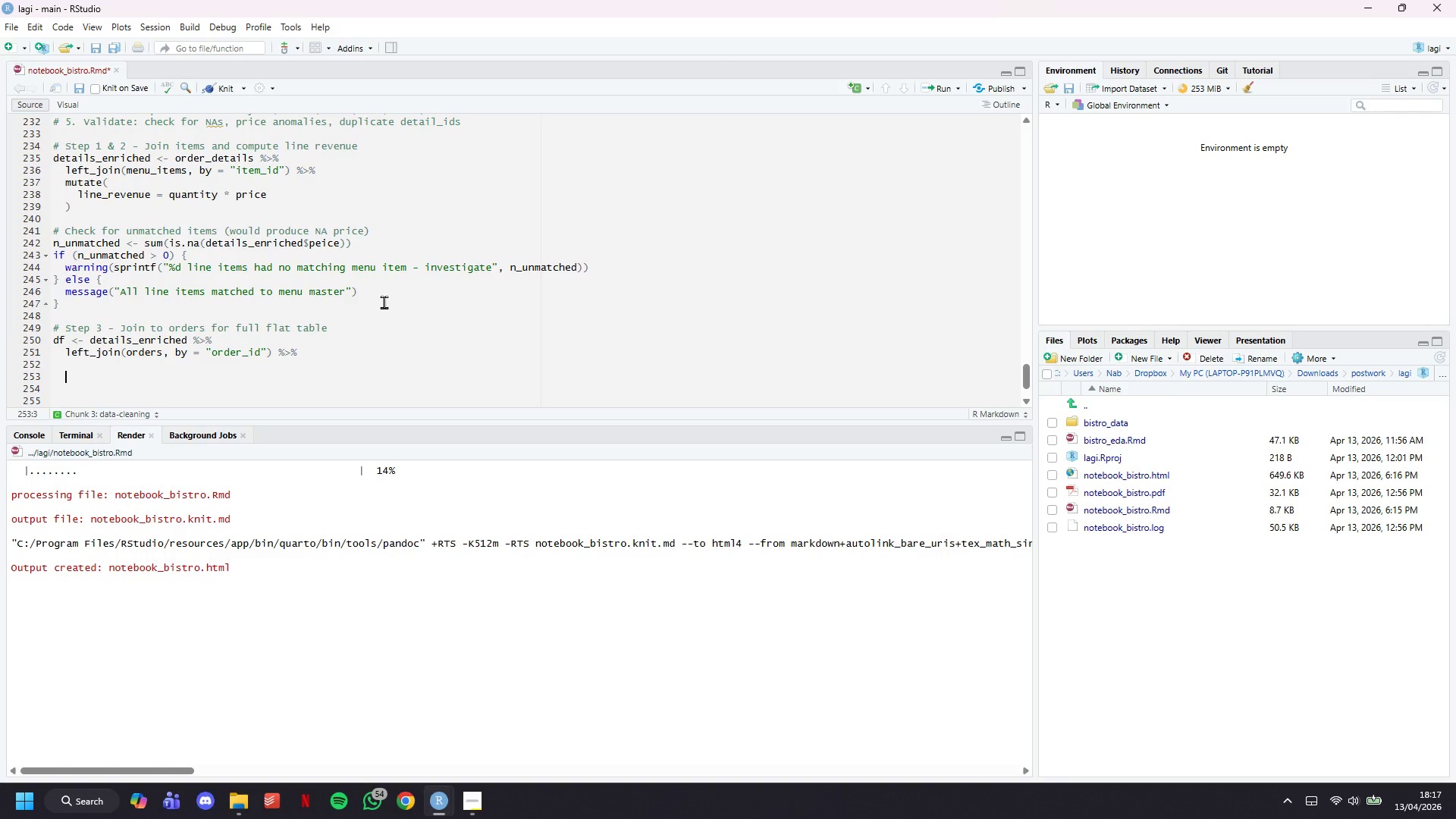 
type(# Step 4 - Extract temporal features)
 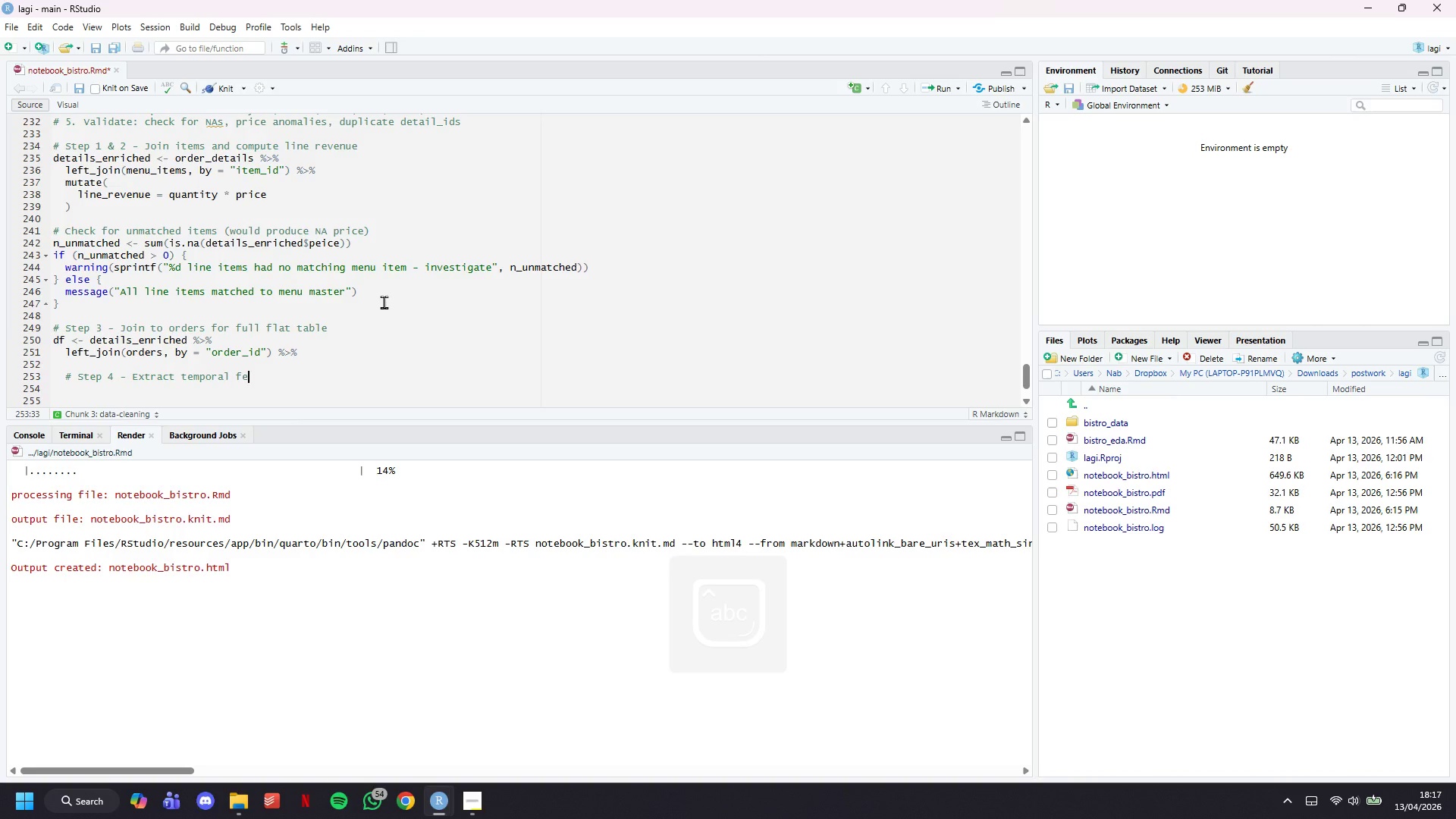 
key(Enter)
 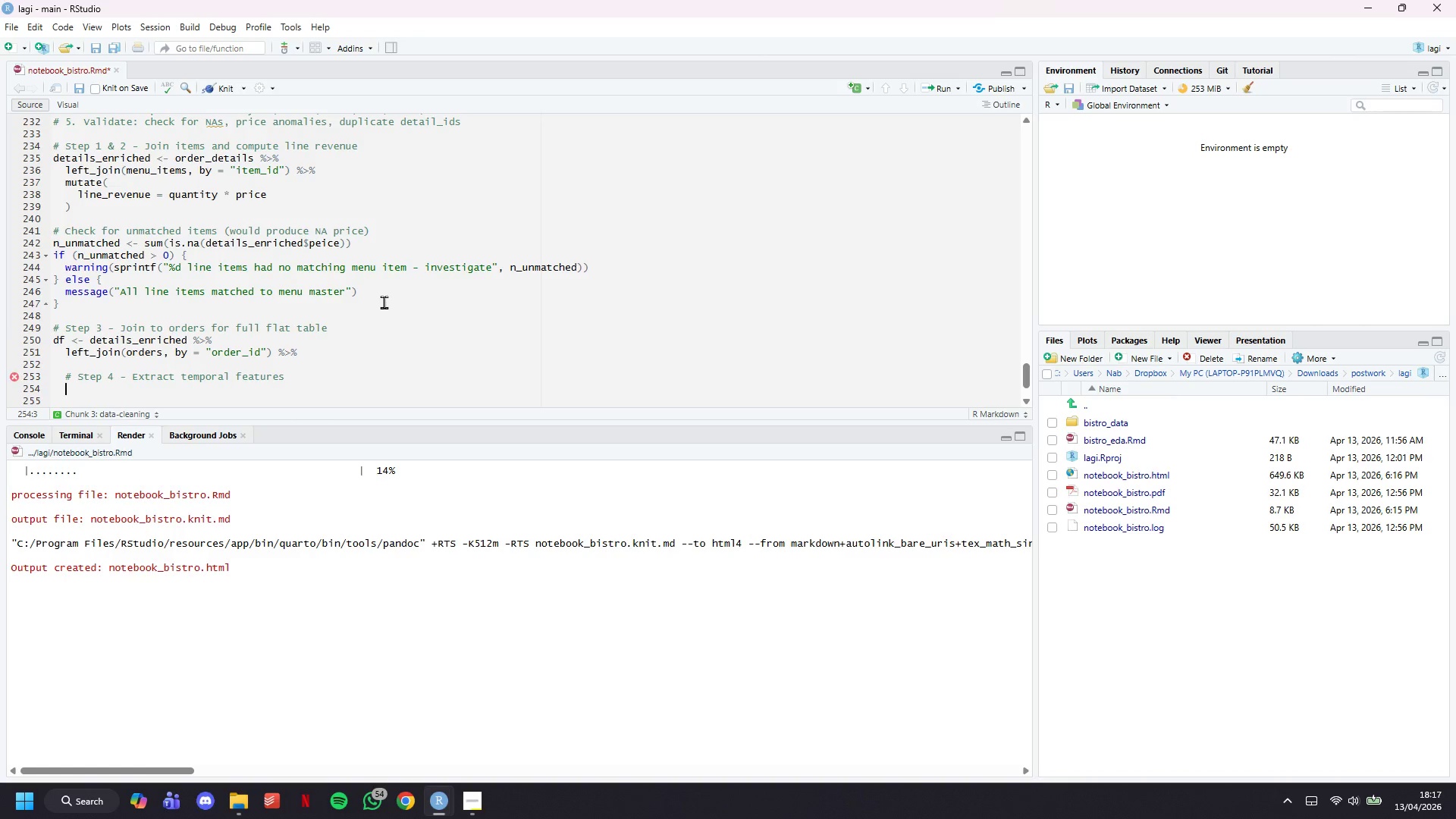 
type(mutate()
 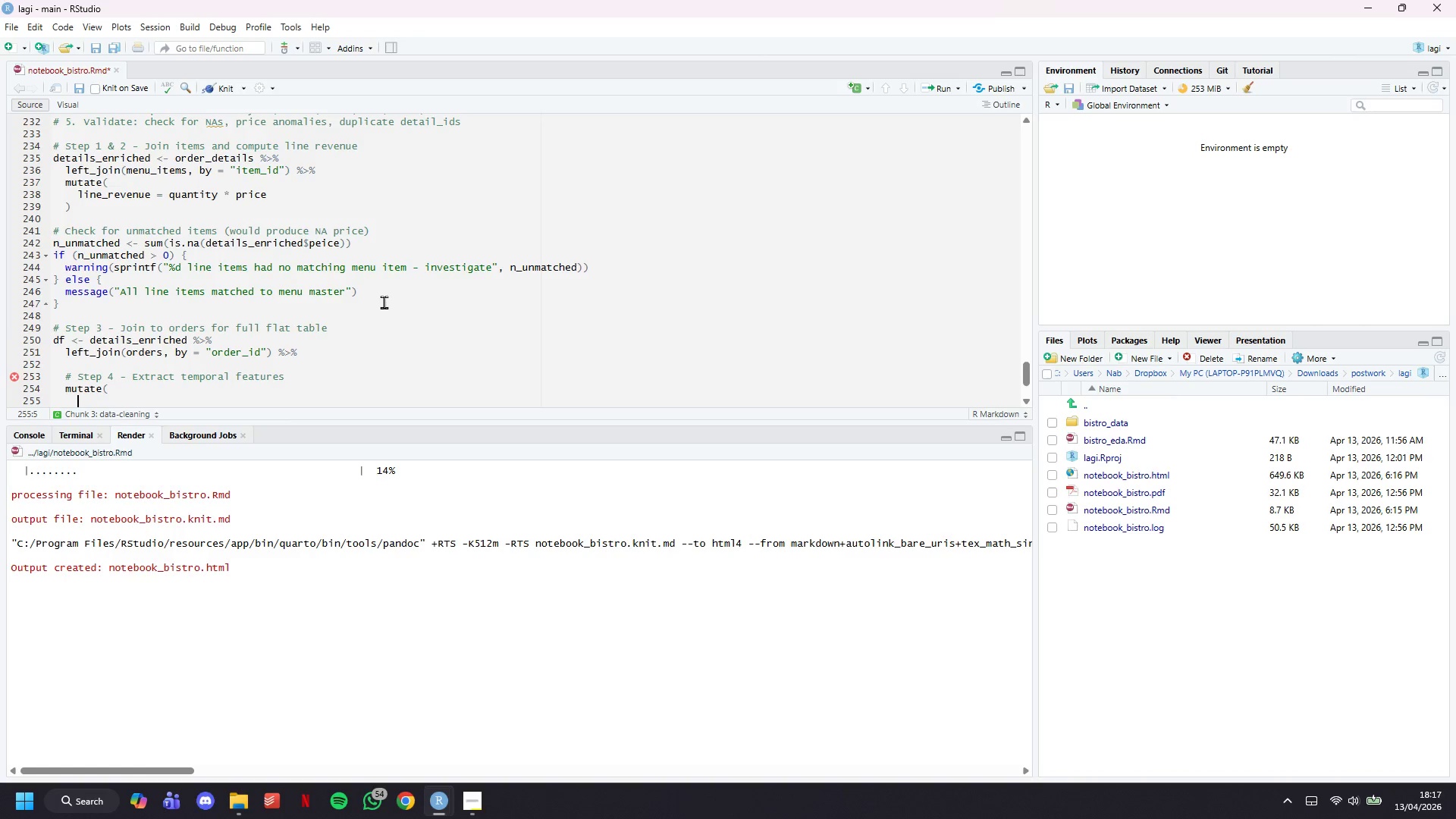 
 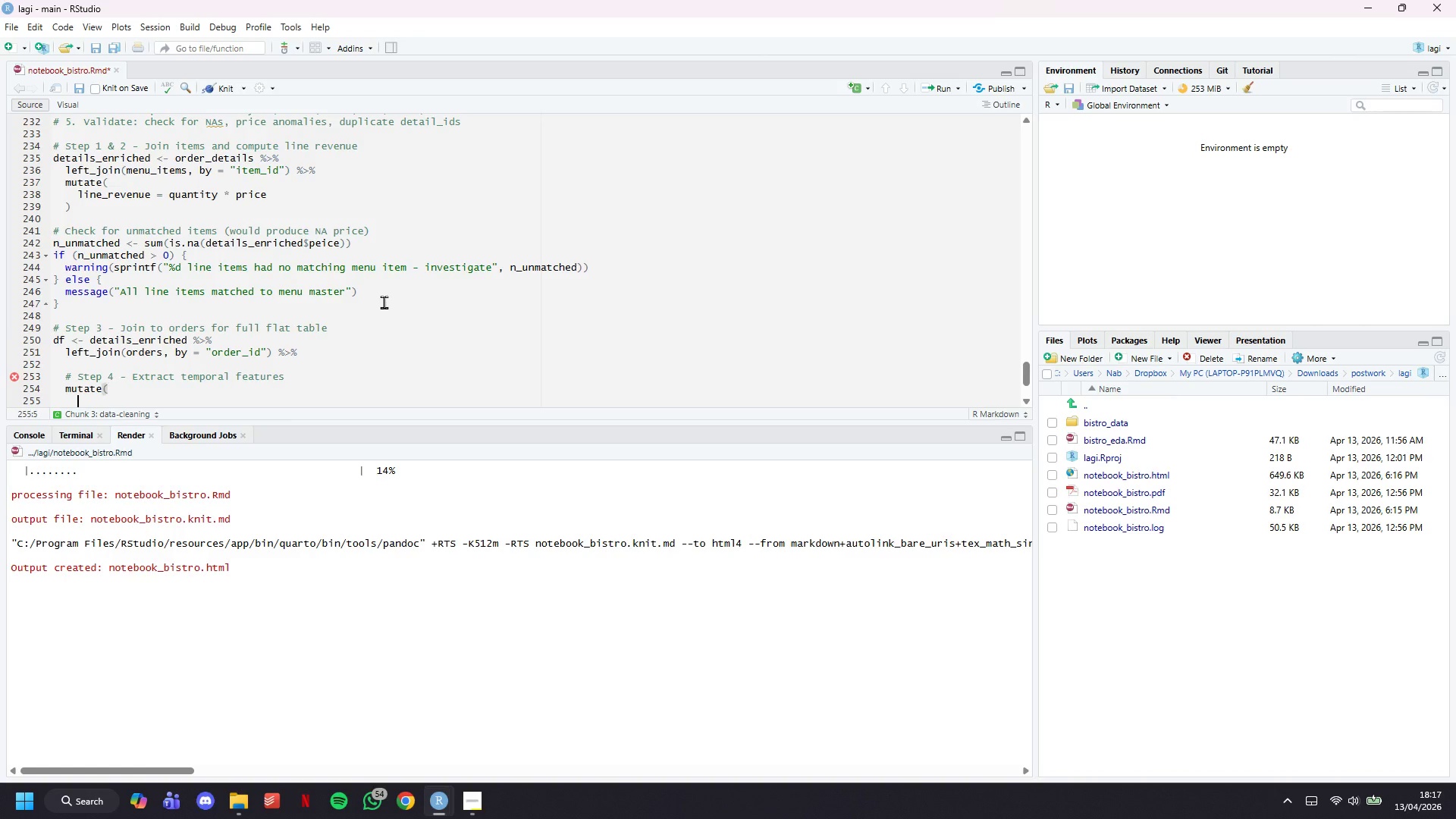 
key(Enter)
 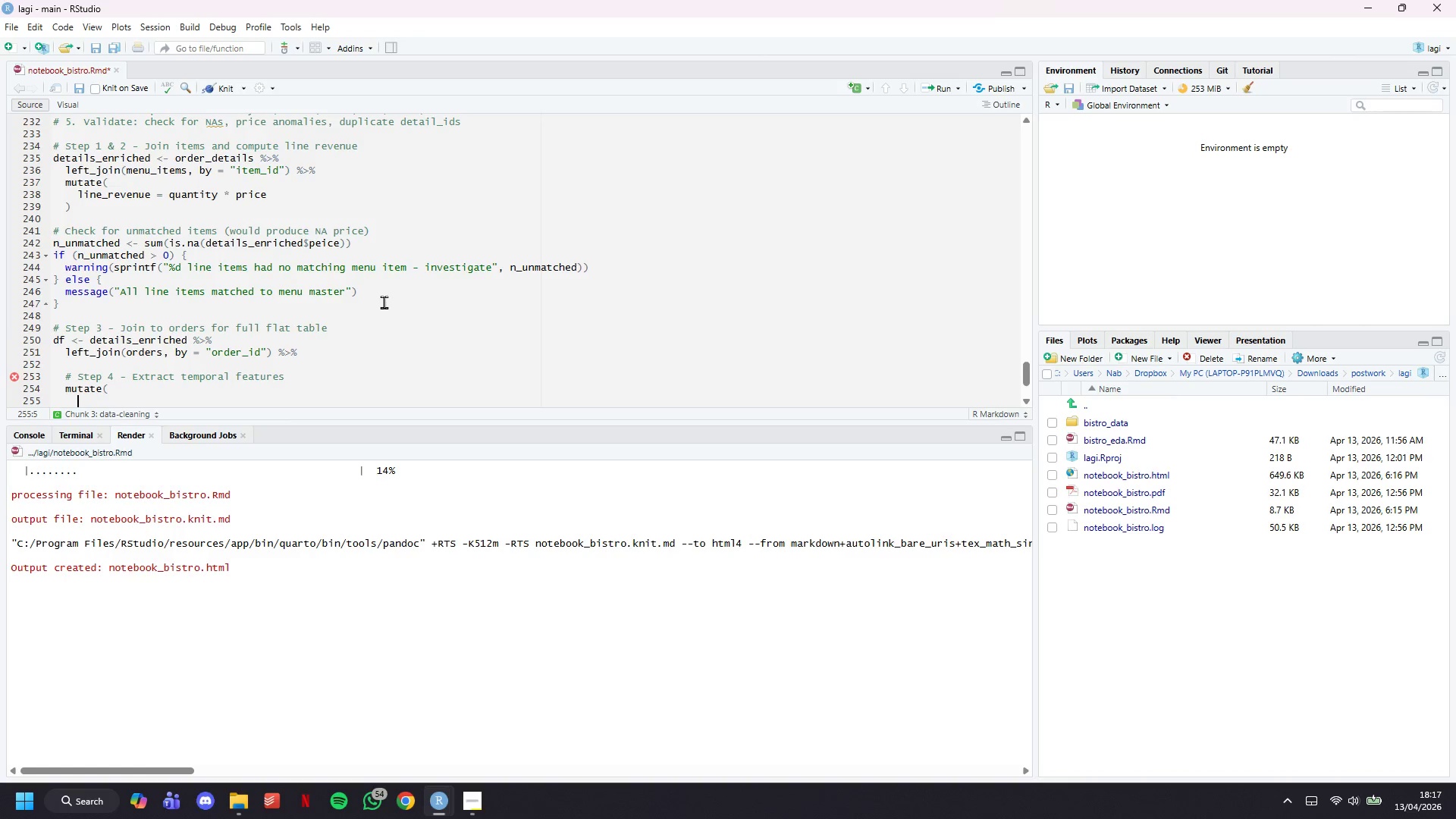 
key(Shift+3)
 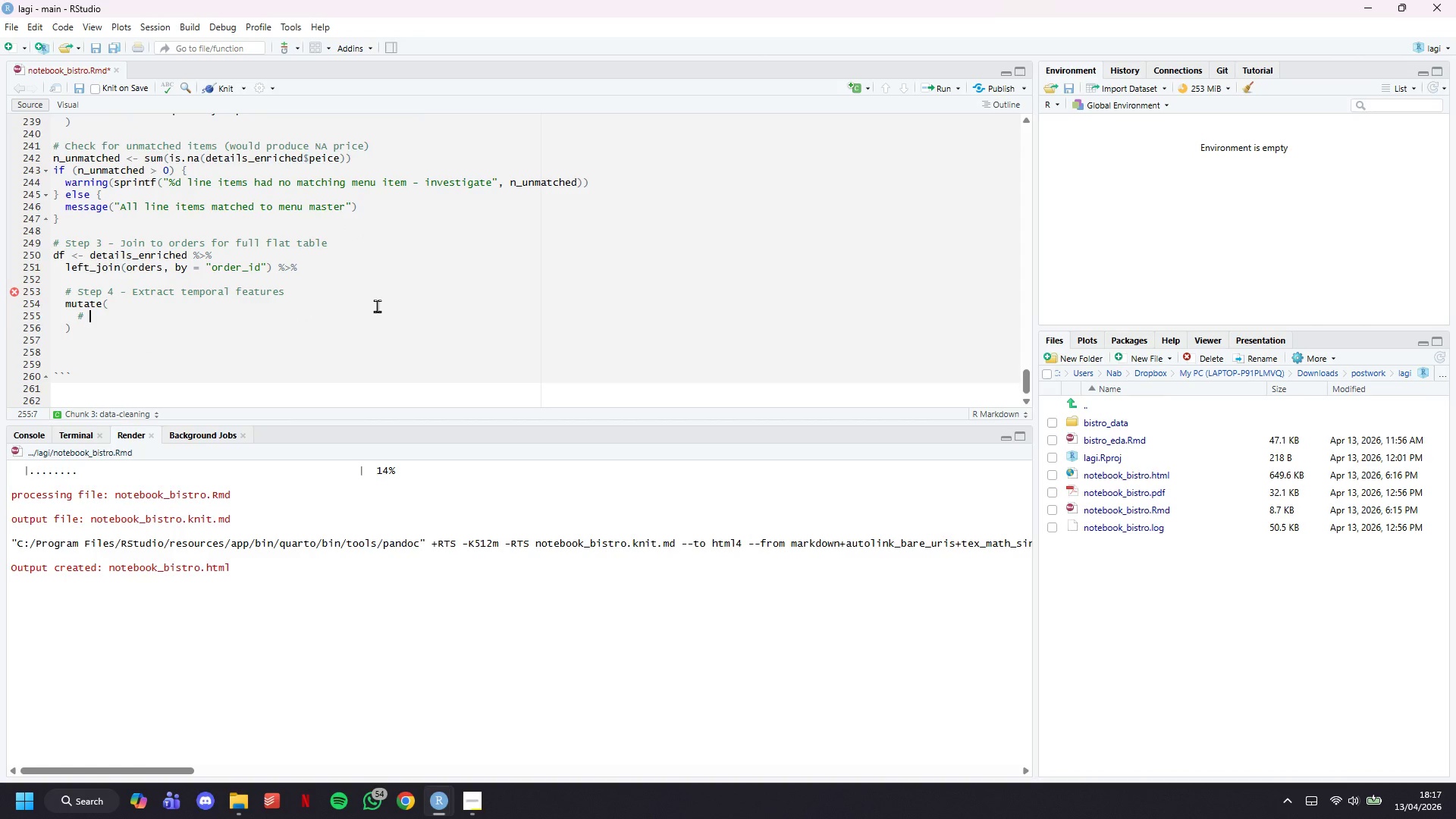 
scroll: coordinate [384, 302], scroll_direction: down, amount: 3.0
 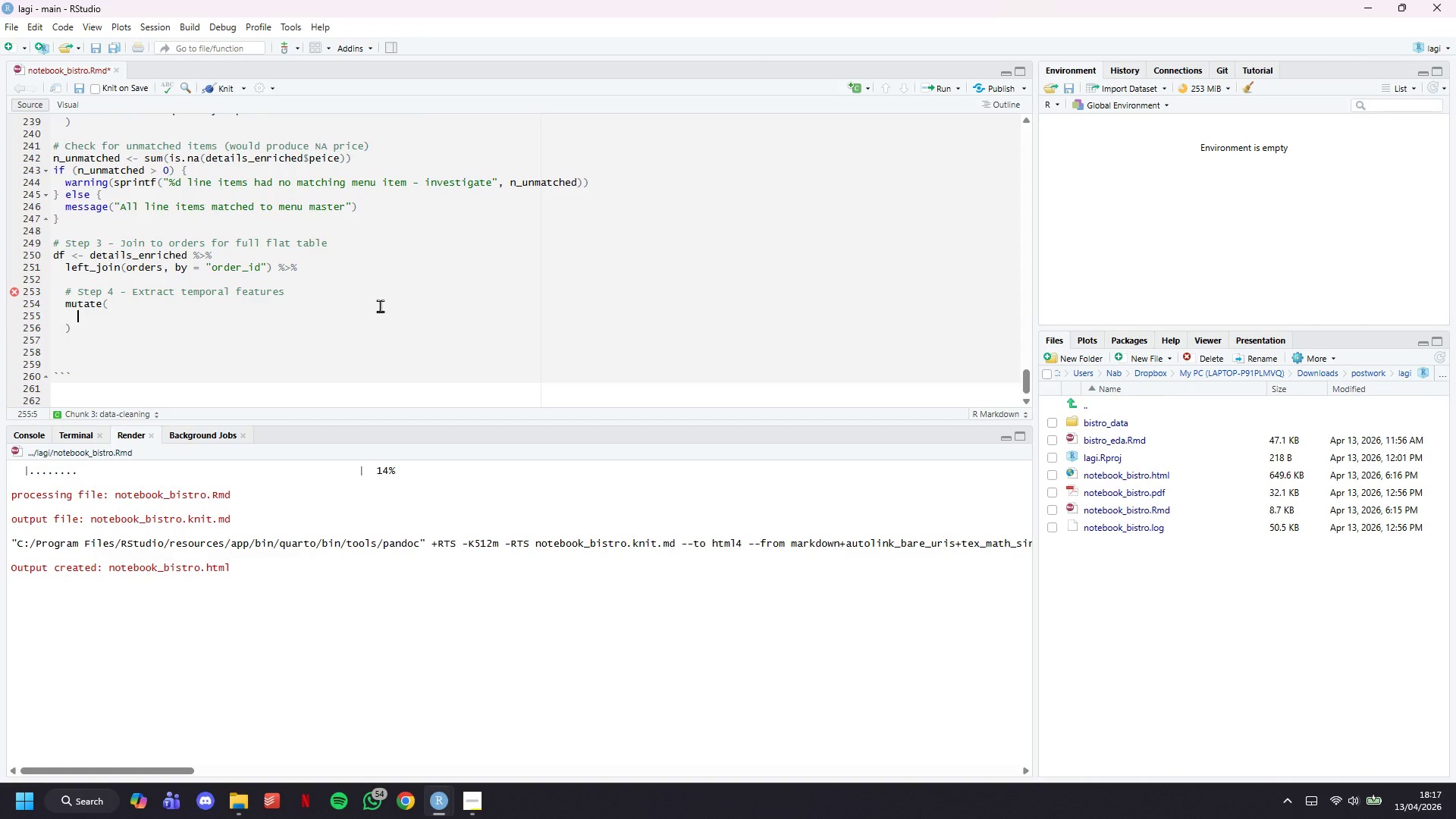 
type( Date components)
 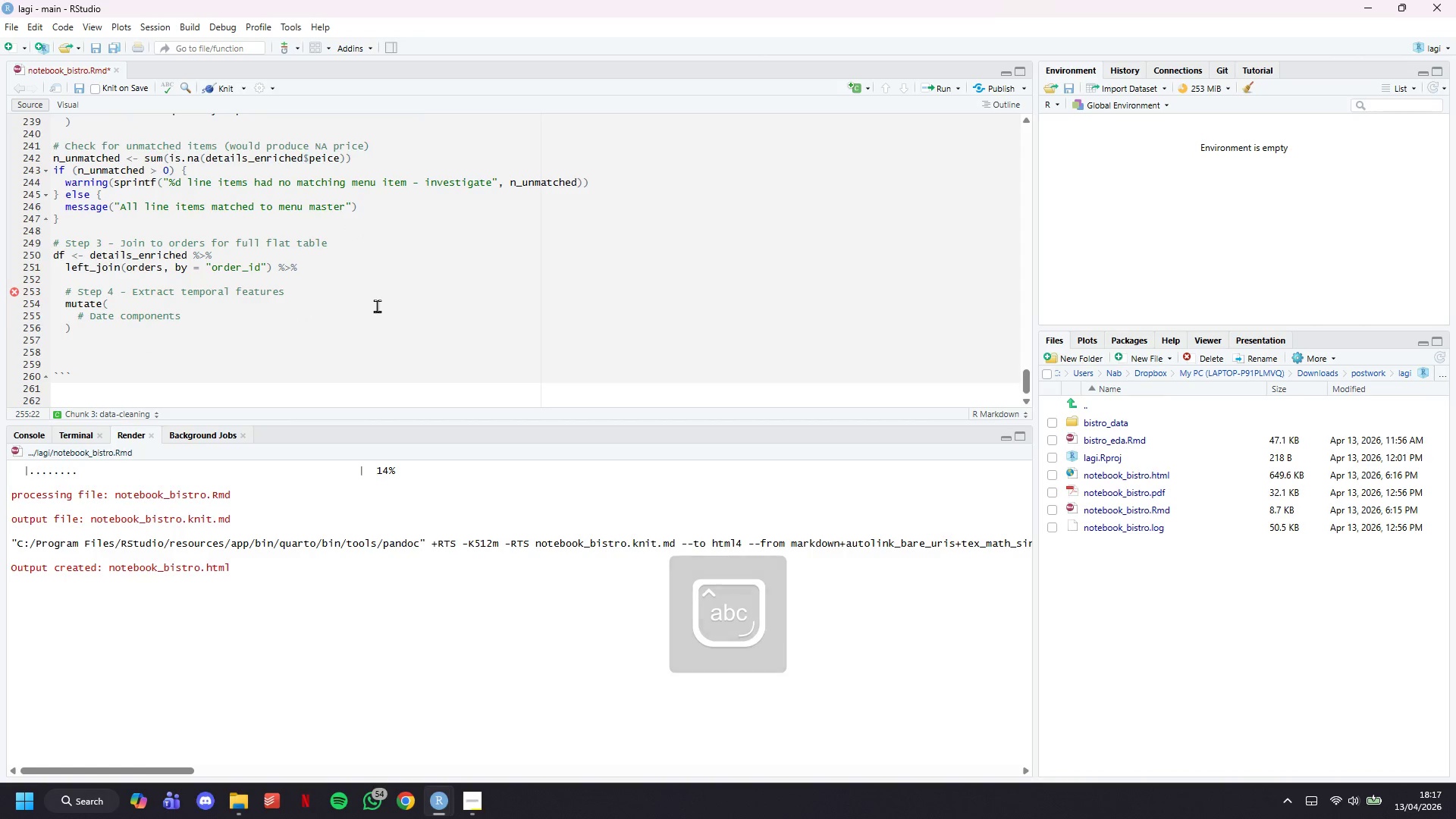 
key(Enter)
 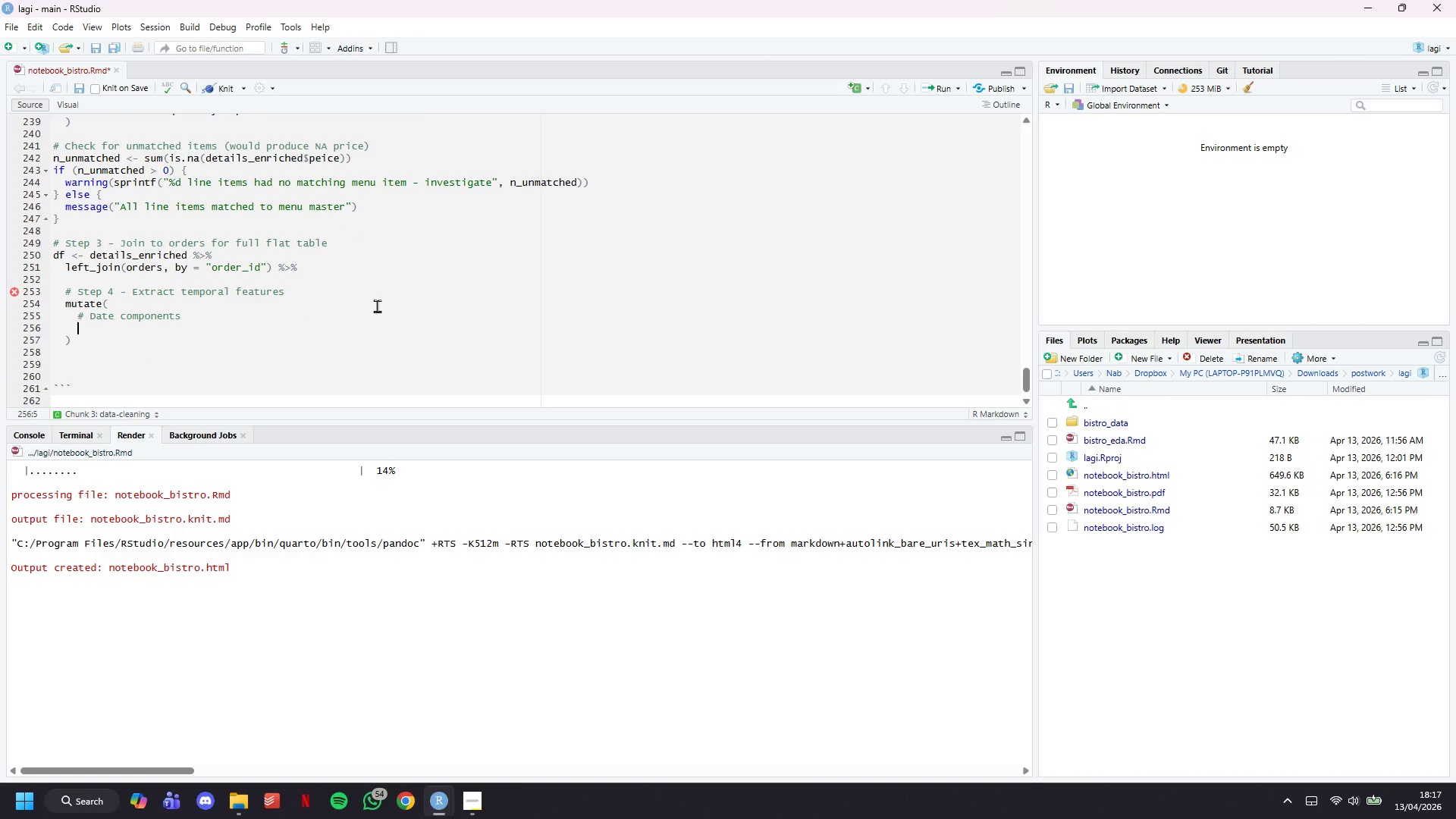 
type(year = year(date)
 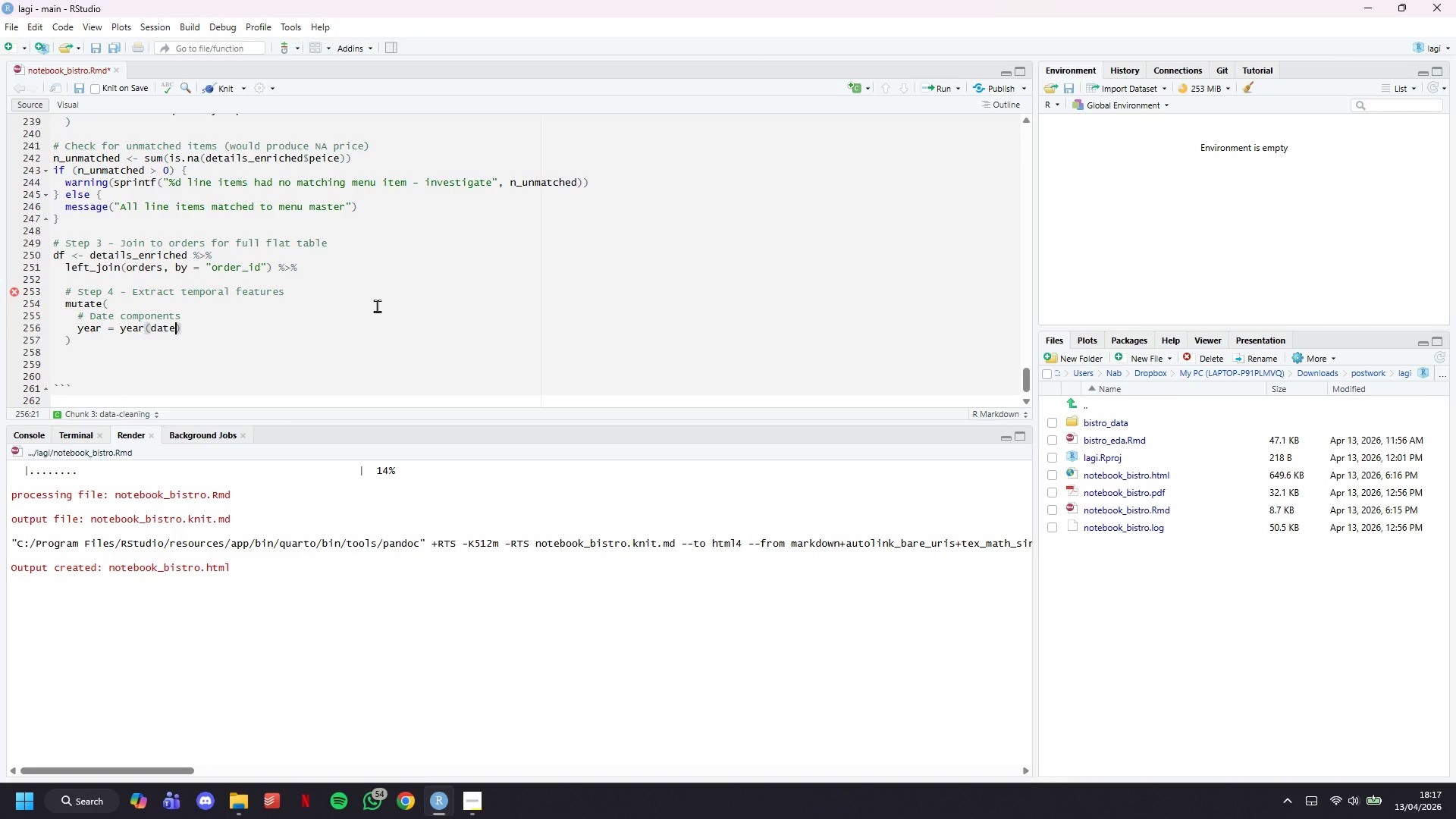 
key(ArrowRight)
 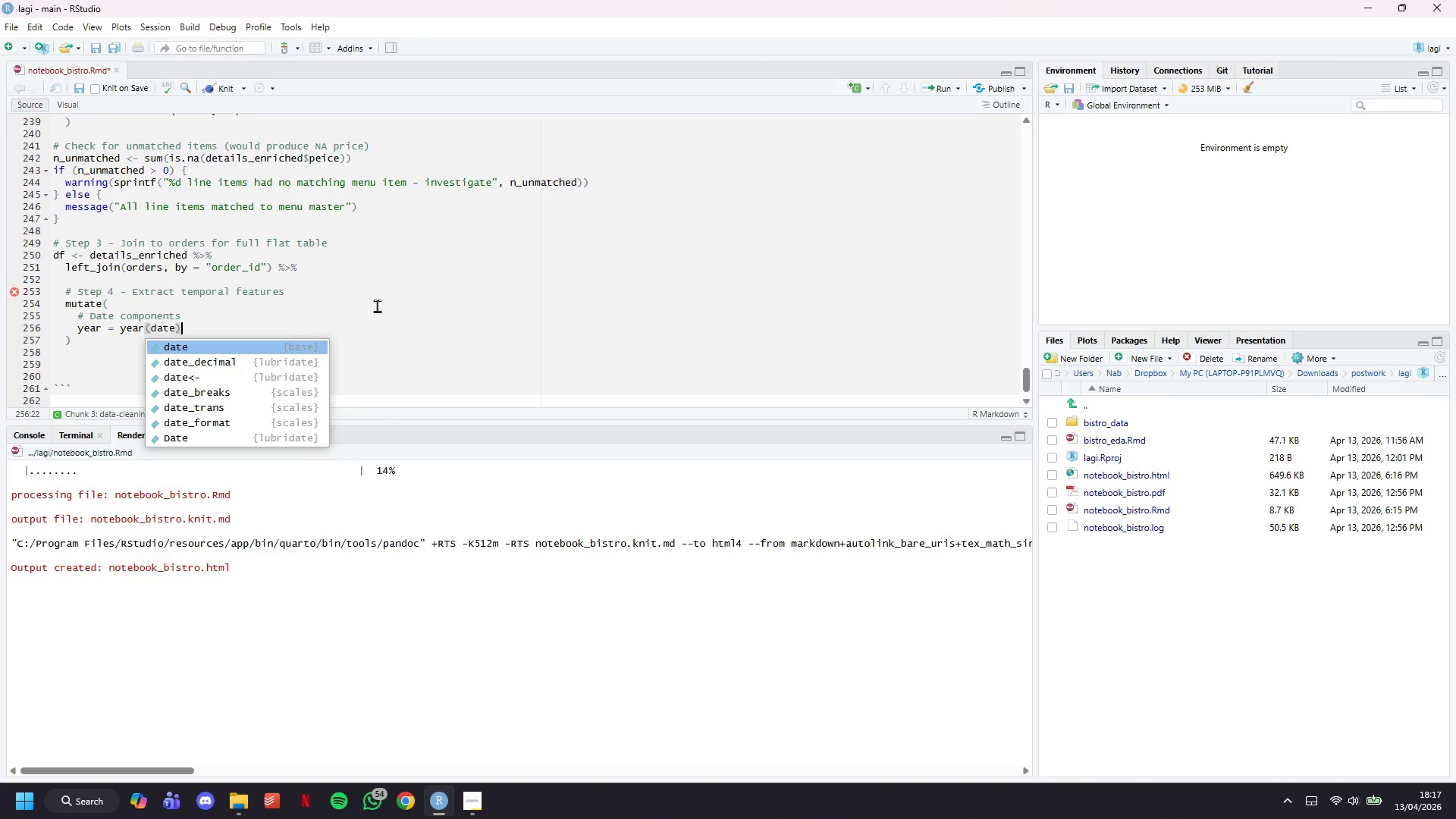 
key(Comma)
 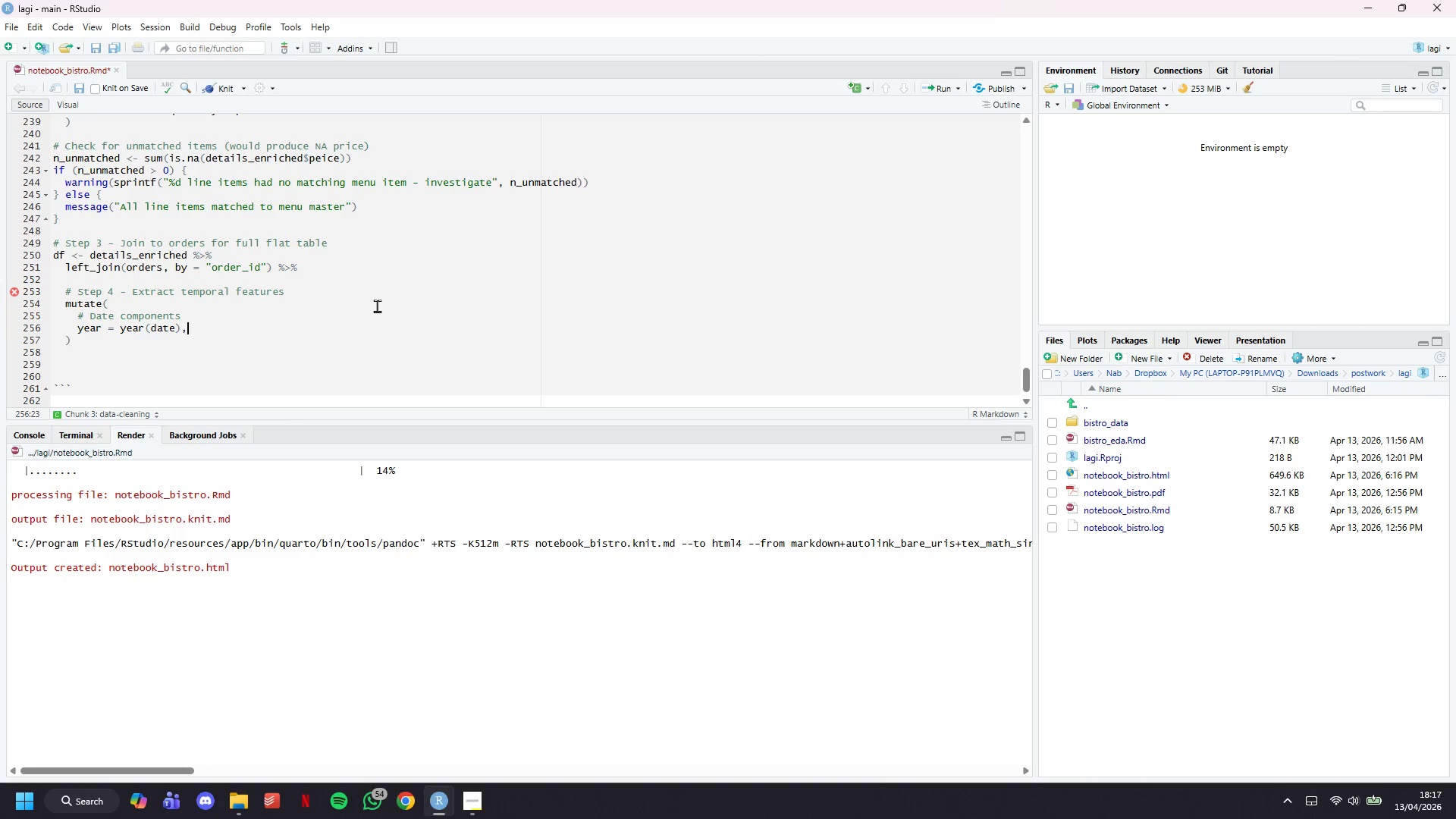 
key(Enter)
 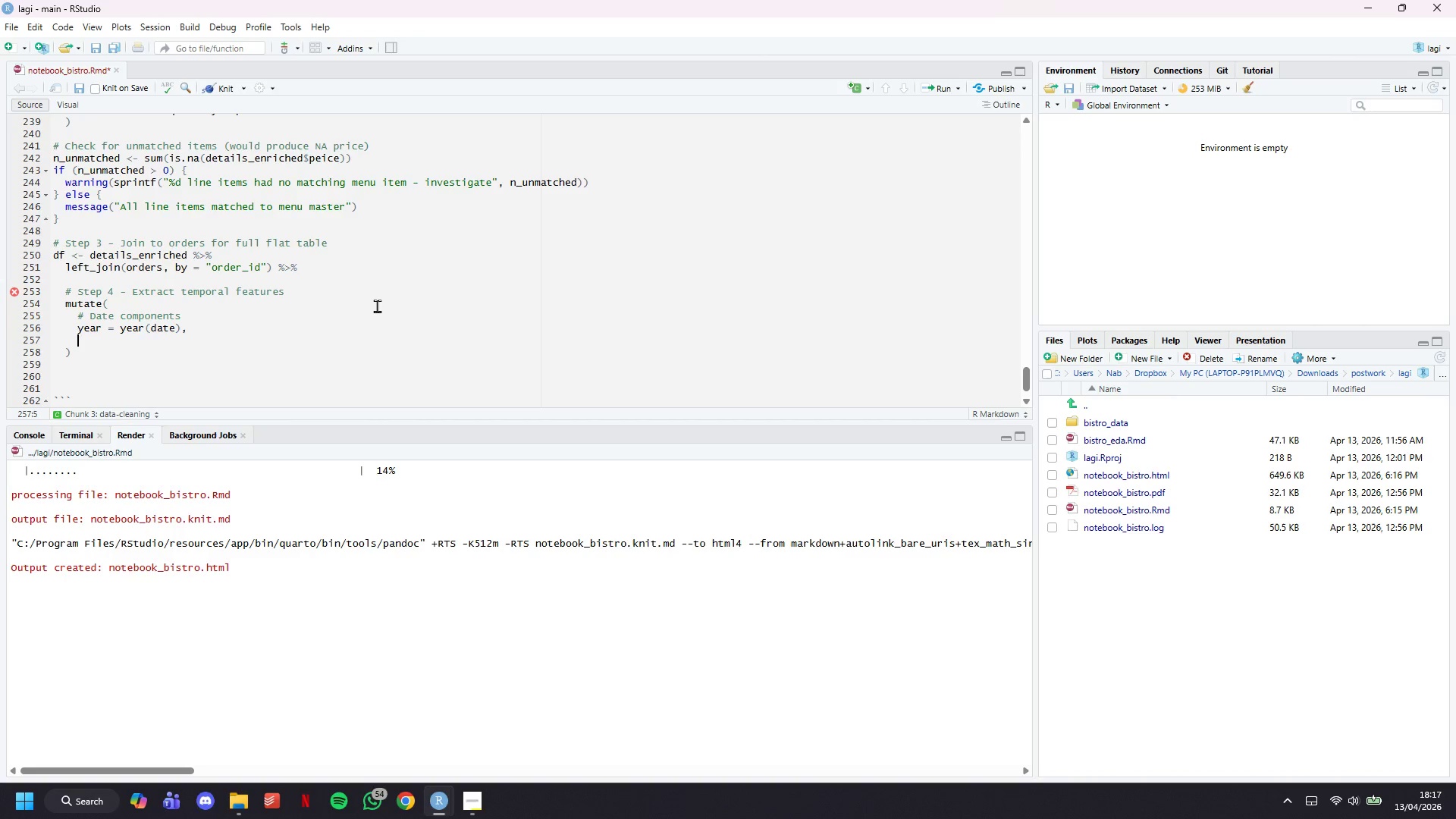 
type(month = month(date, label = TRUE, abbr = Y)
key(Backspace)
type(TRUE)
 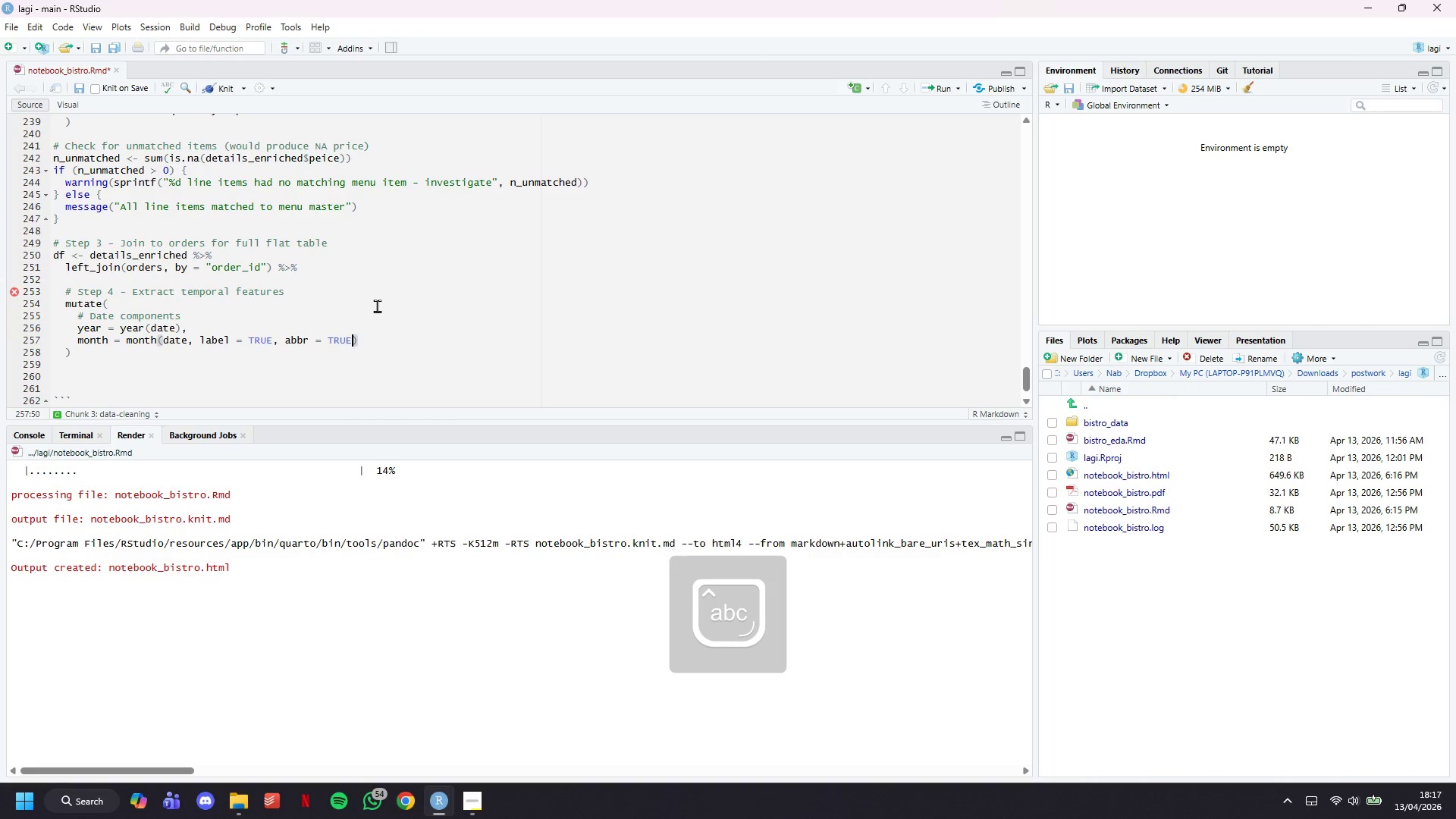 
key(ArrowRight)
 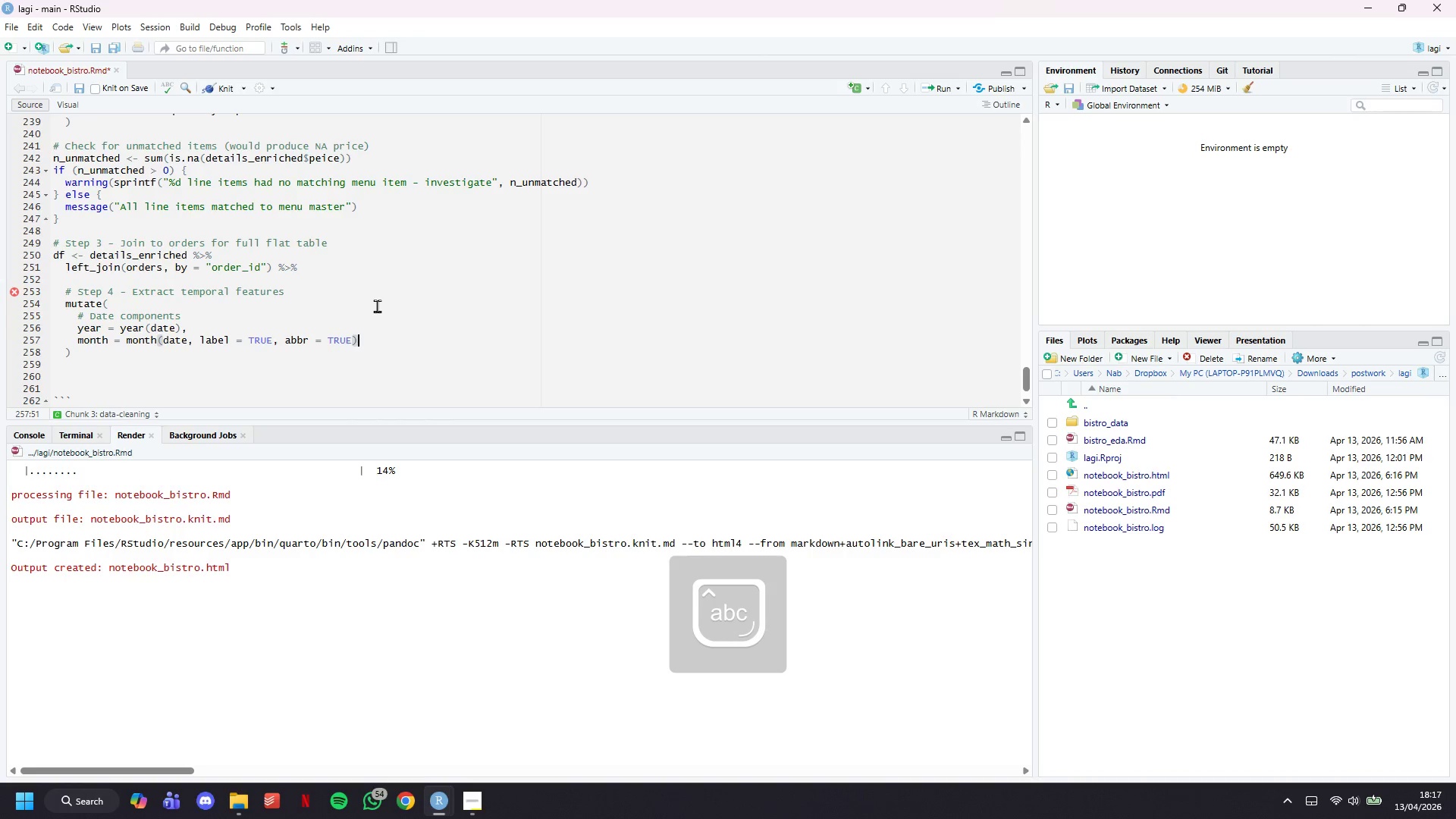 
key(Comma)
 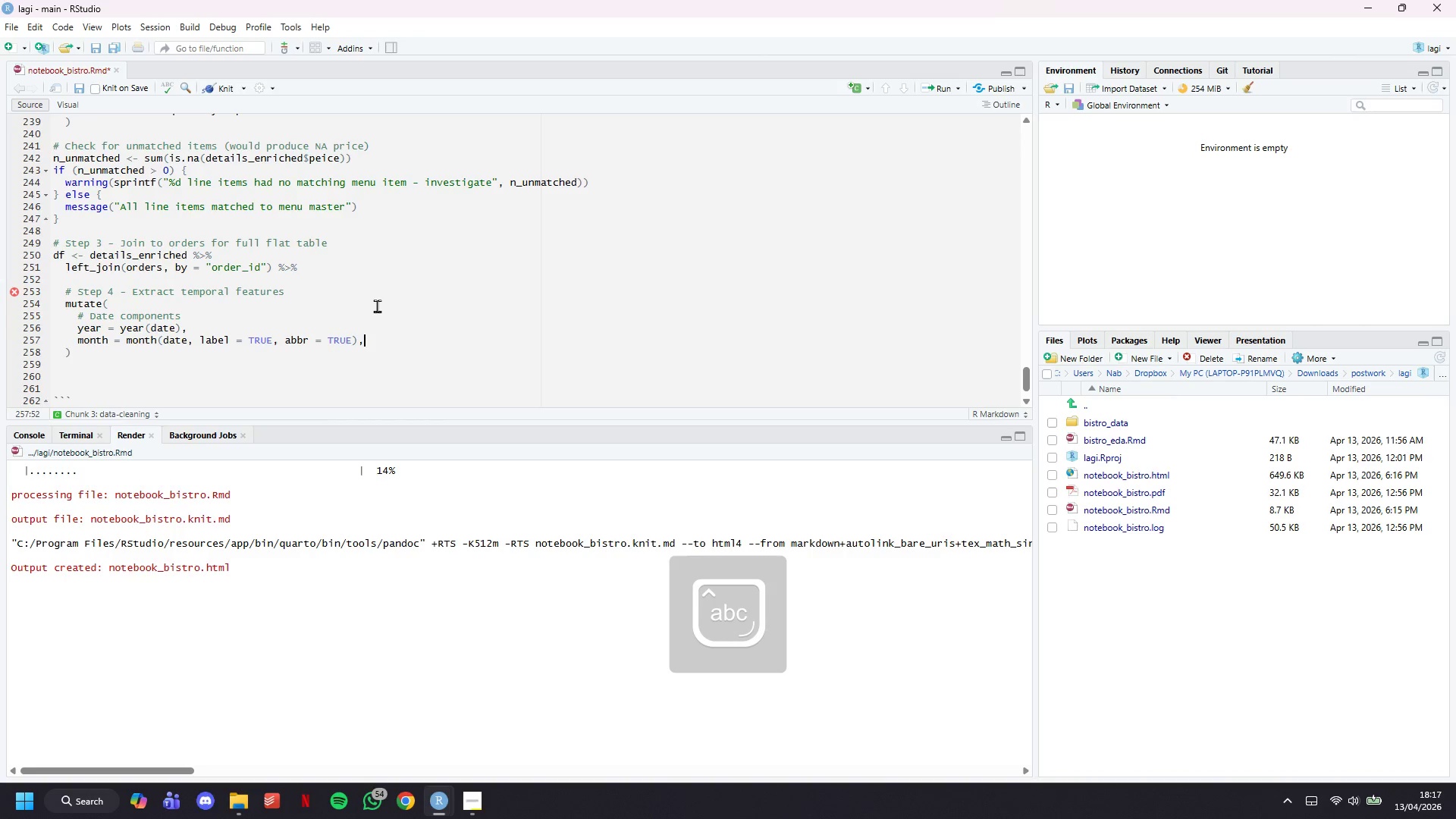 
key(Enter)
 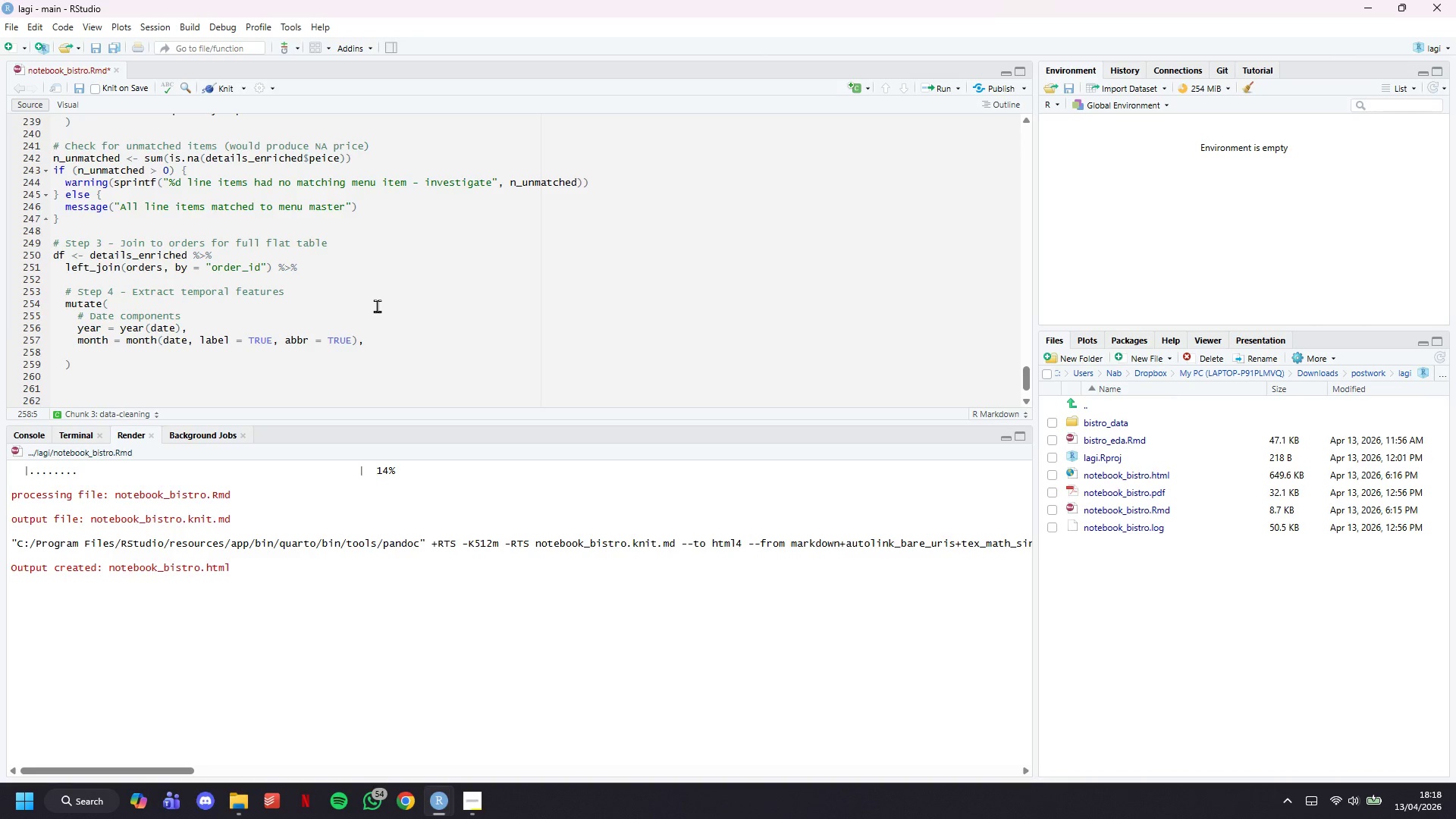 
wait(6.2)
 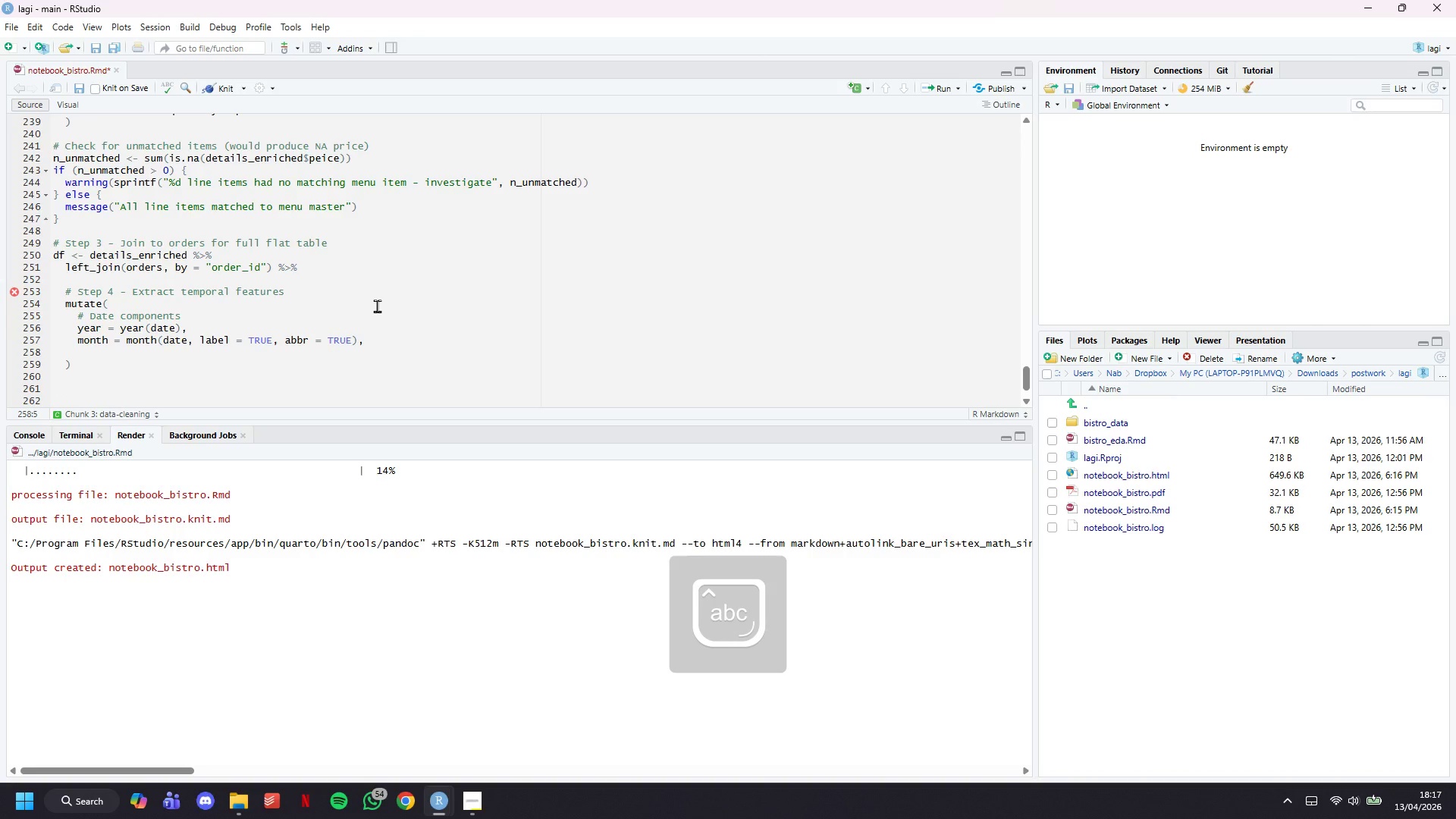 
type(month_num = month(date)
 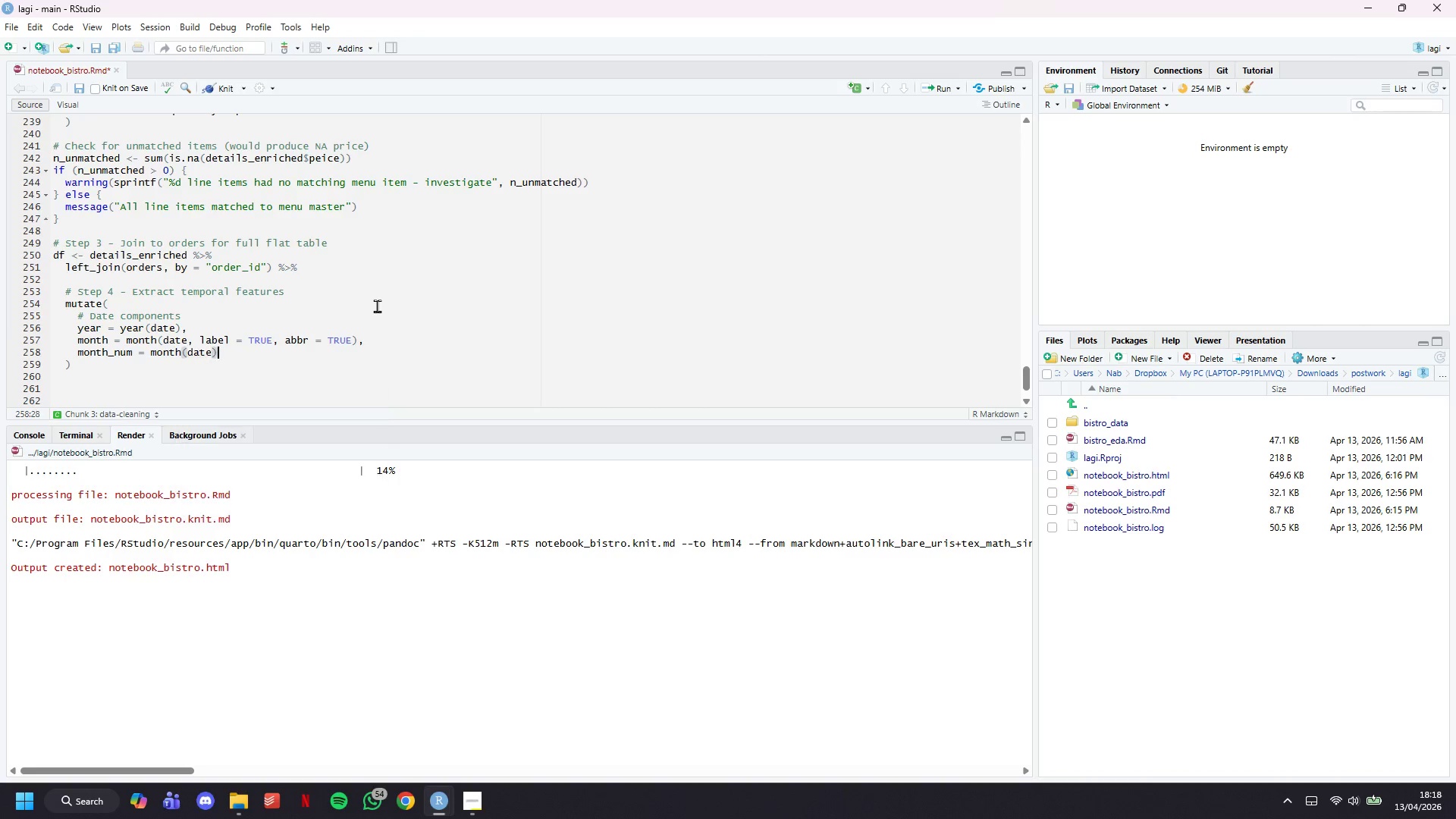 
key(ArrowRight)
 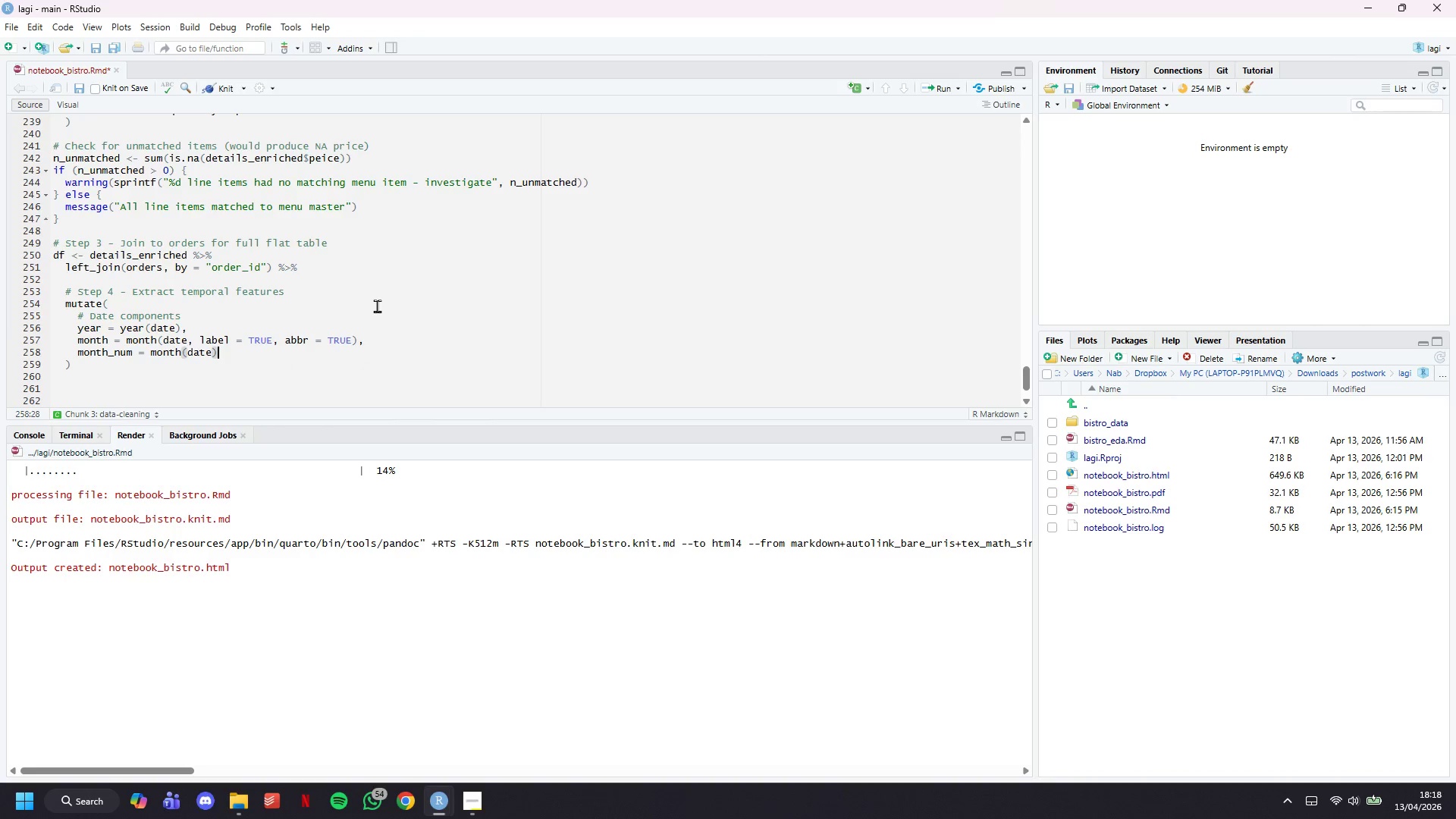 
key(Comma)
 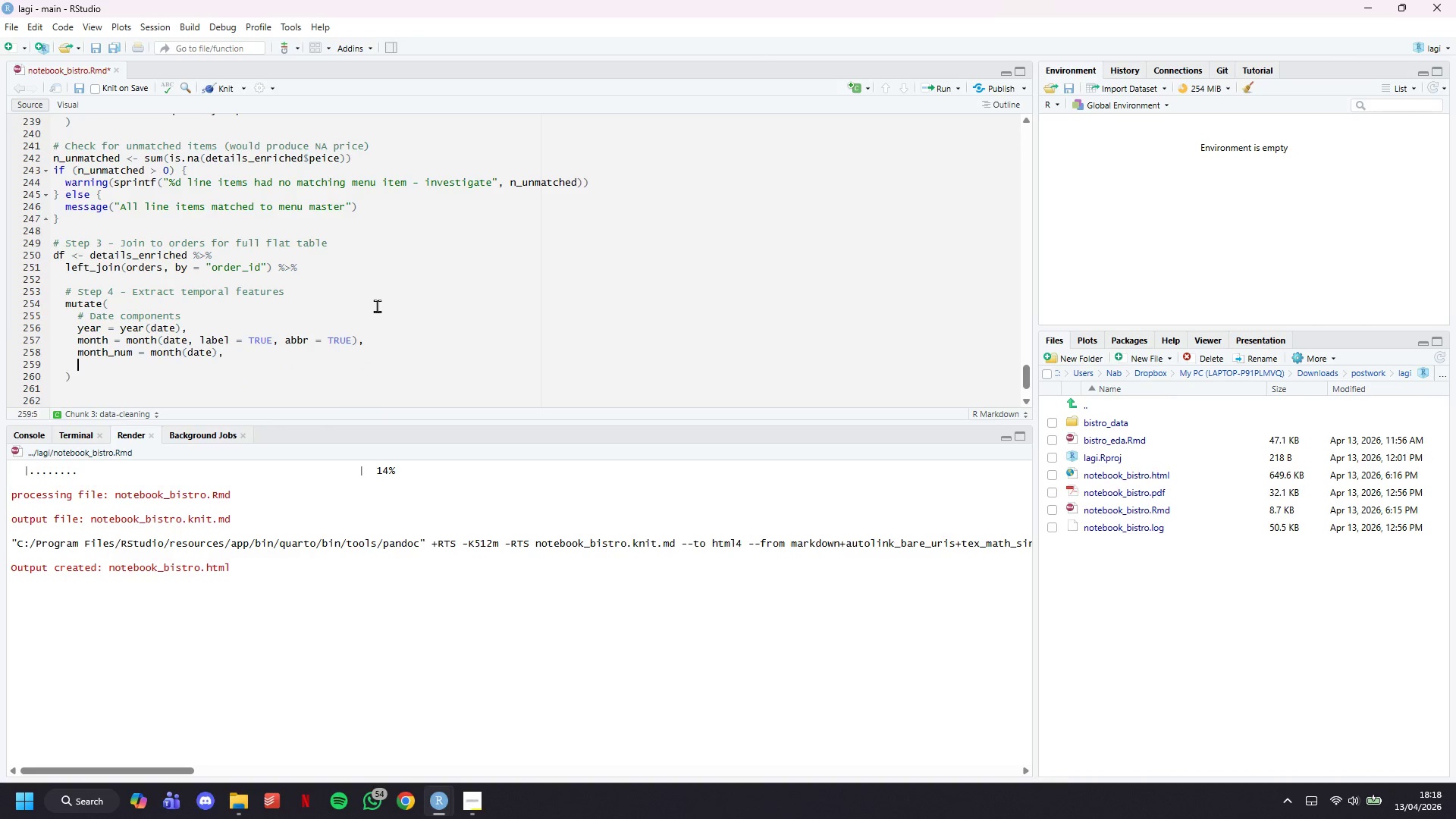 
key(Enter)
 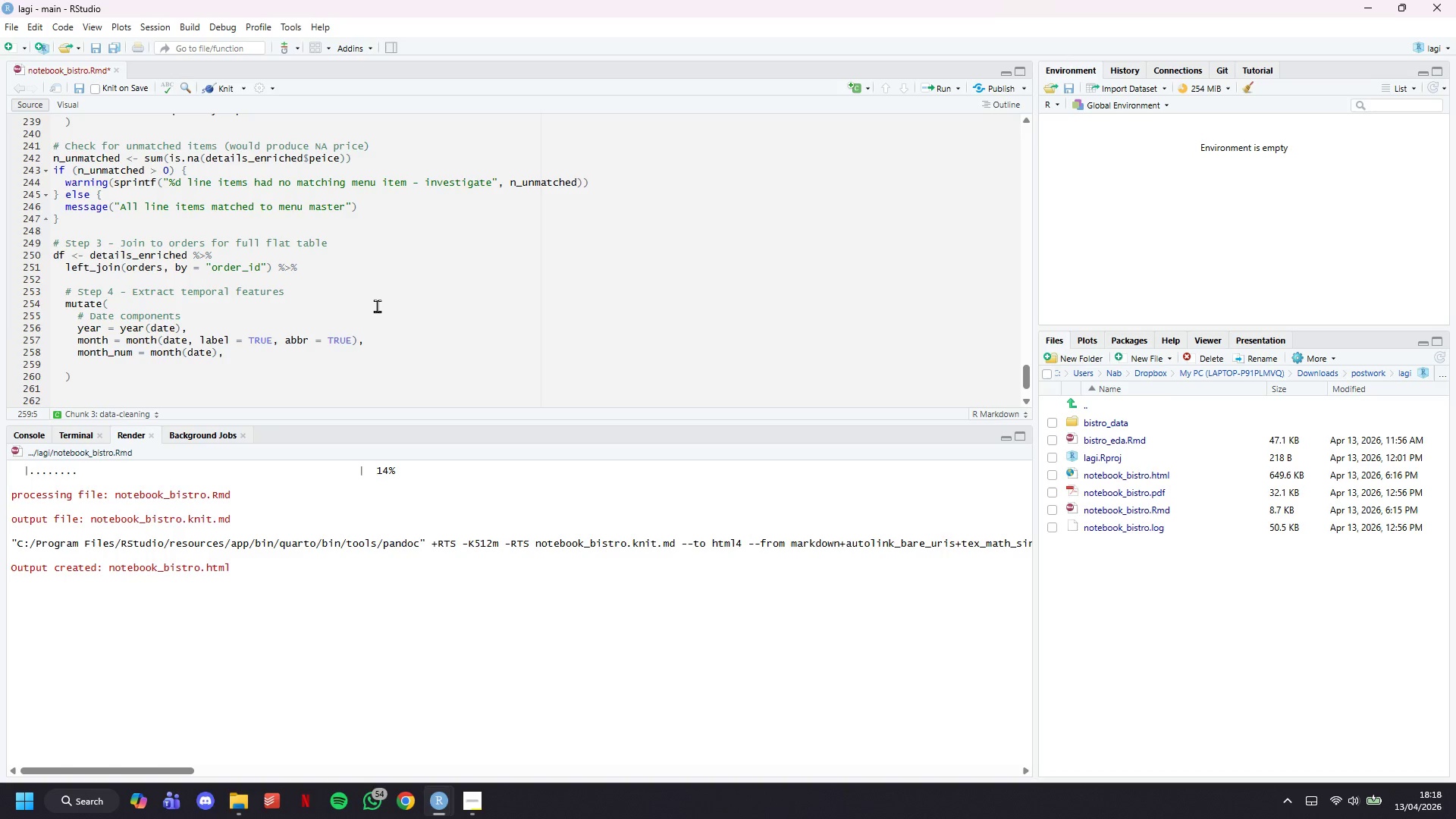 
type(week = isoweek))
key(Backspace)
type((daye)
key(Backspace)
key(Backspace)
type(te)
 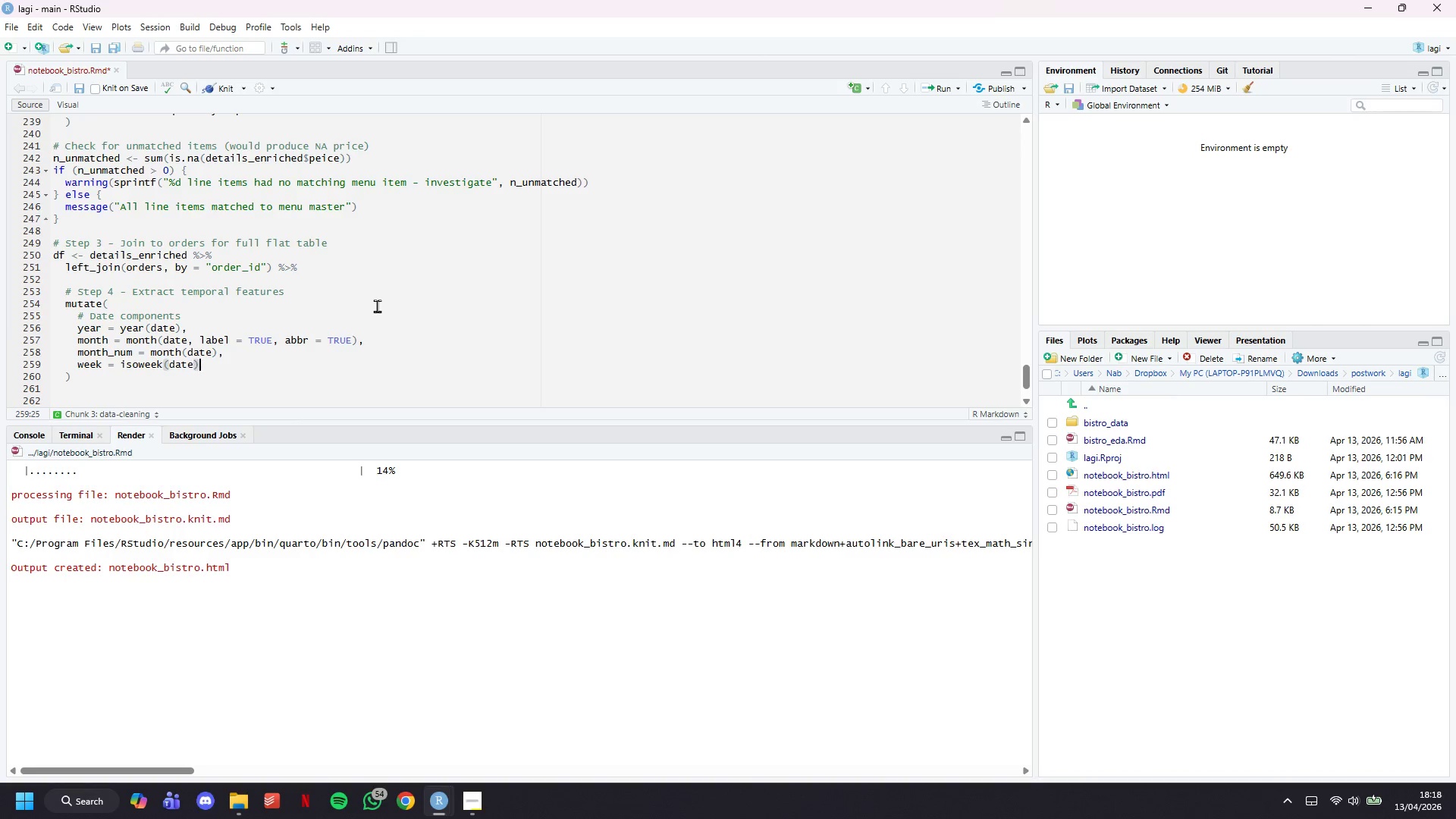 
key(ArrowRight)
 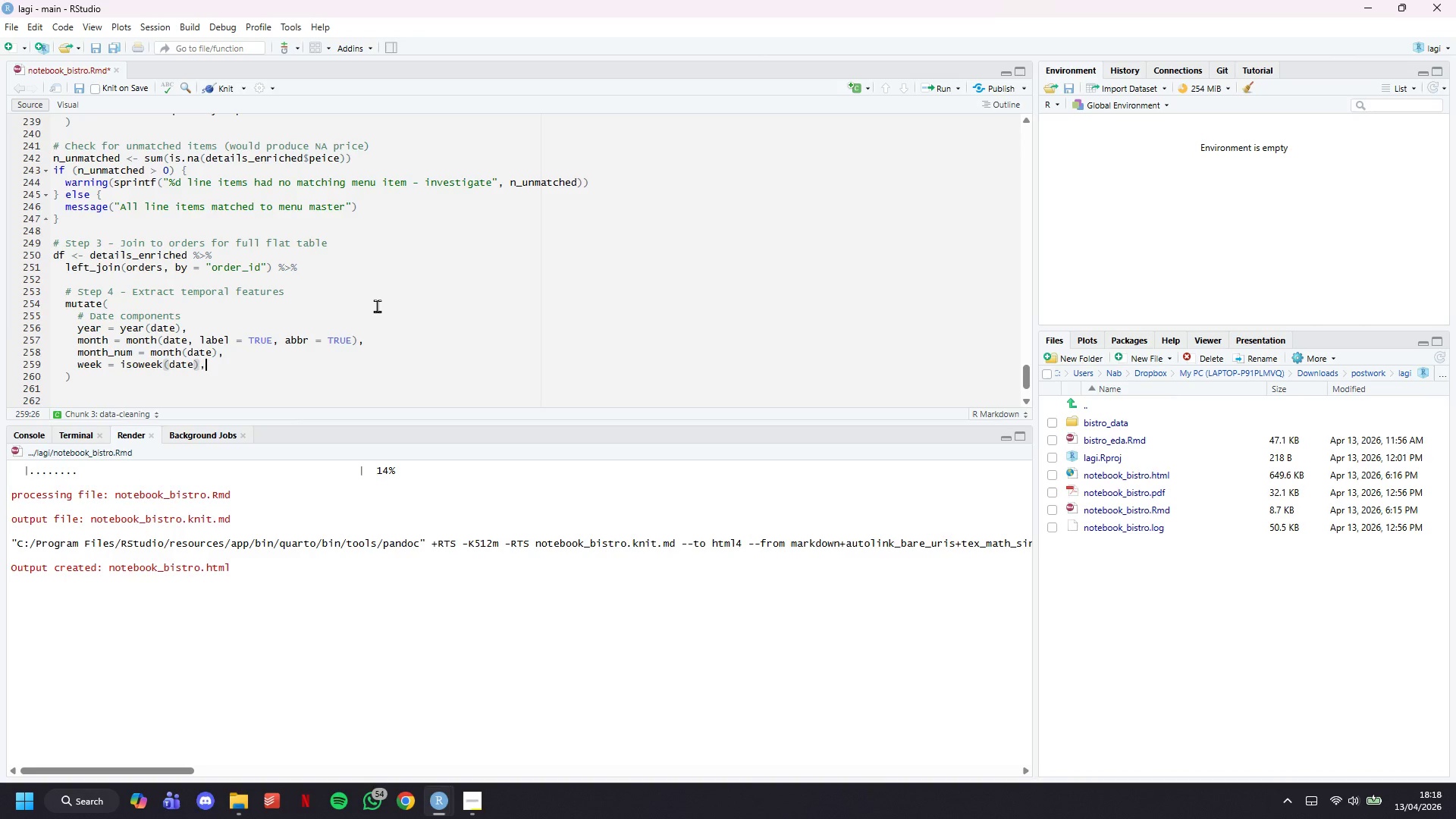 
key(Comma)
 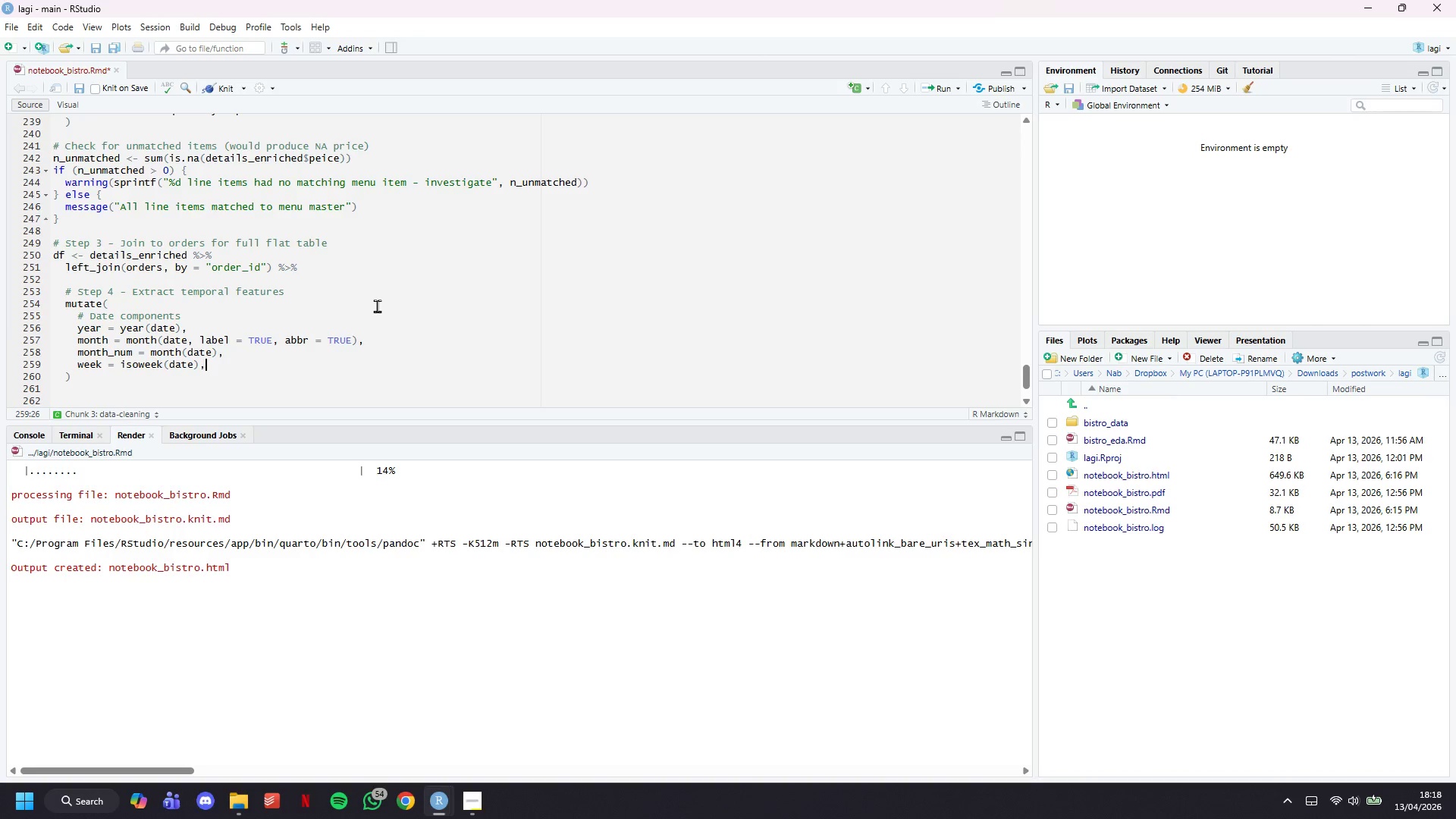 
key(Enter)
 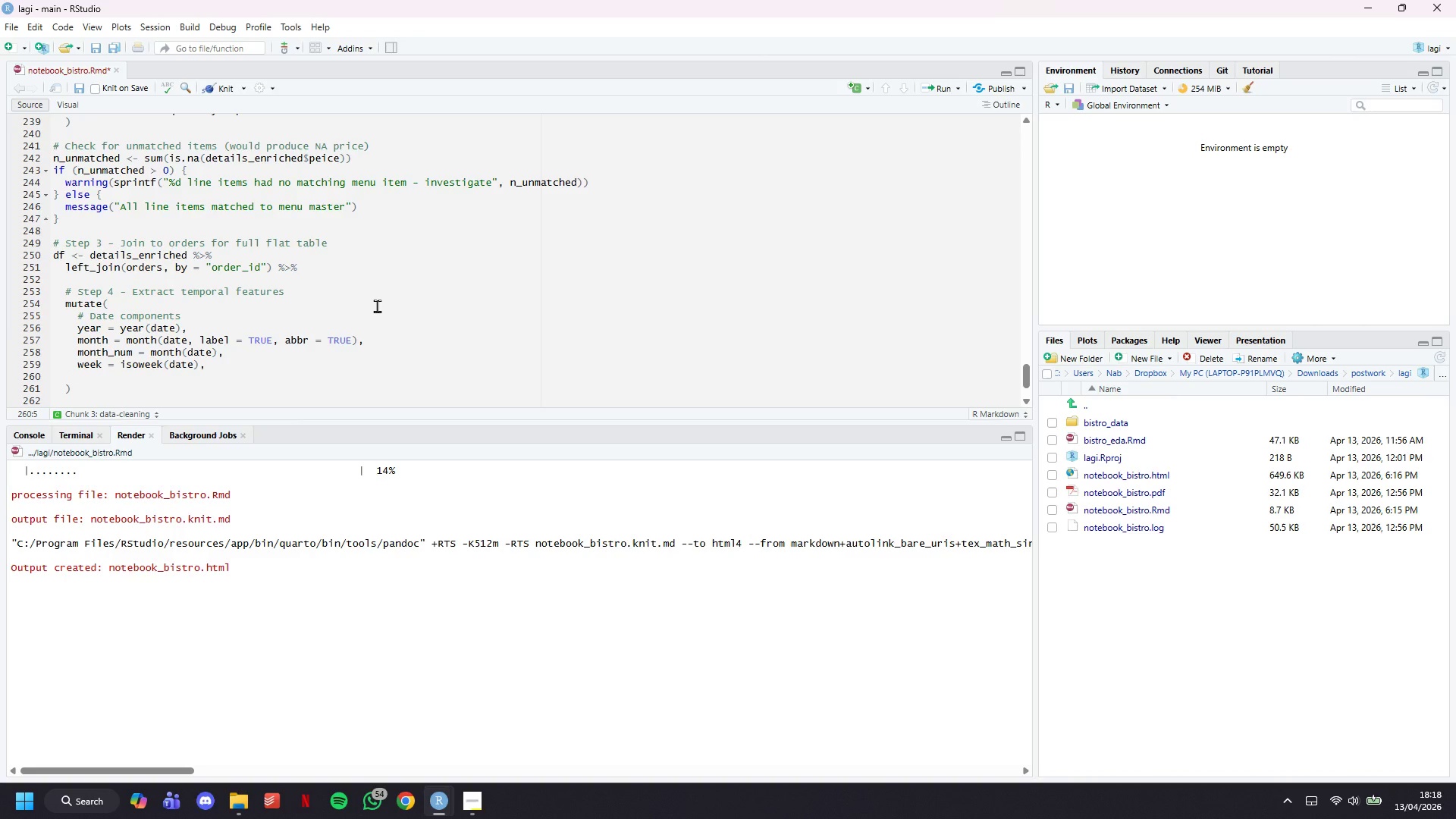 
type(dow = wday(date, label = TRUE, abbr = TRUE,)
 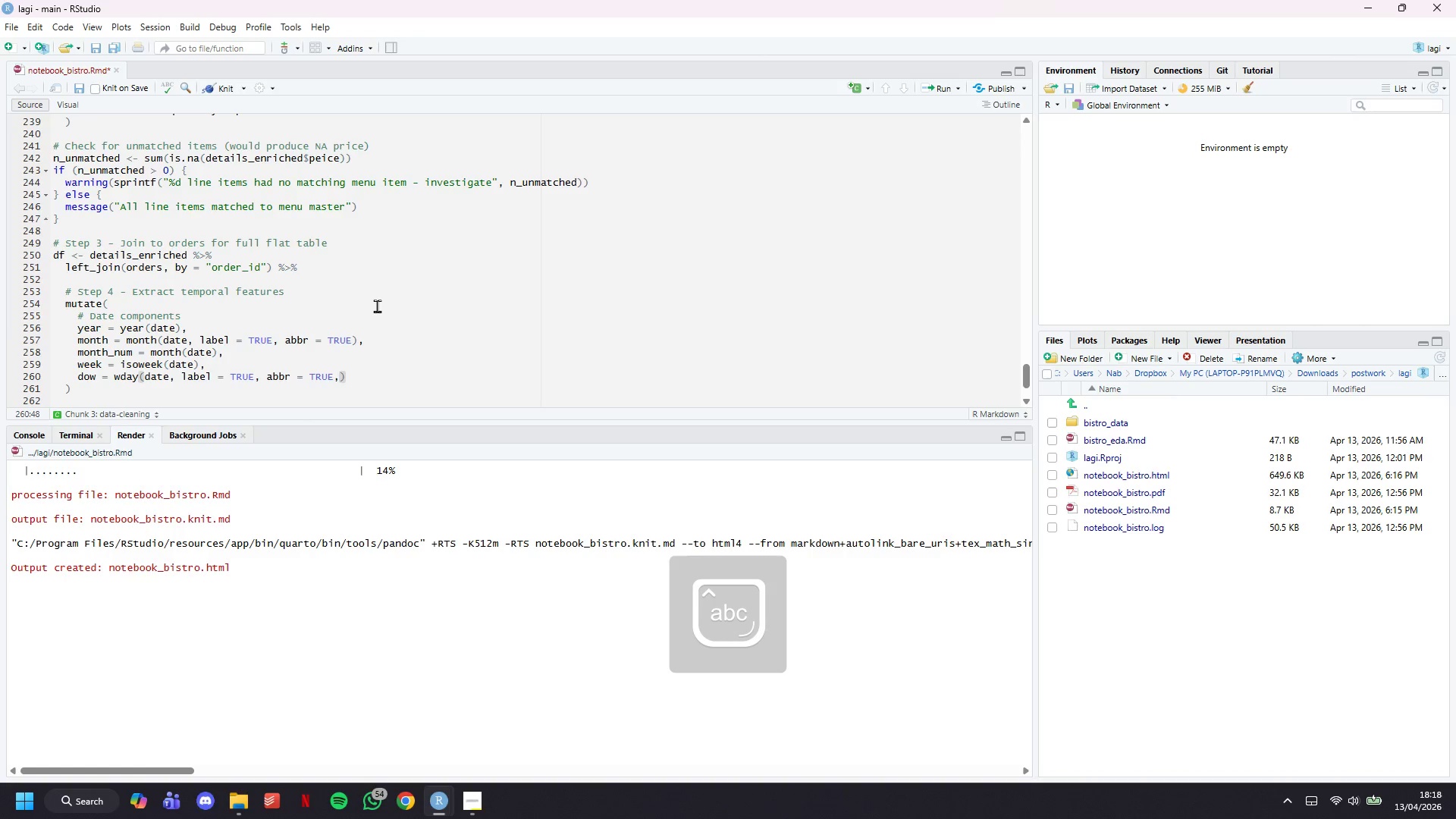 
key(Enter)
 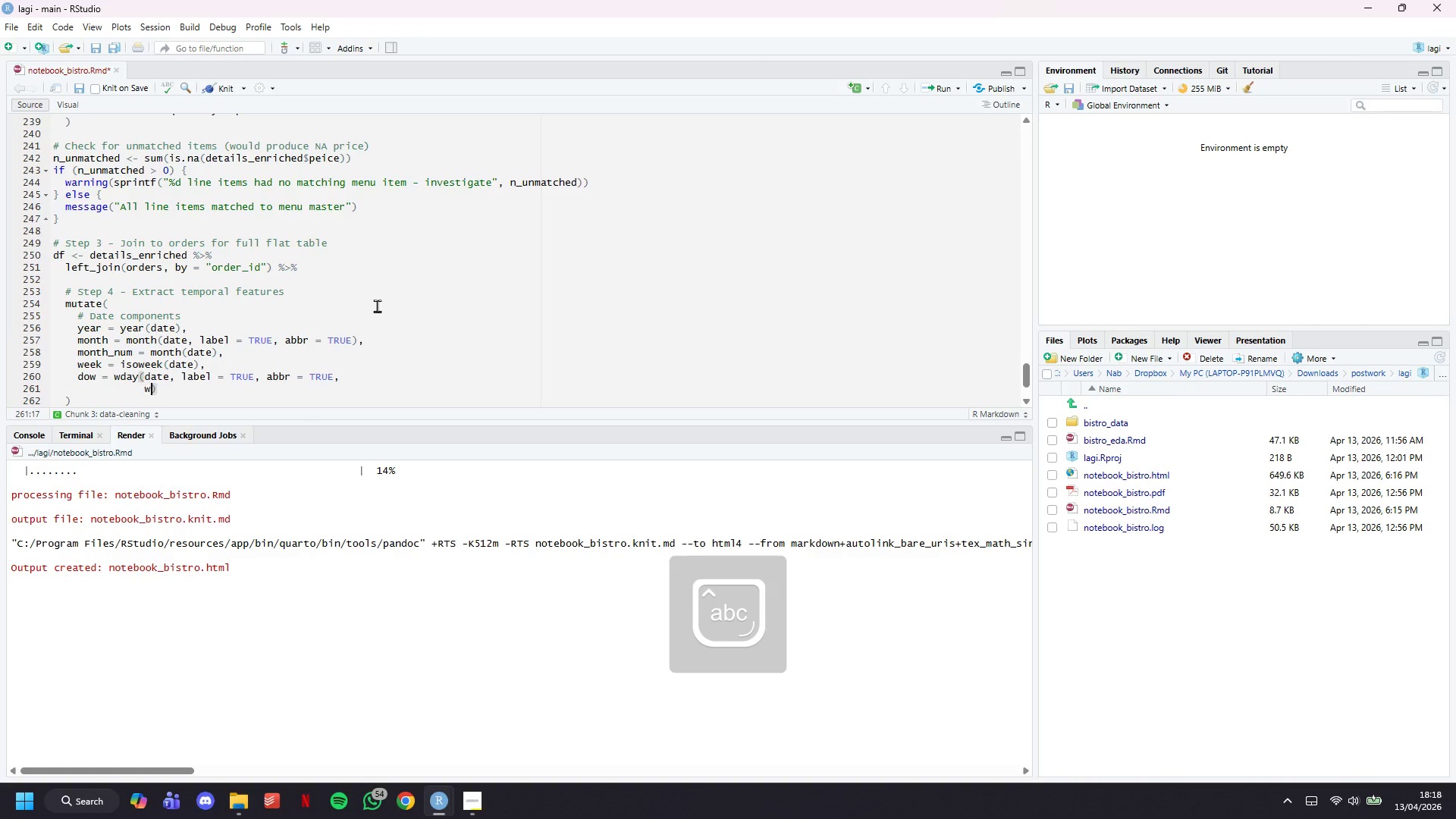 
type(week_start -)
key(Backspace)
type(= 1)
 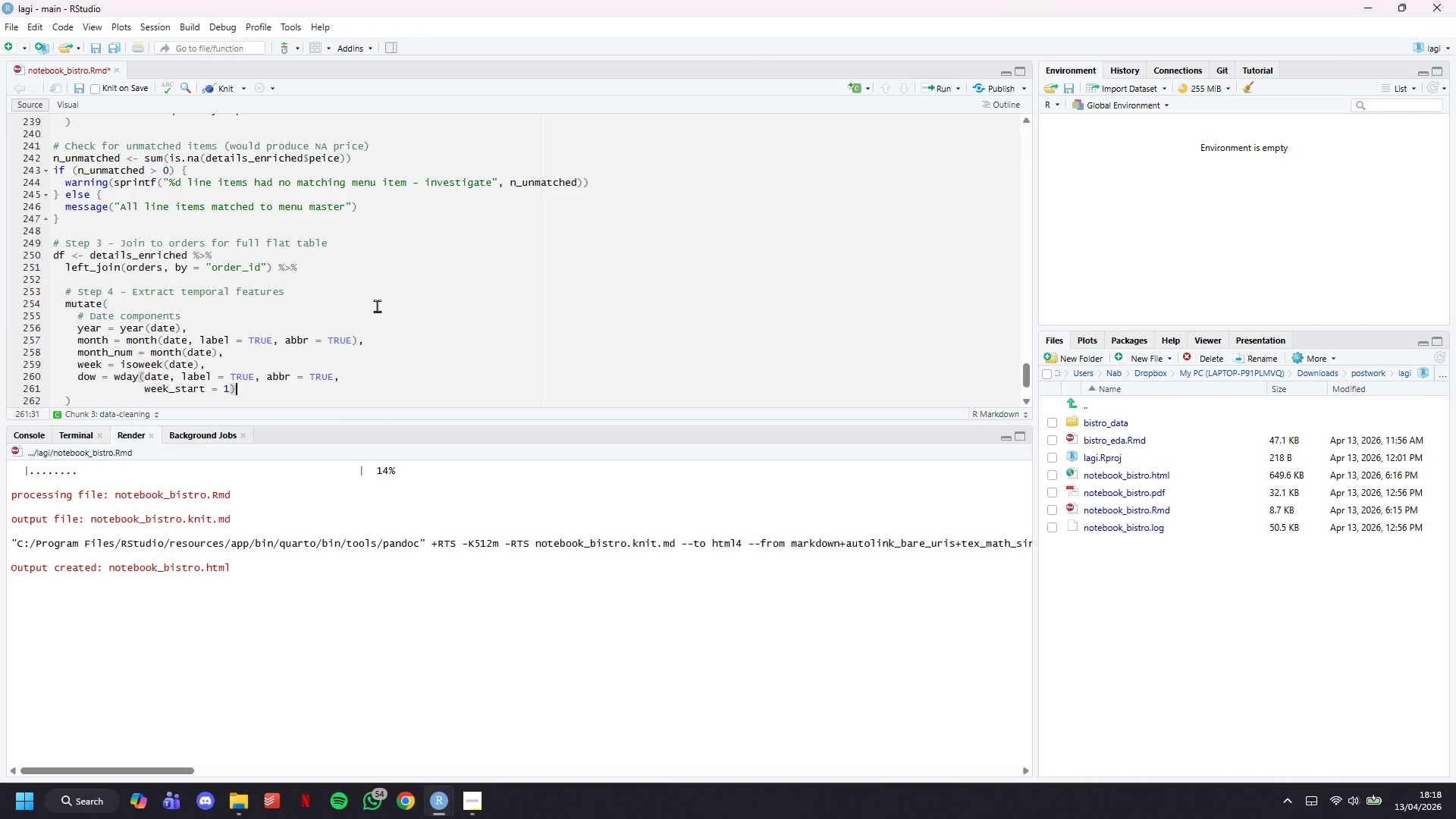 
 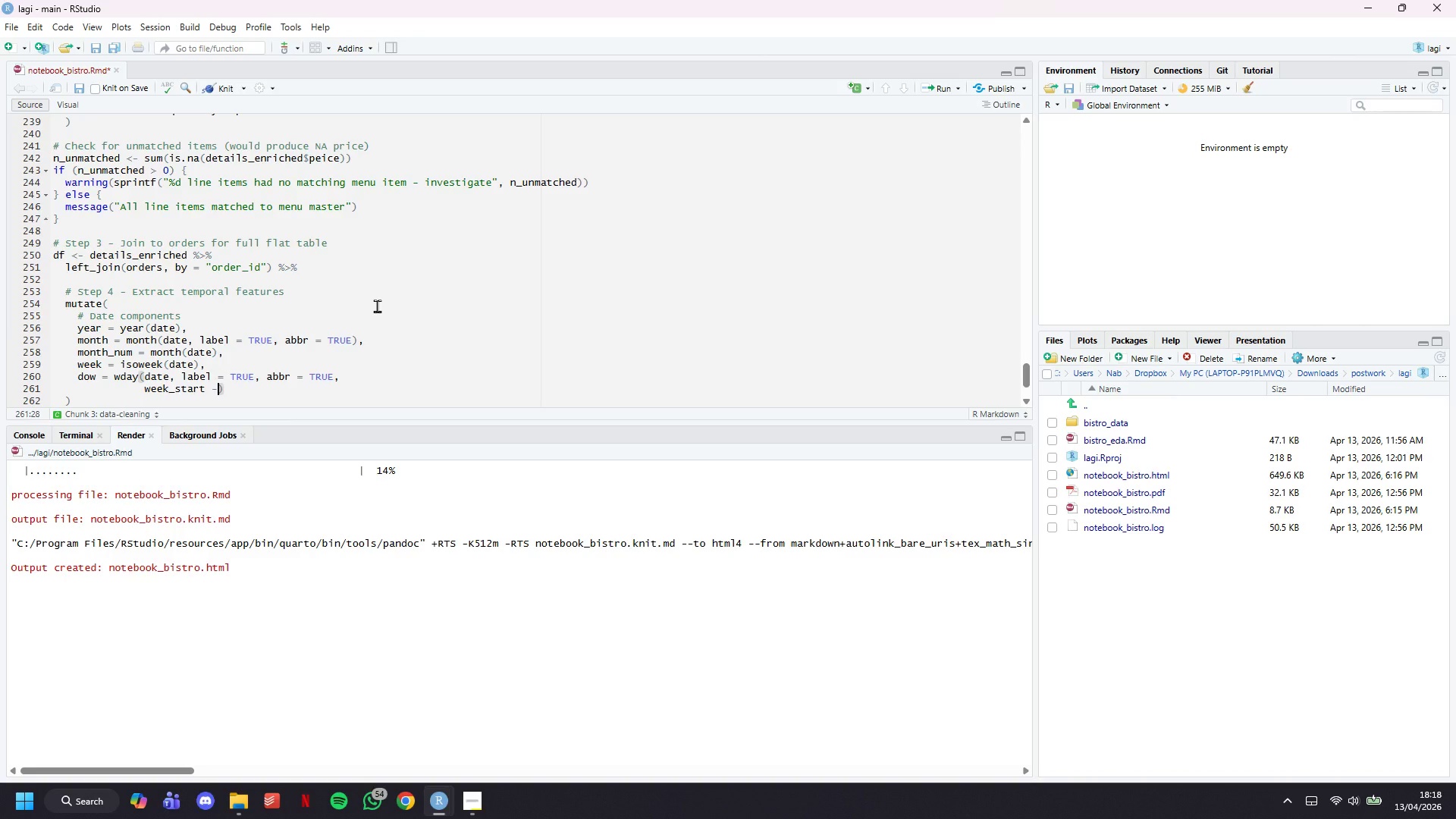 
key(ArrowRight)
 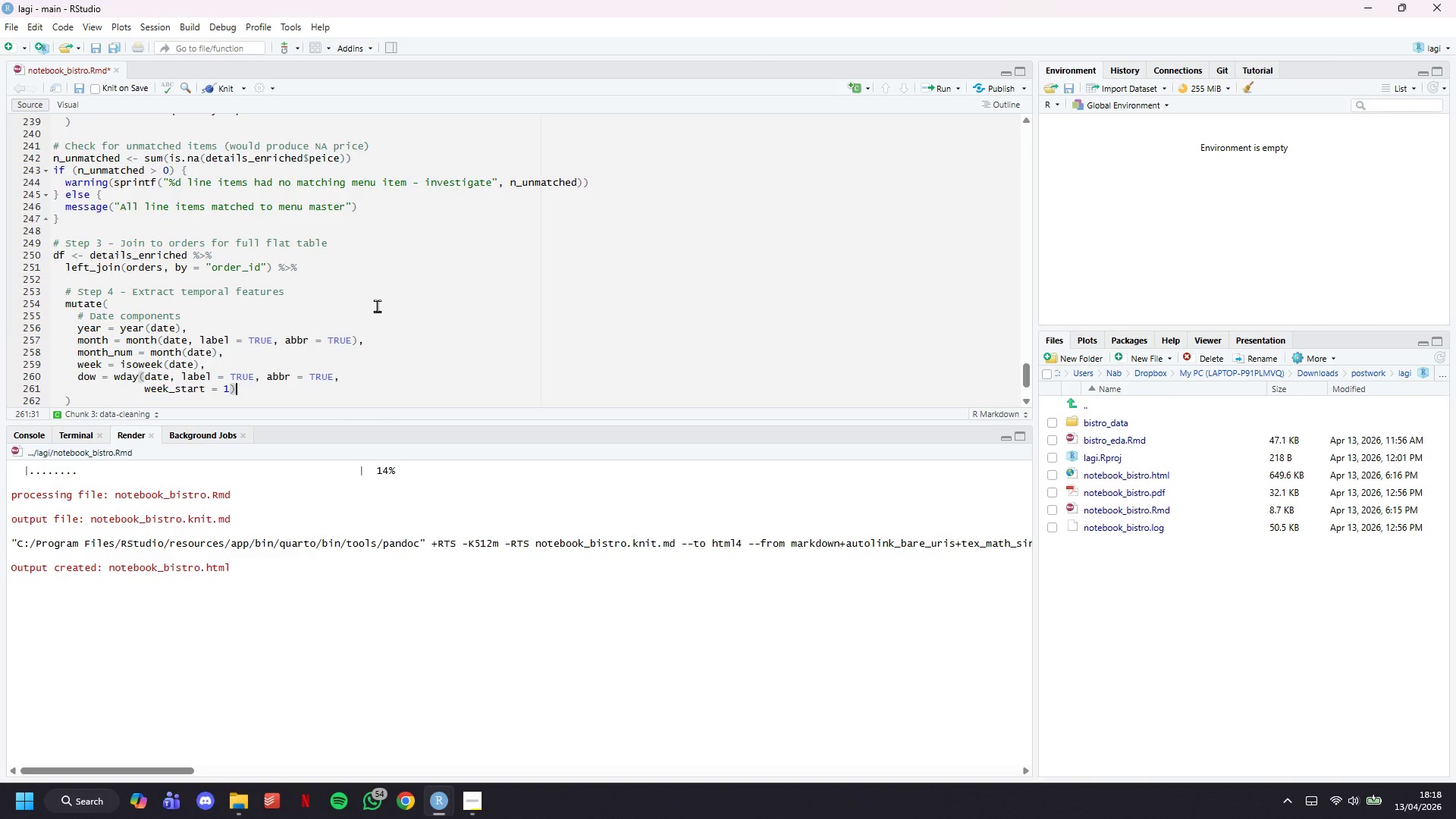 
type(, $ )
key(Backspace)
key(Backspace)
type(# Mon =1, Sun = 7)
 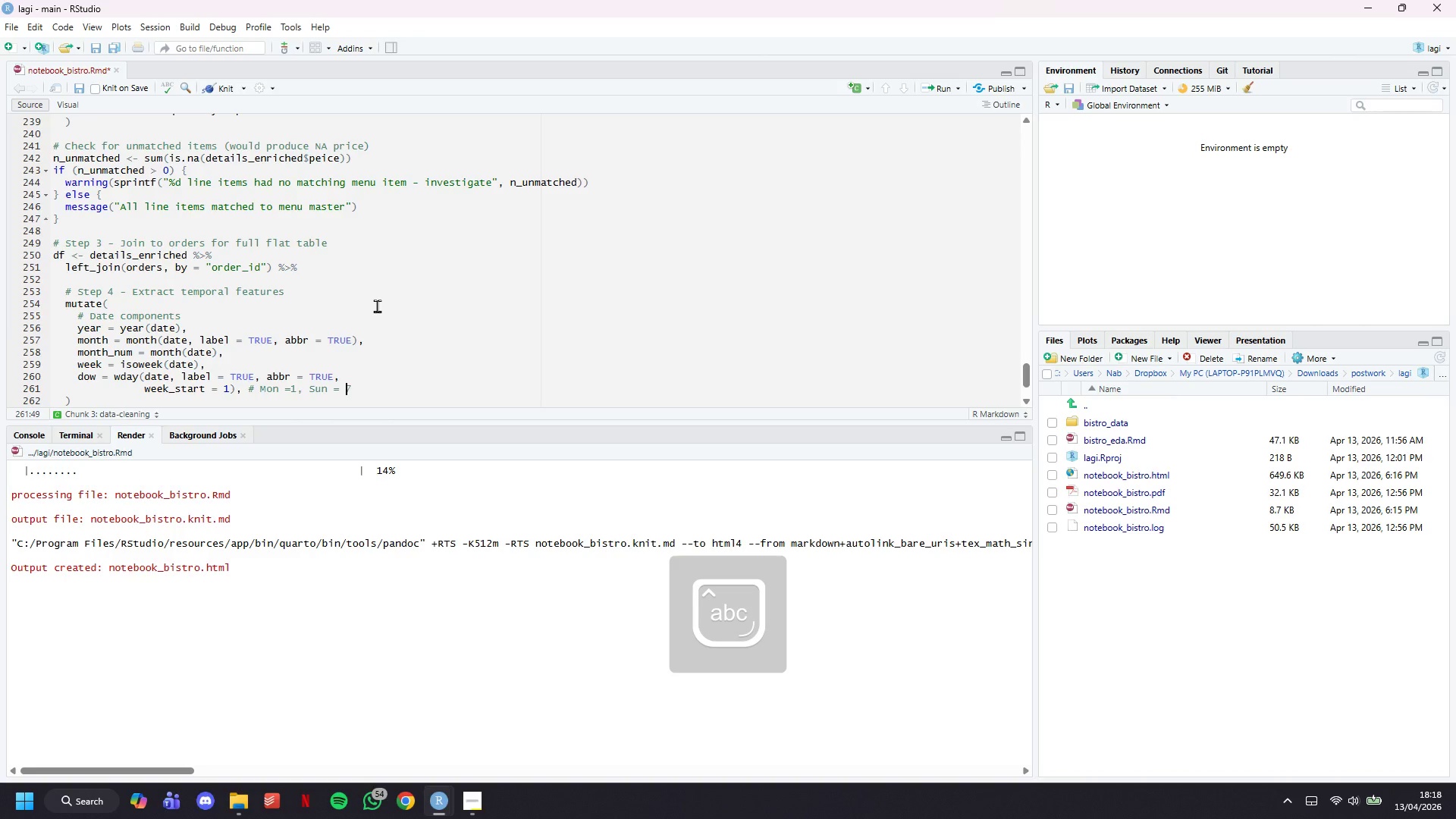 
 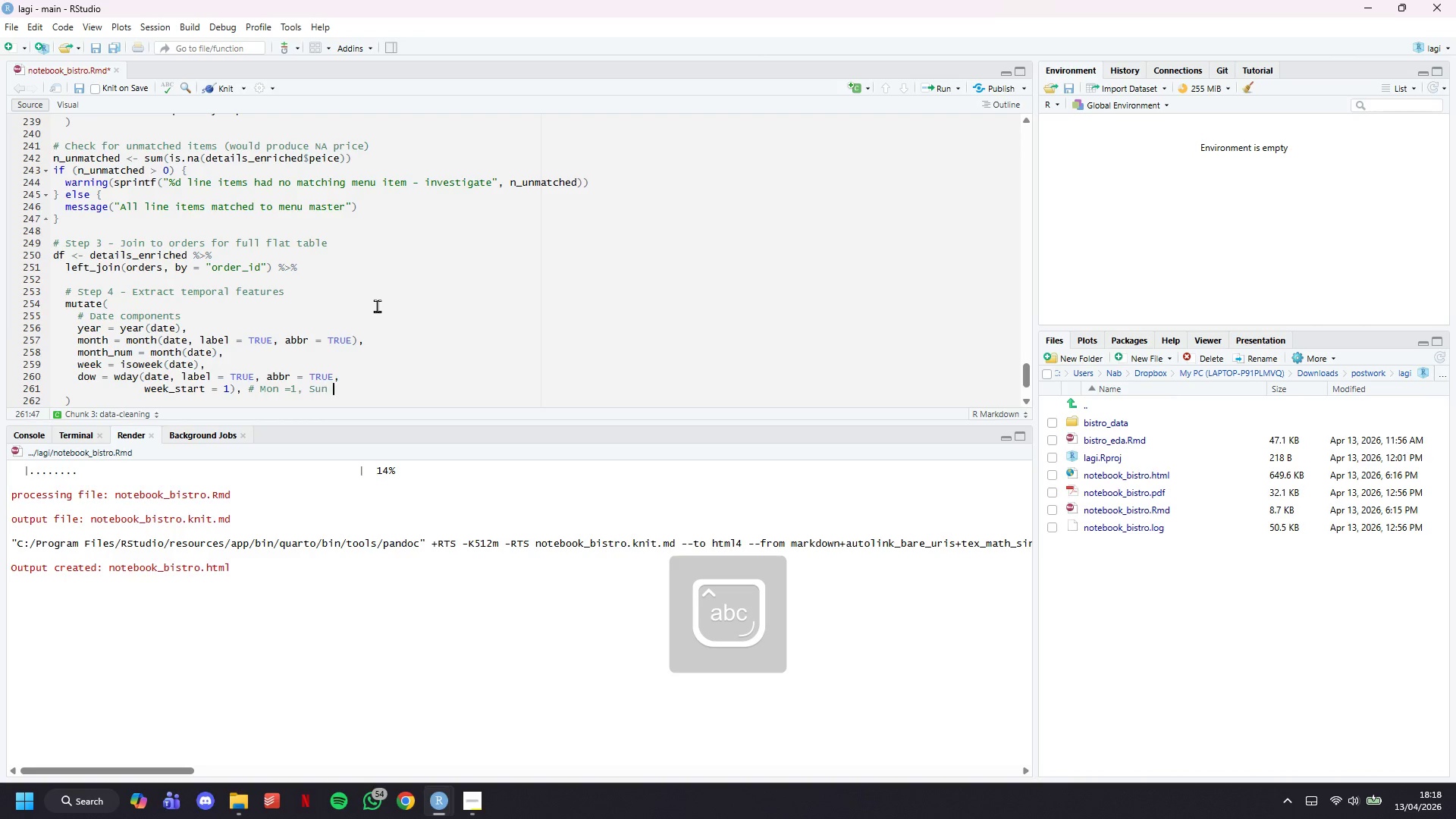 
hold_key(key=ArrowLeft, duration=0.69)
 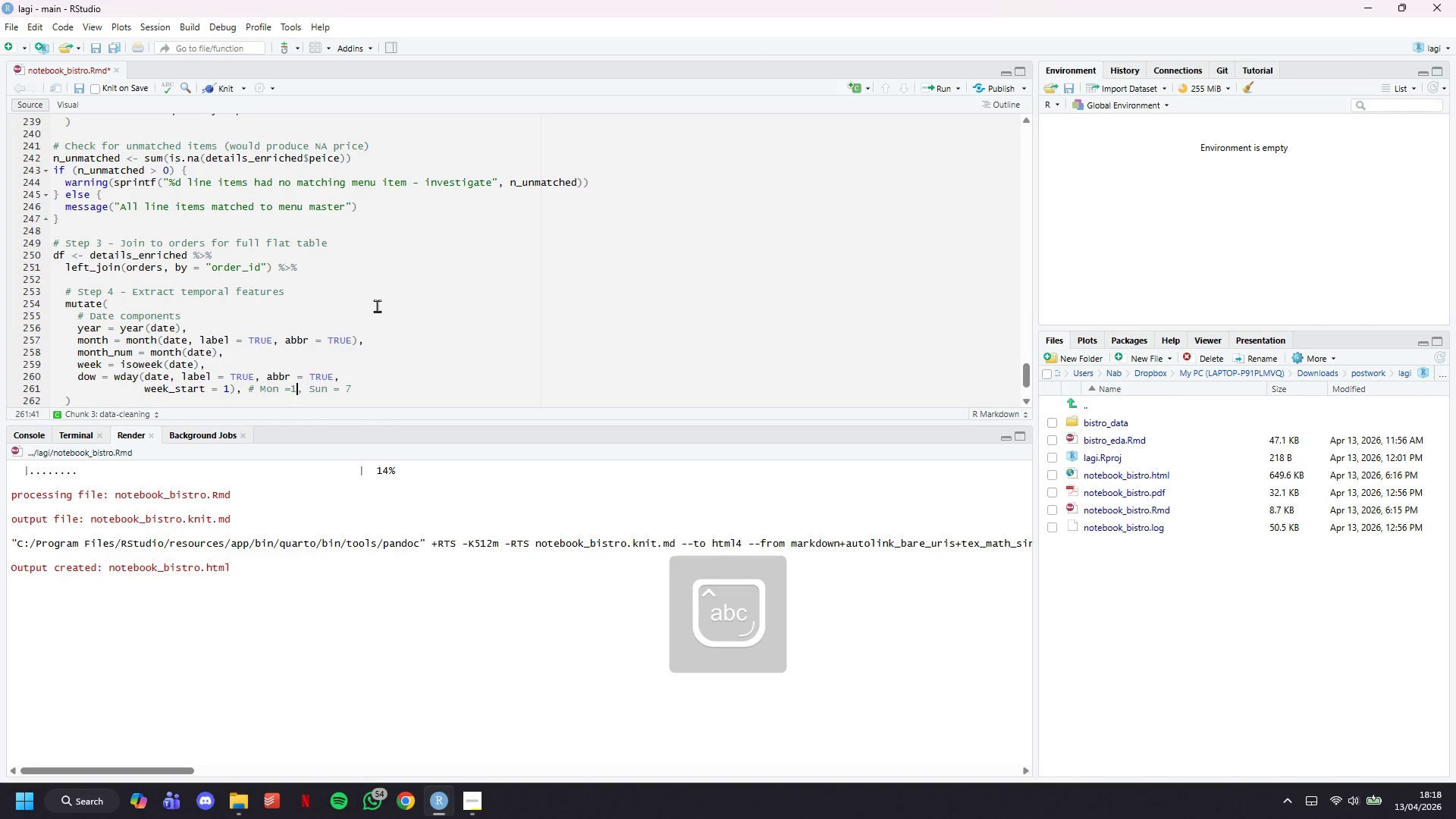 
key(ArrowLeft)
 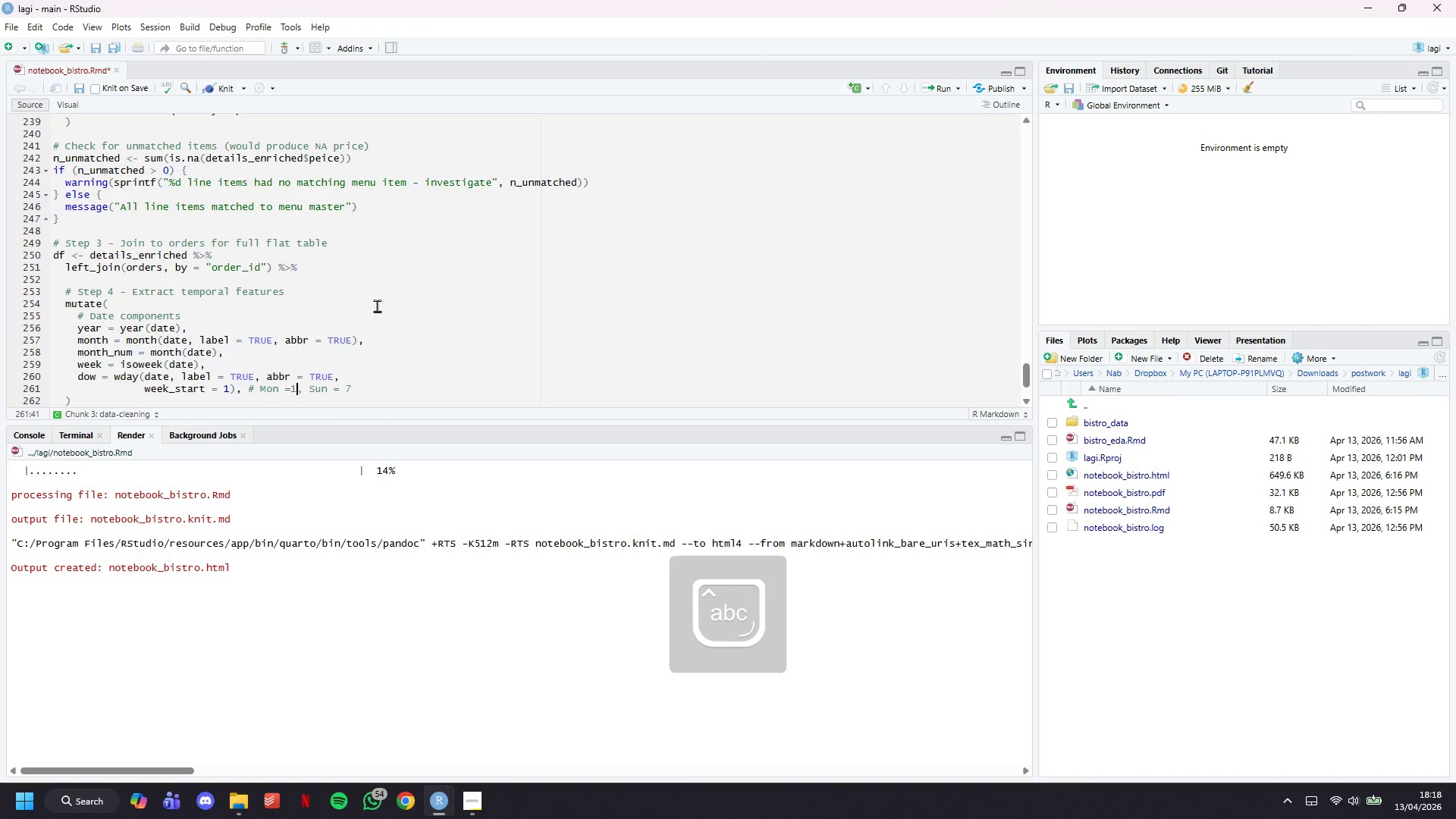 
key(ArrowLeft)
 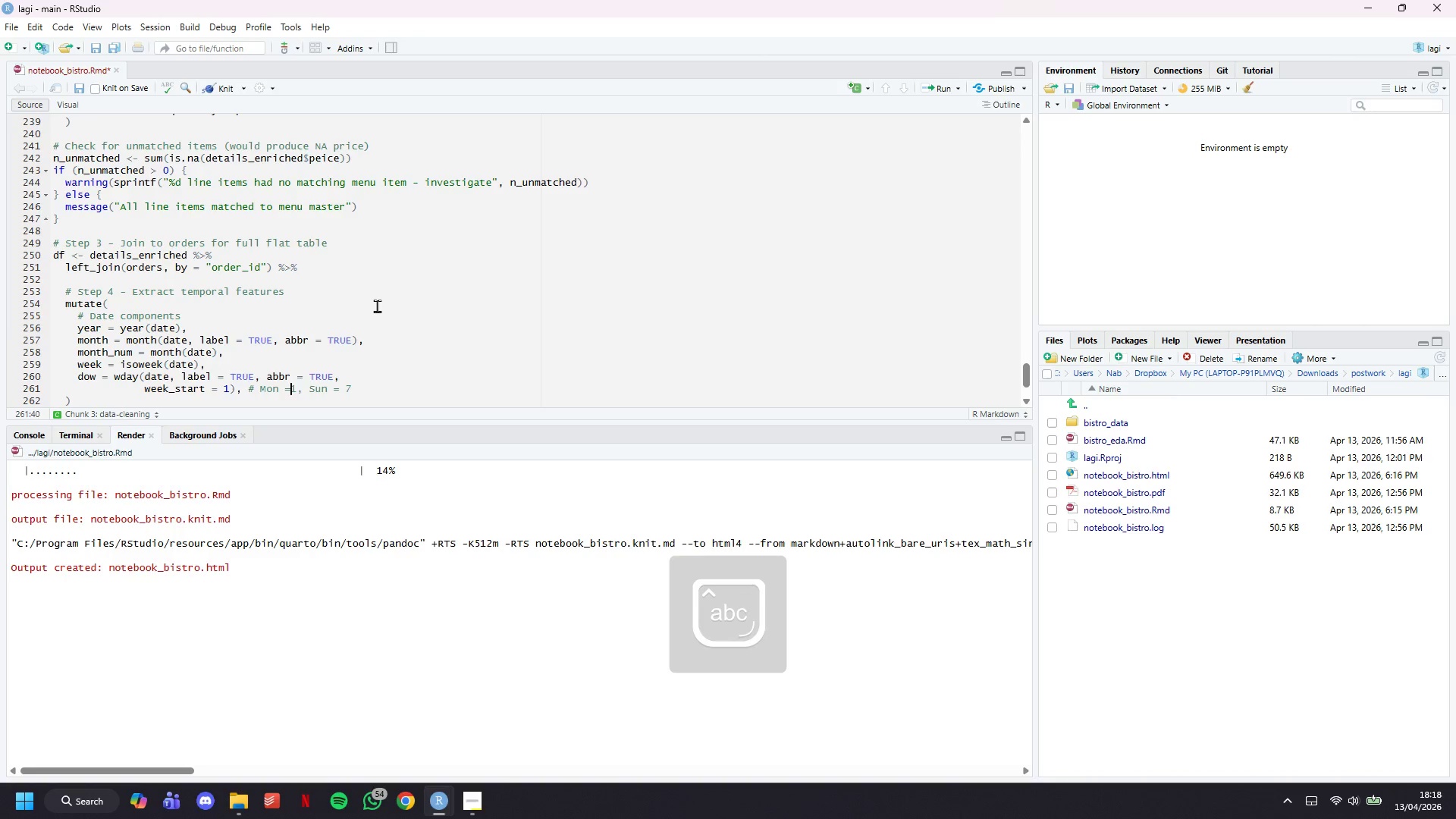 
key(Space)
 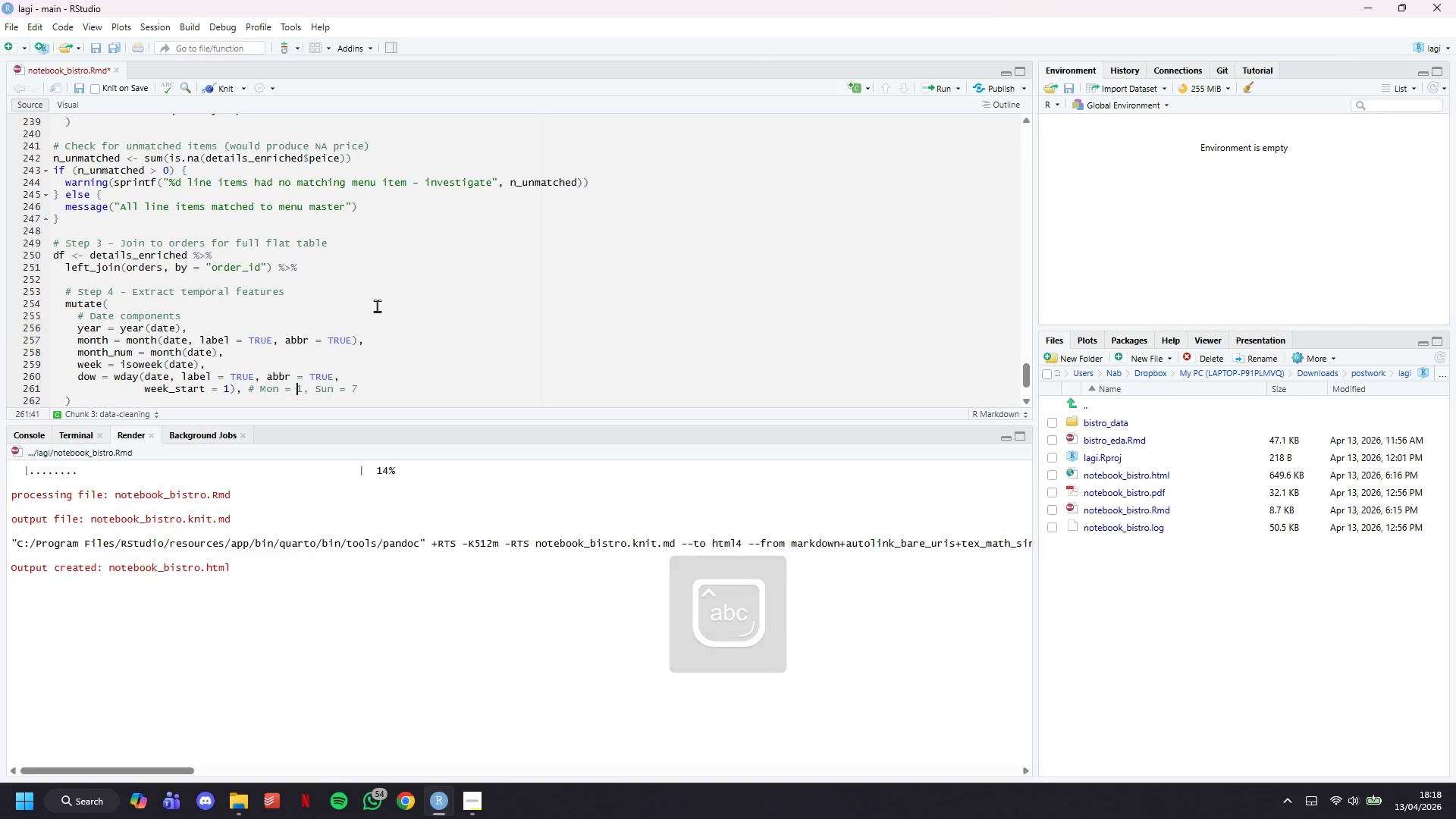 
key(ArrowDown)
 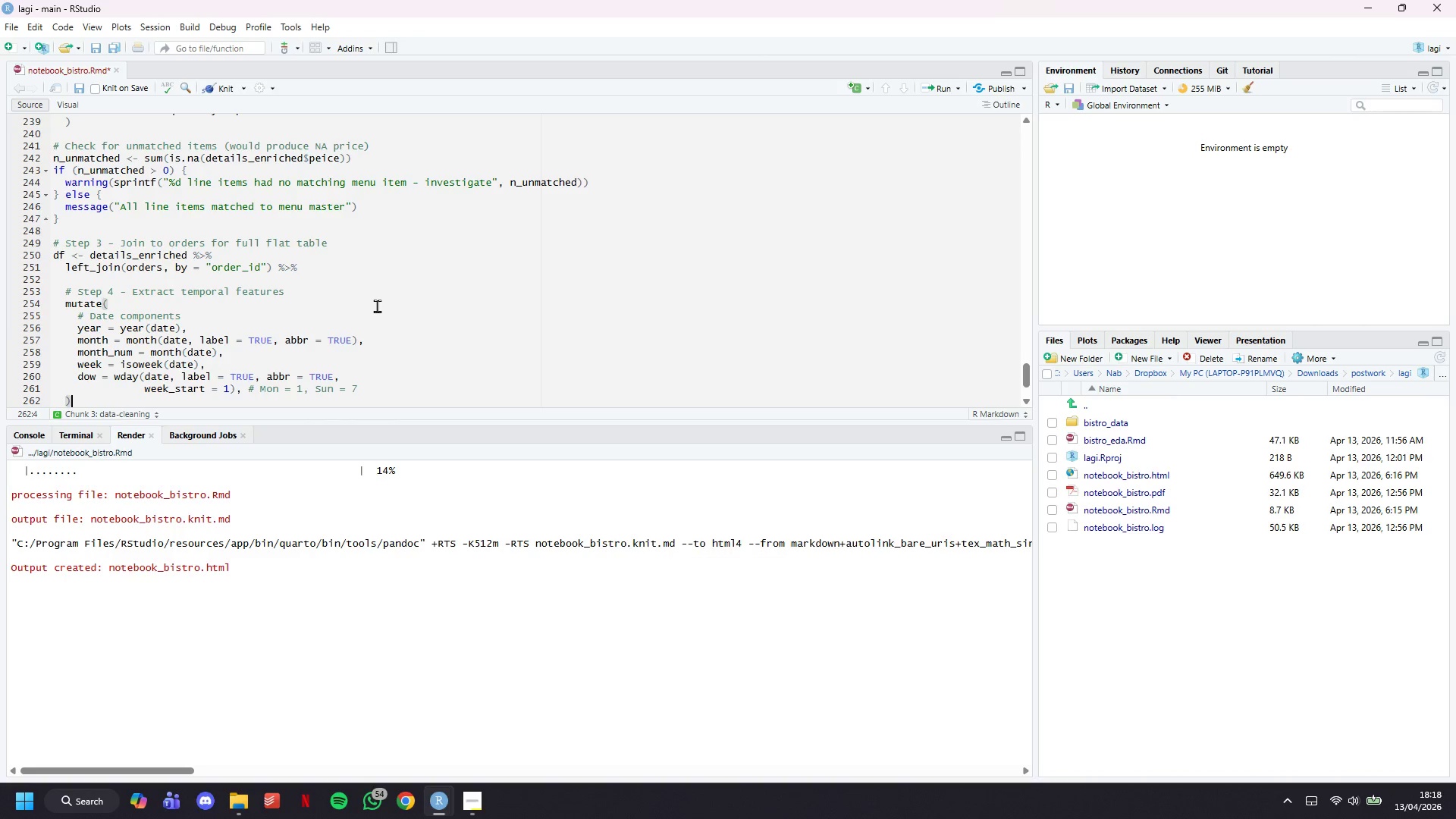 
key(ArrowUp)
 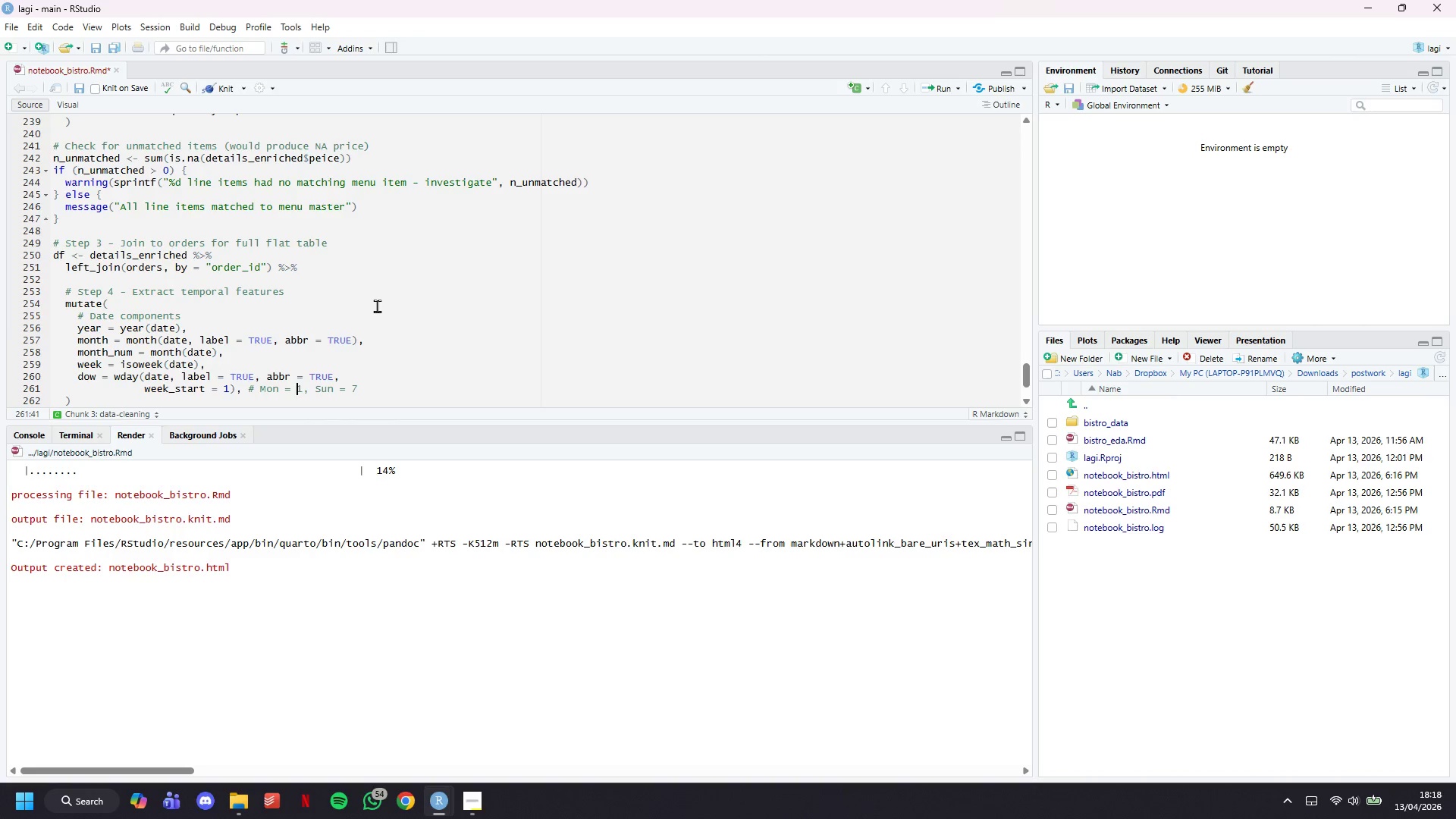 
key(ArrowLeft)
 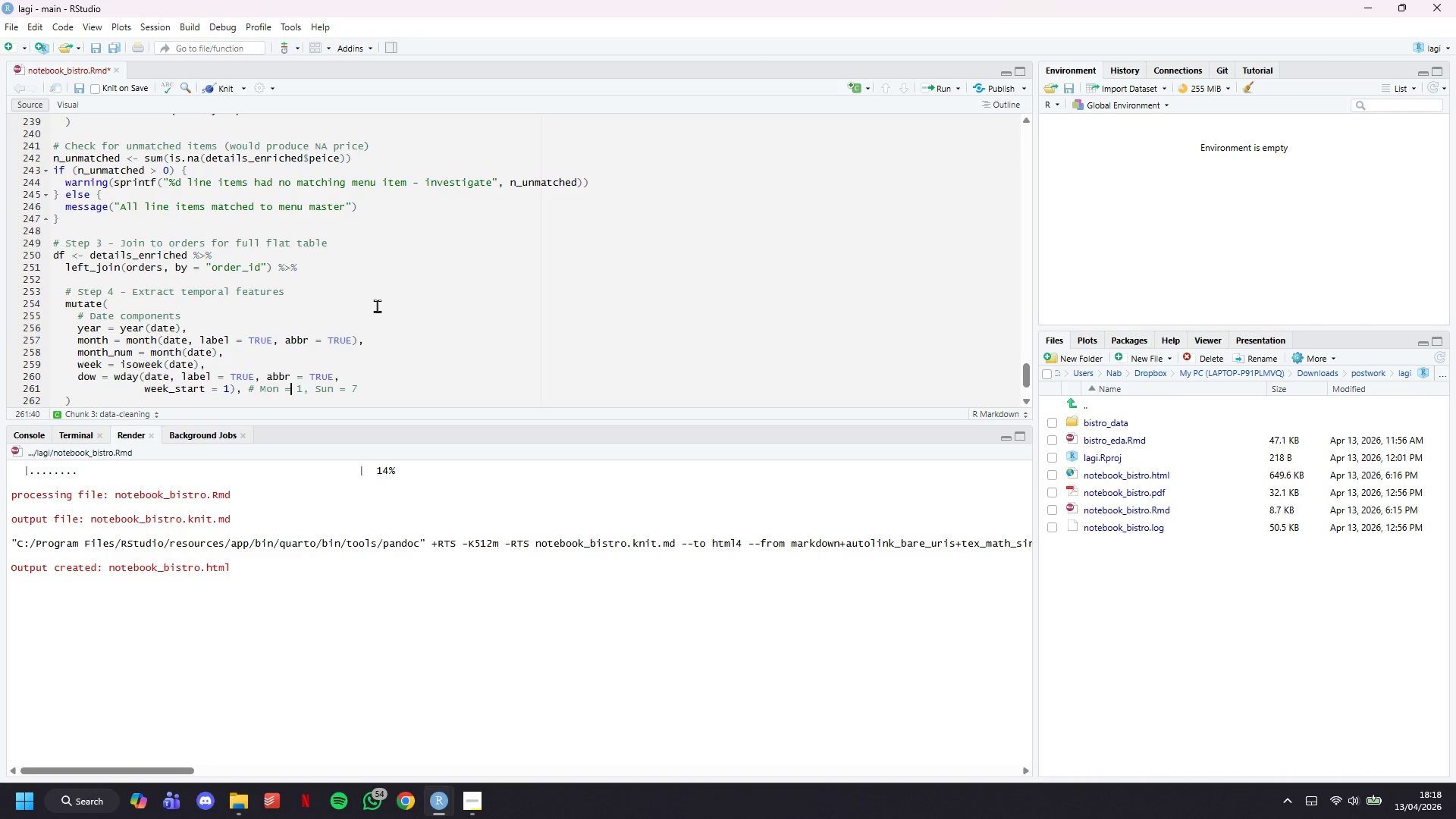 
hold_key(key=ArrowRight, duration=0.48)
 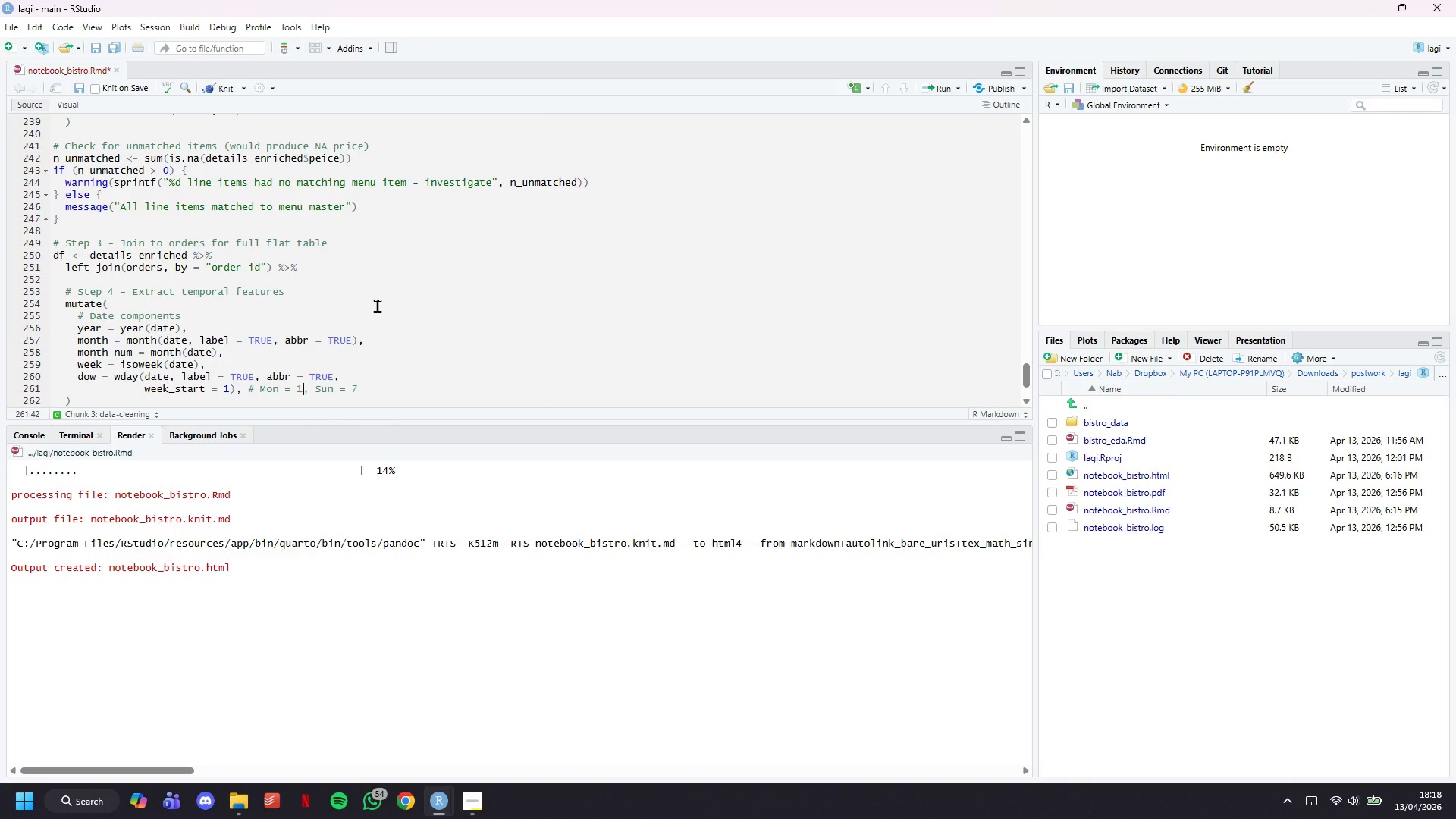 
key(ArrowRight)
 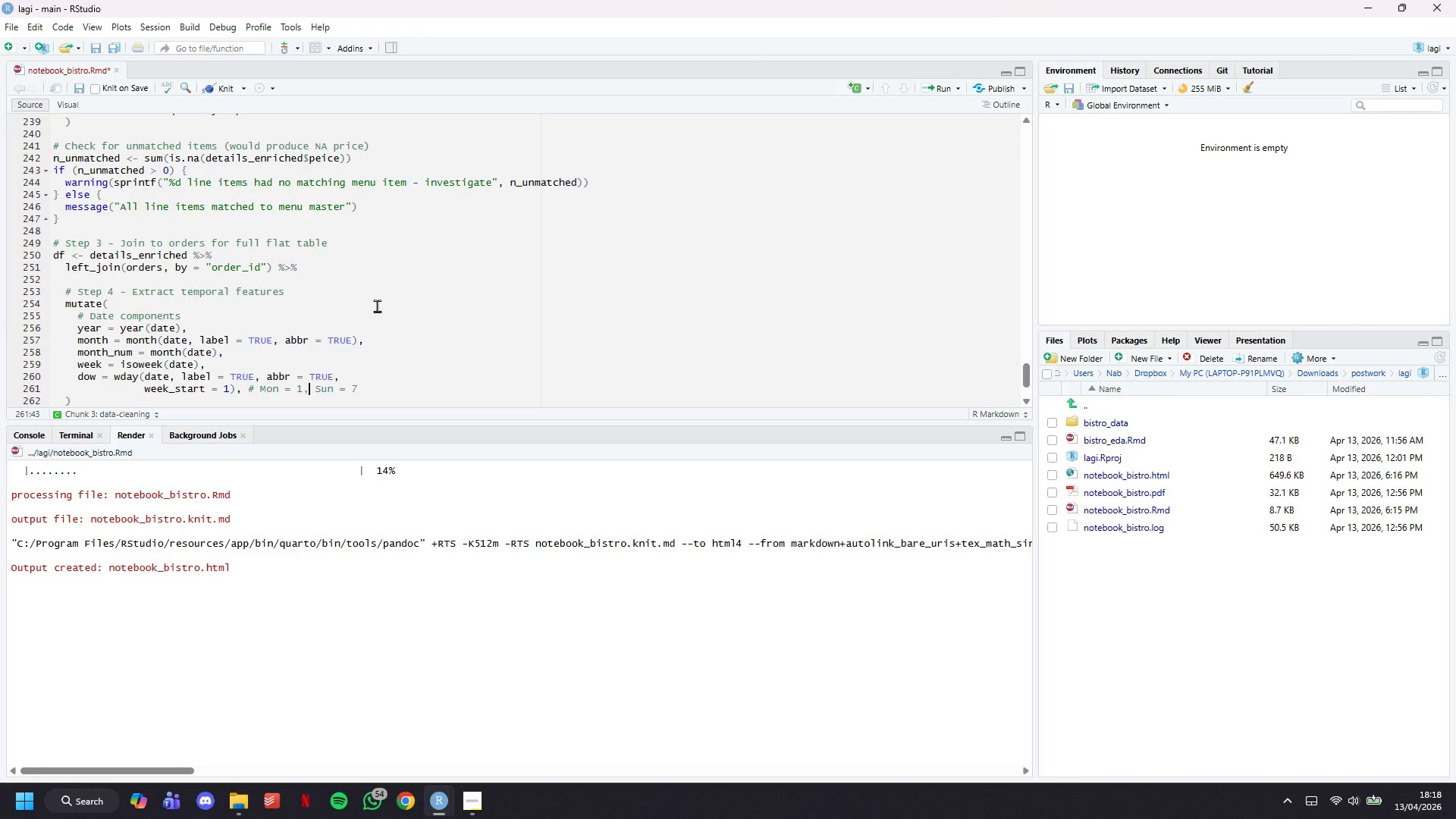 
key(ArrowRight)
 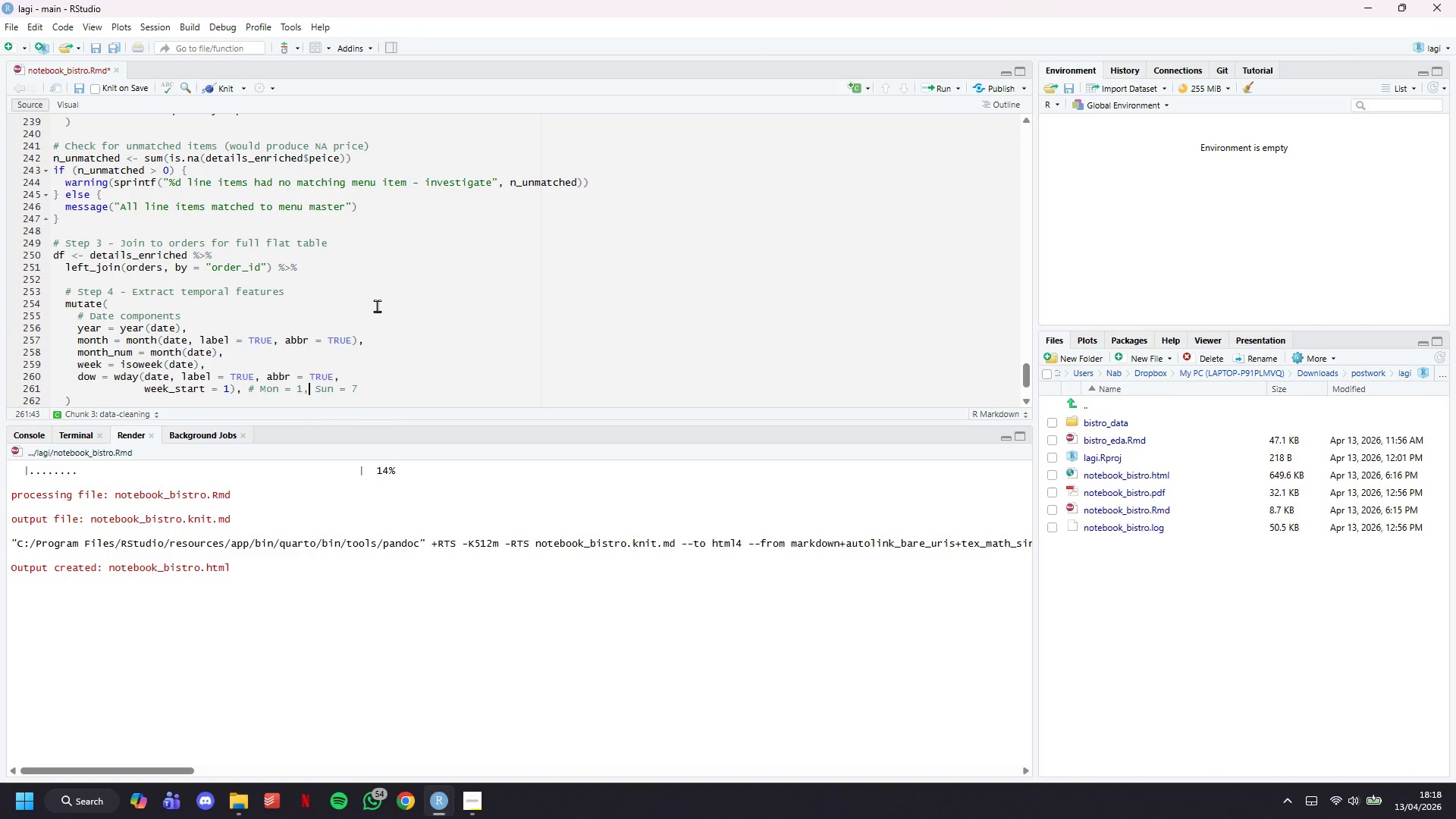 
key(ArrowRight)
 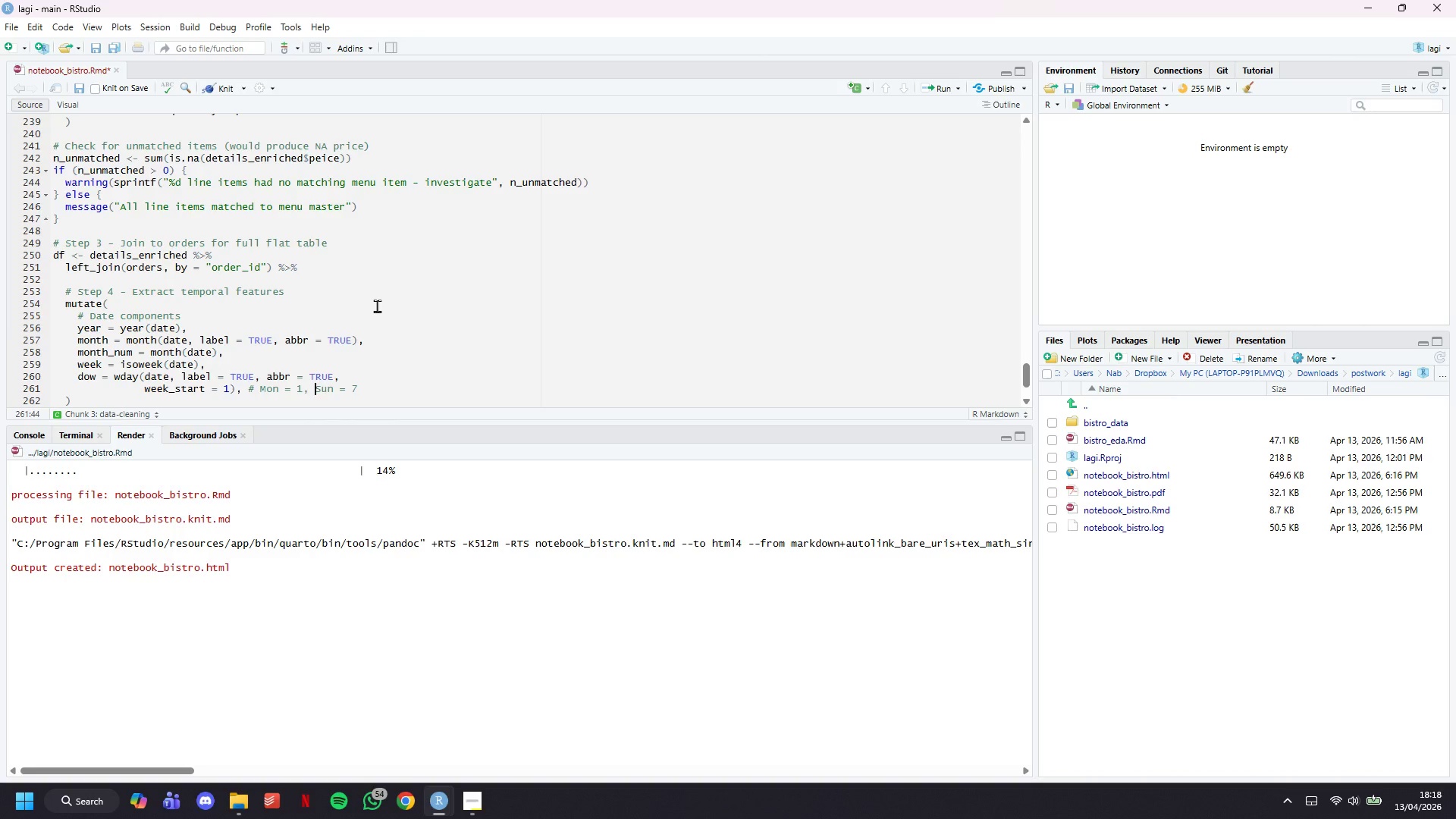 
key(ArrowRight)
 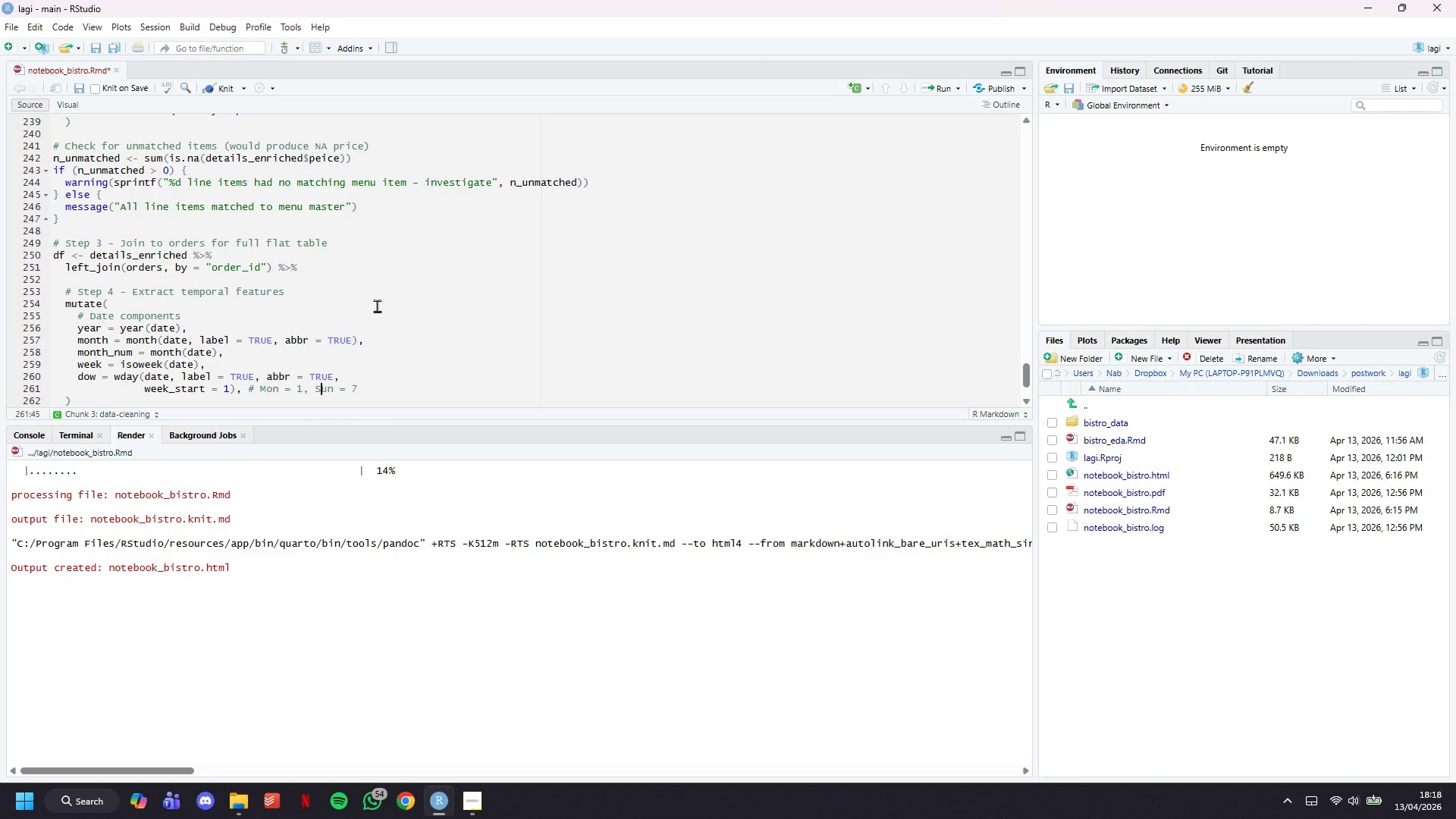 
key(ArrowRight)
 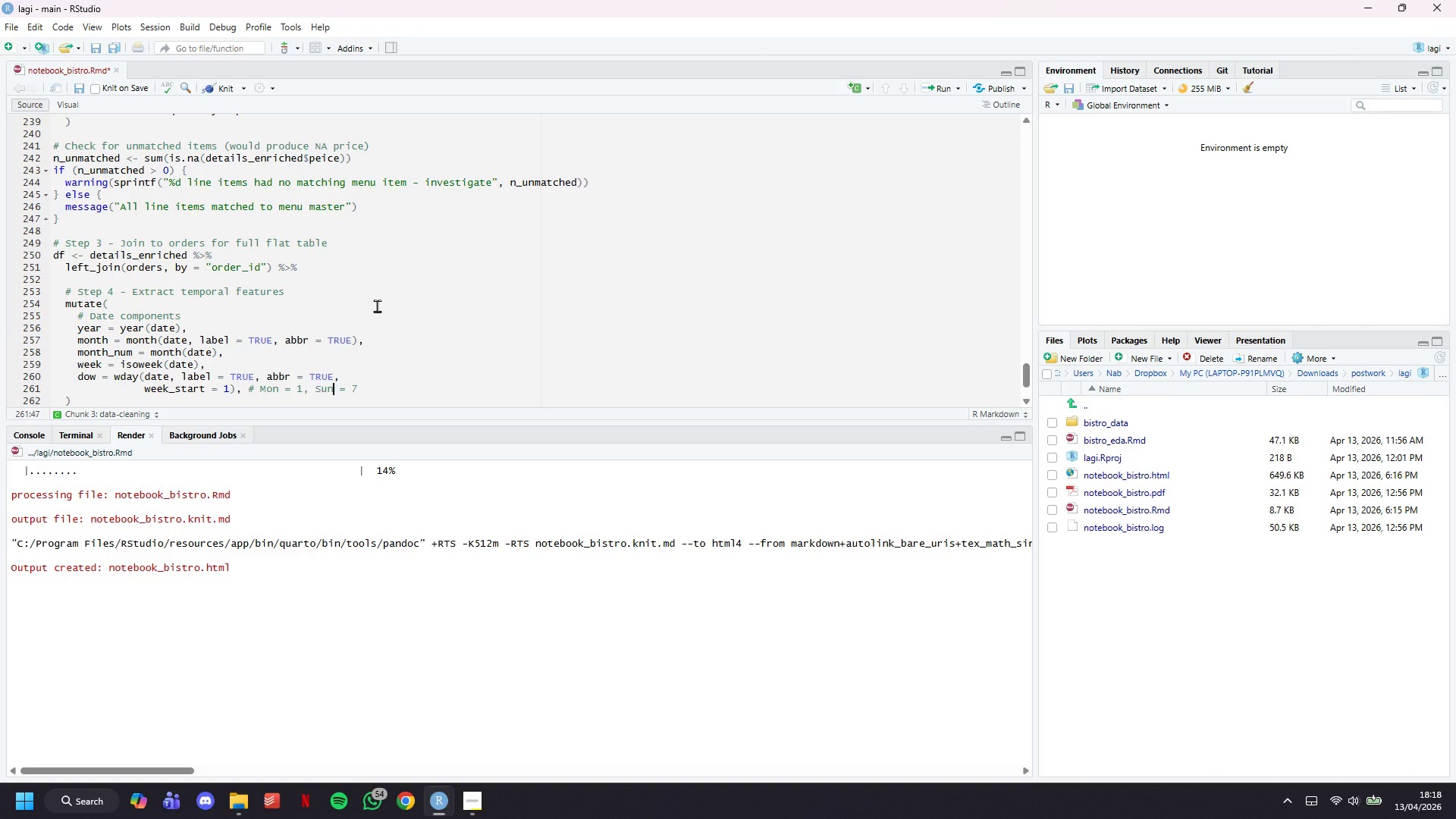 
key(ArrowRight)
 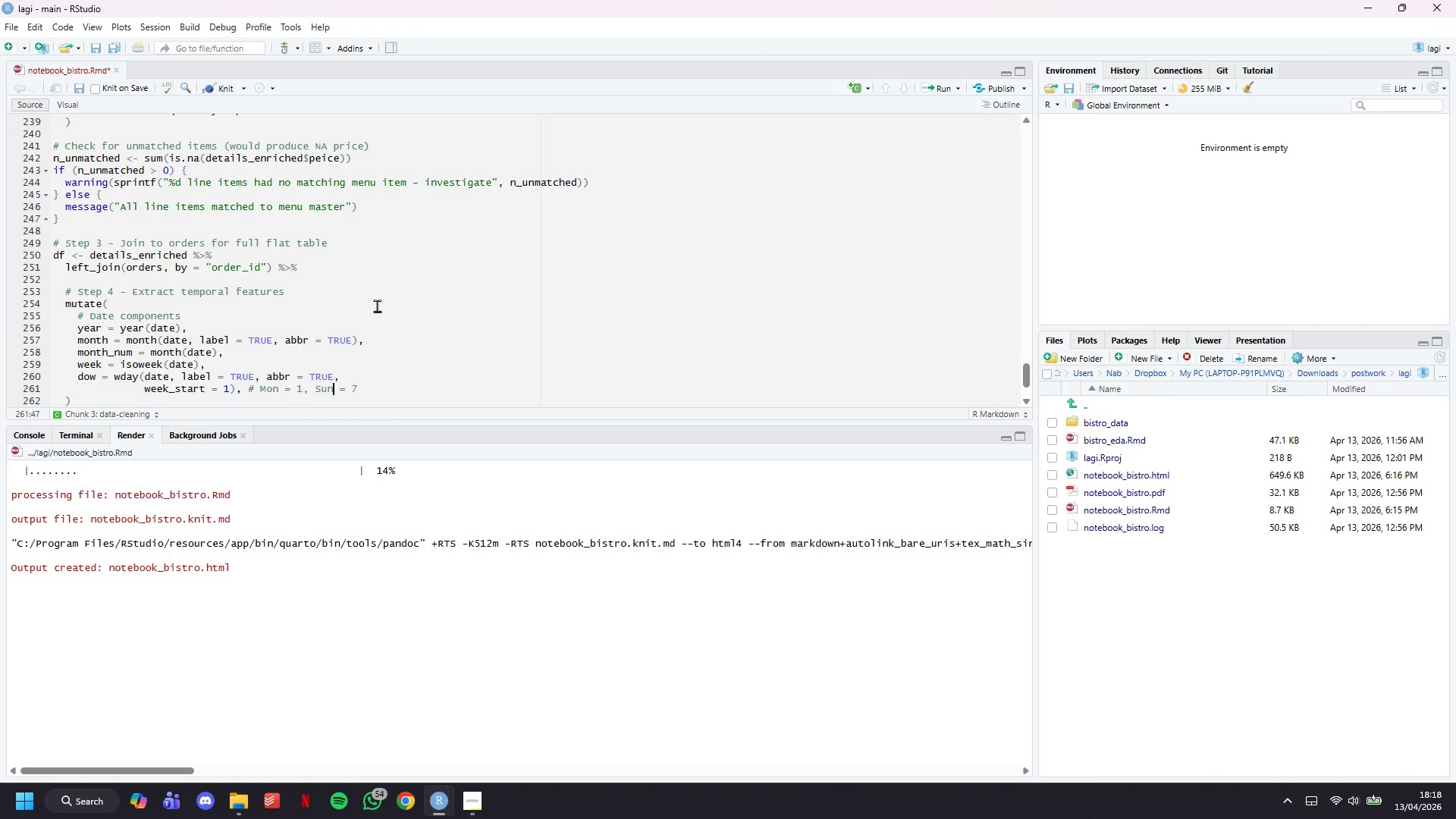 
key(ArrowRight)
 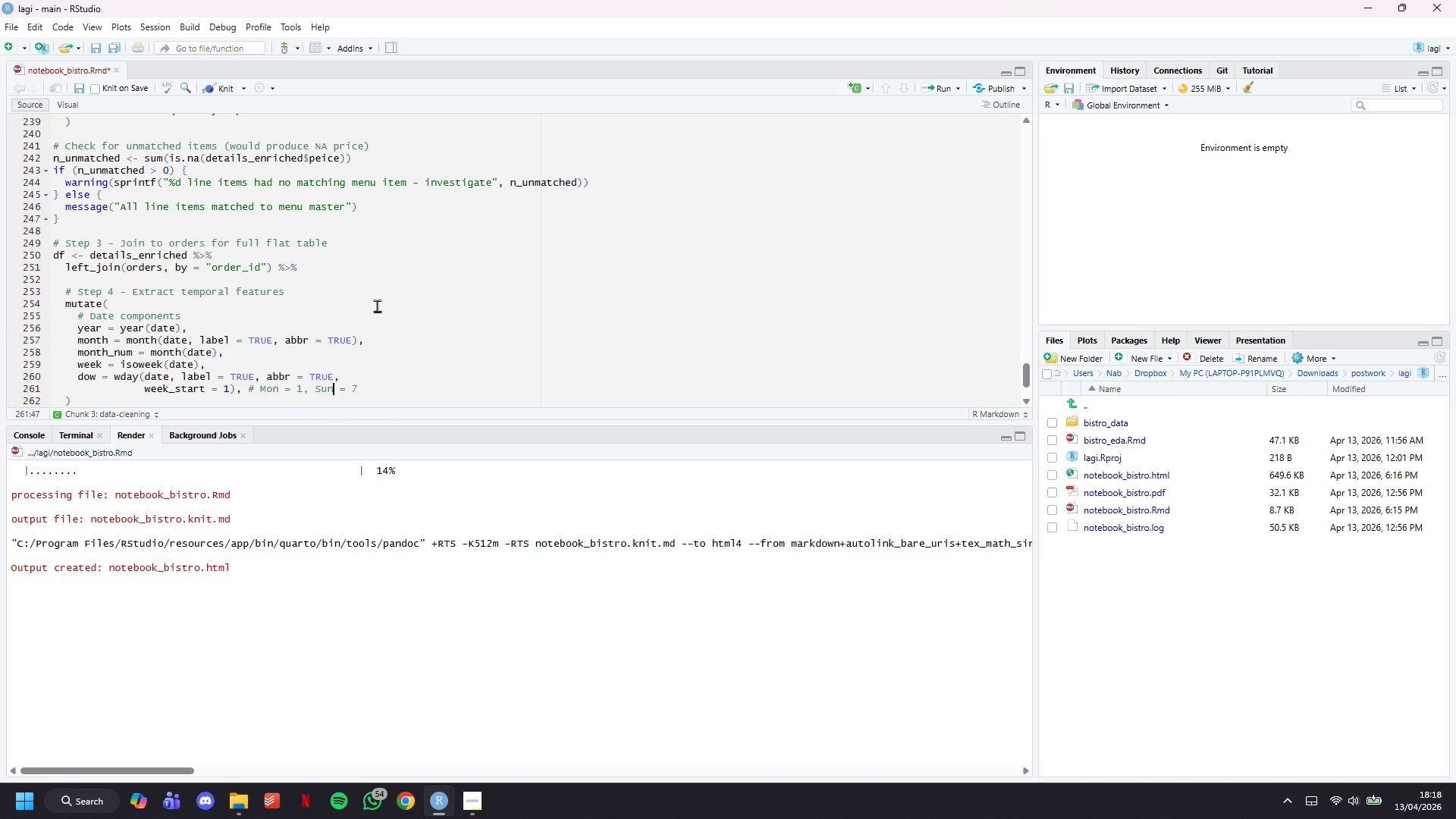 
key(ArrowRight)
 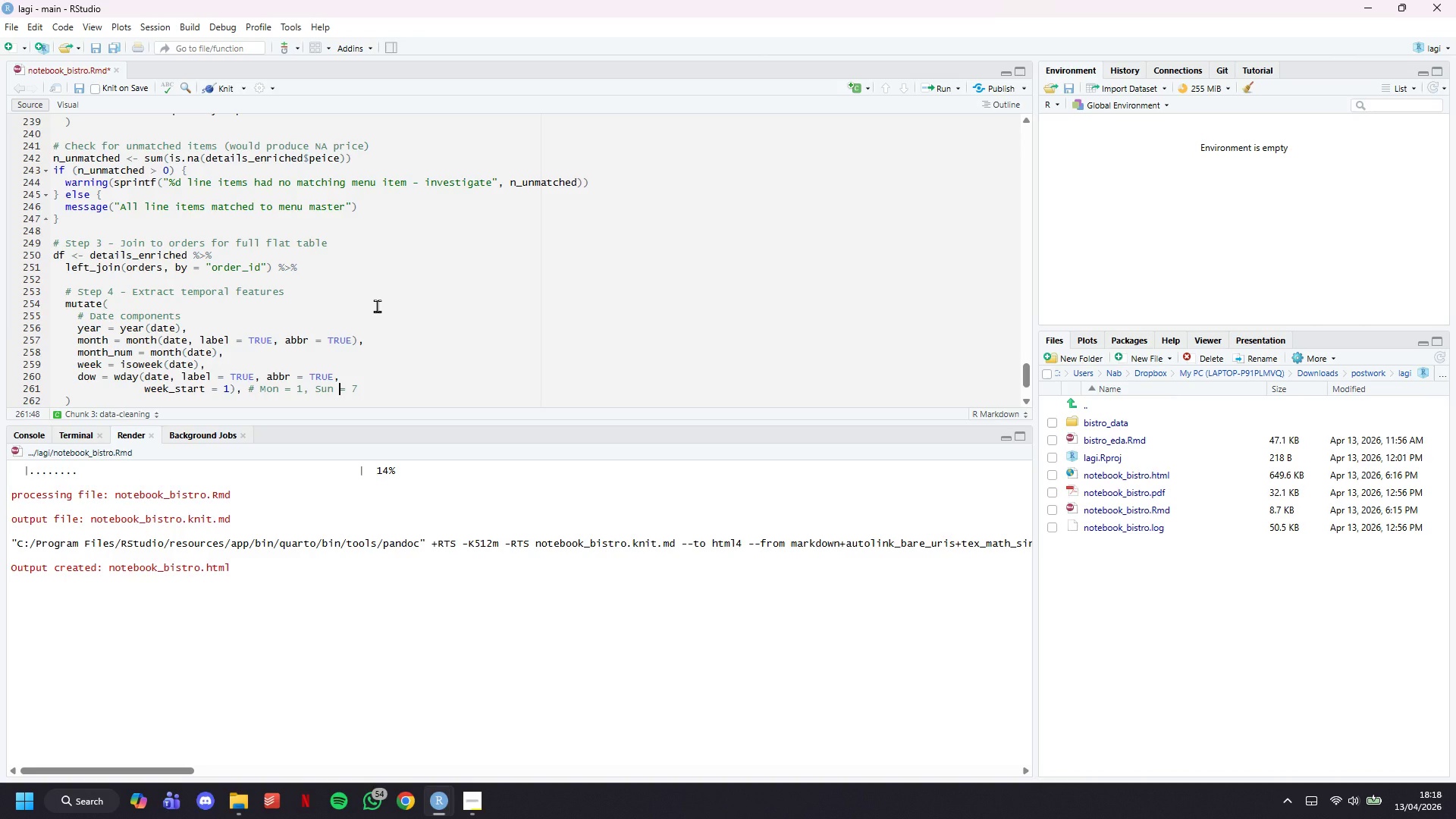 
key(ArrowRight)
 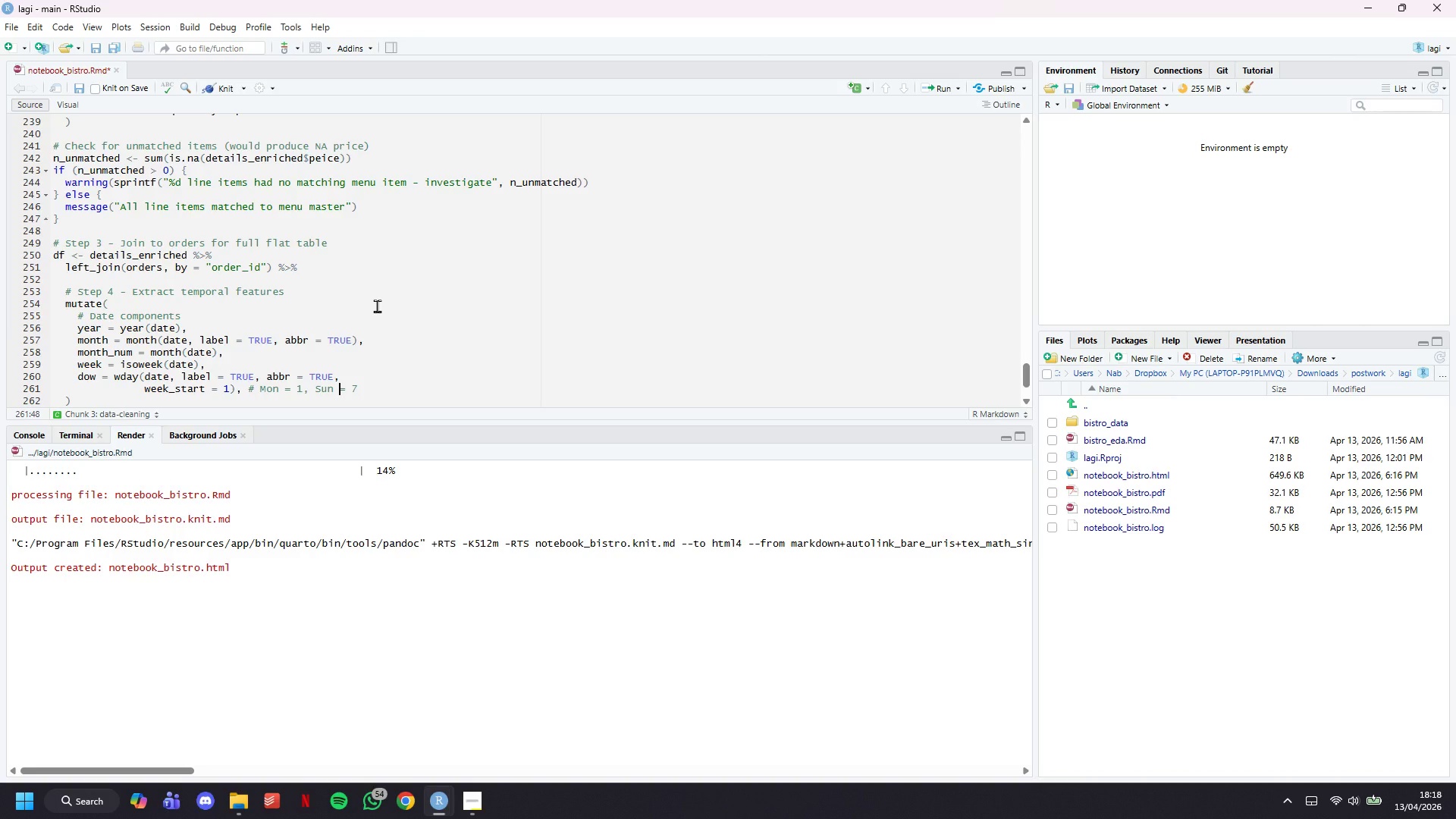 
key(ArrowRight)
 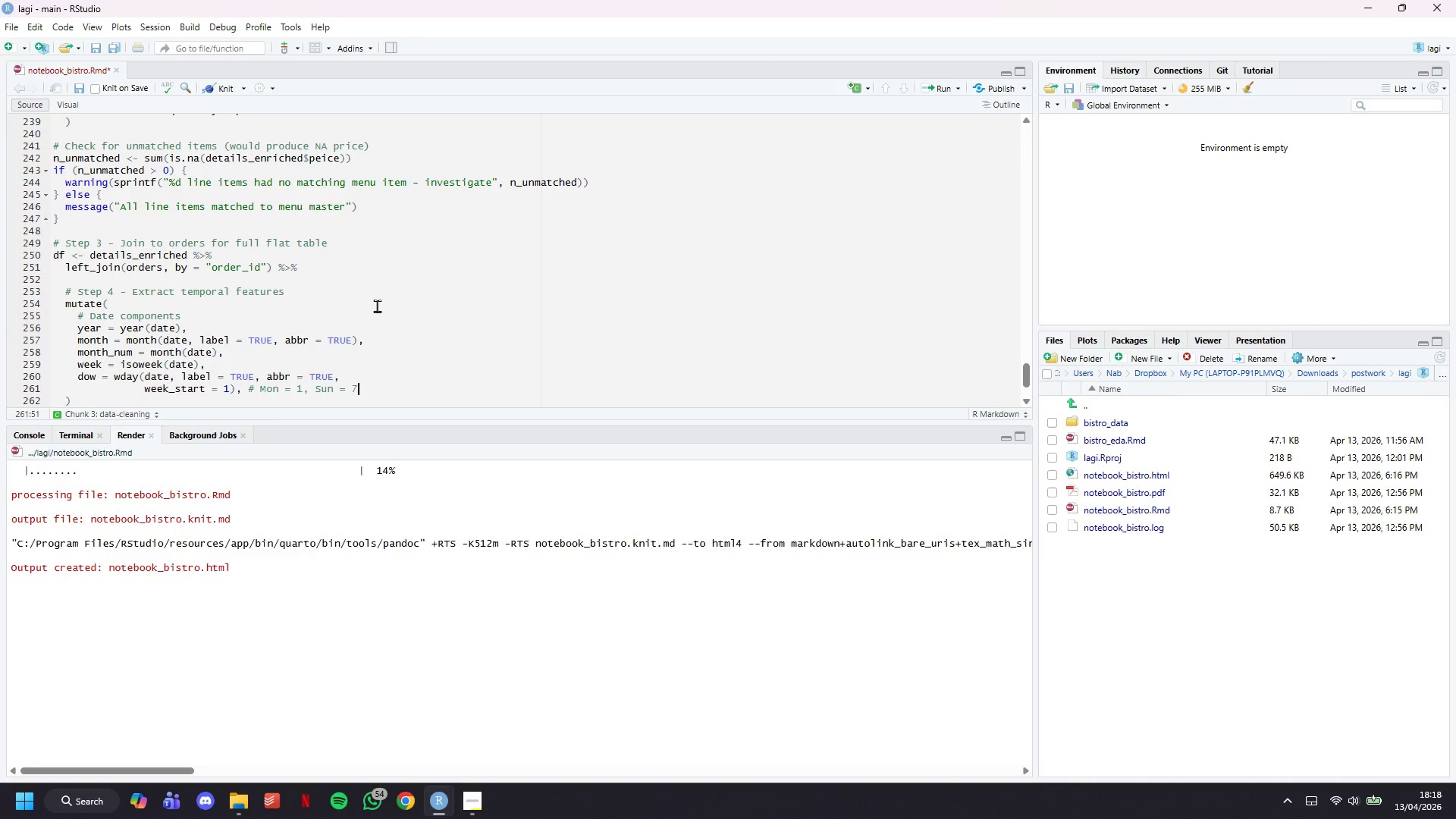 
key(Enter)
 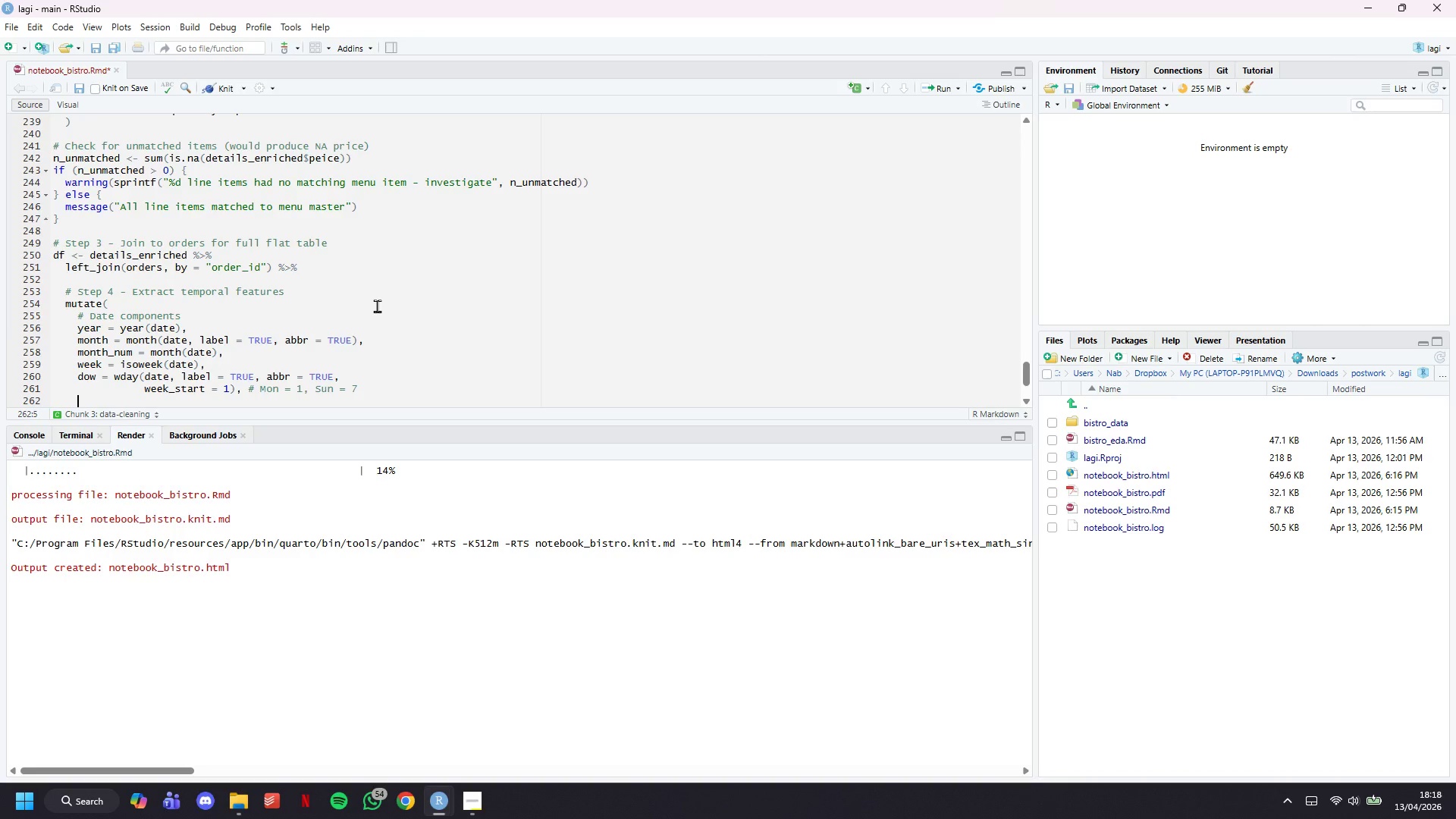 
type(dow_num = wday(date, week_start = 1)
 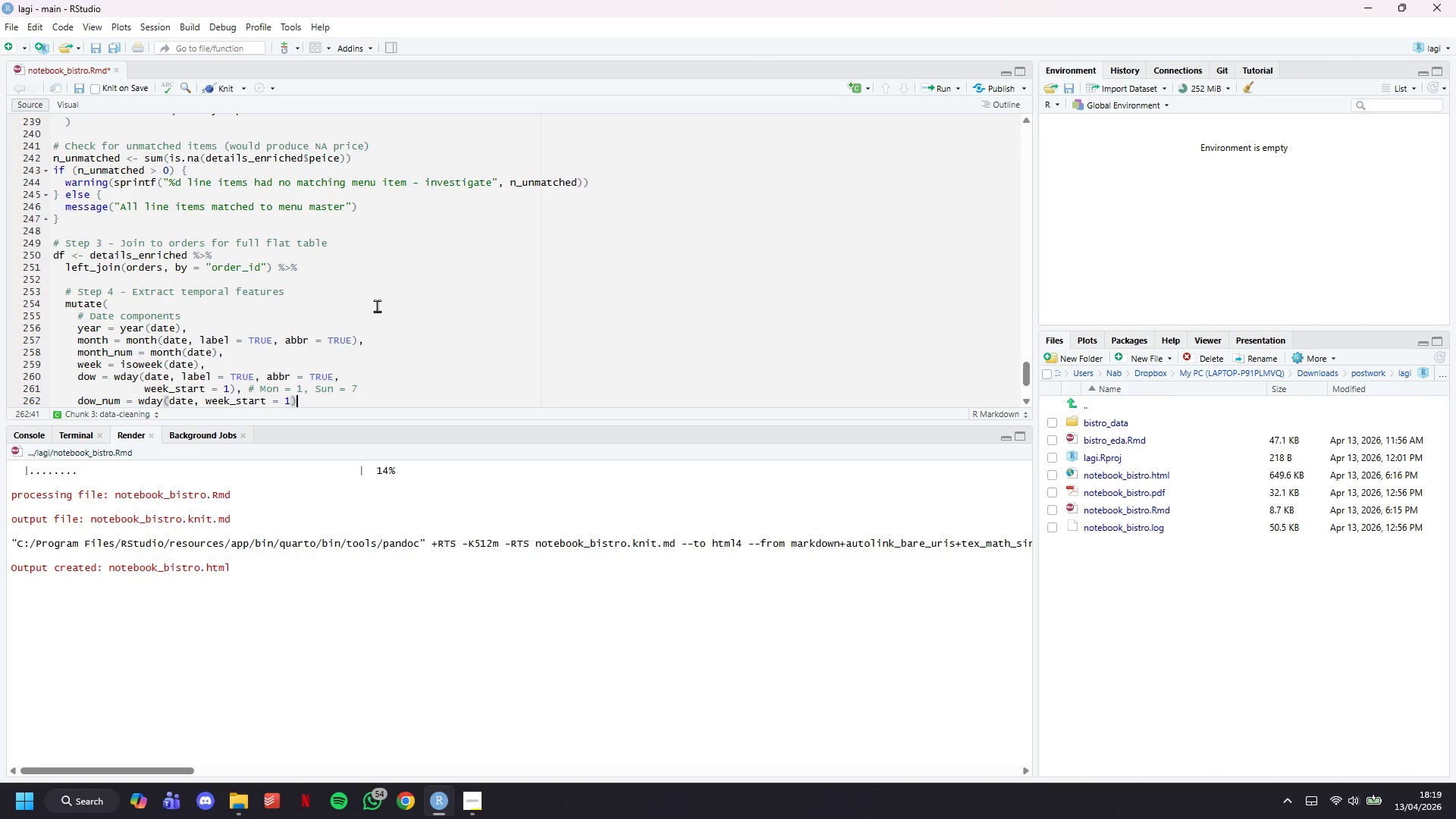 
 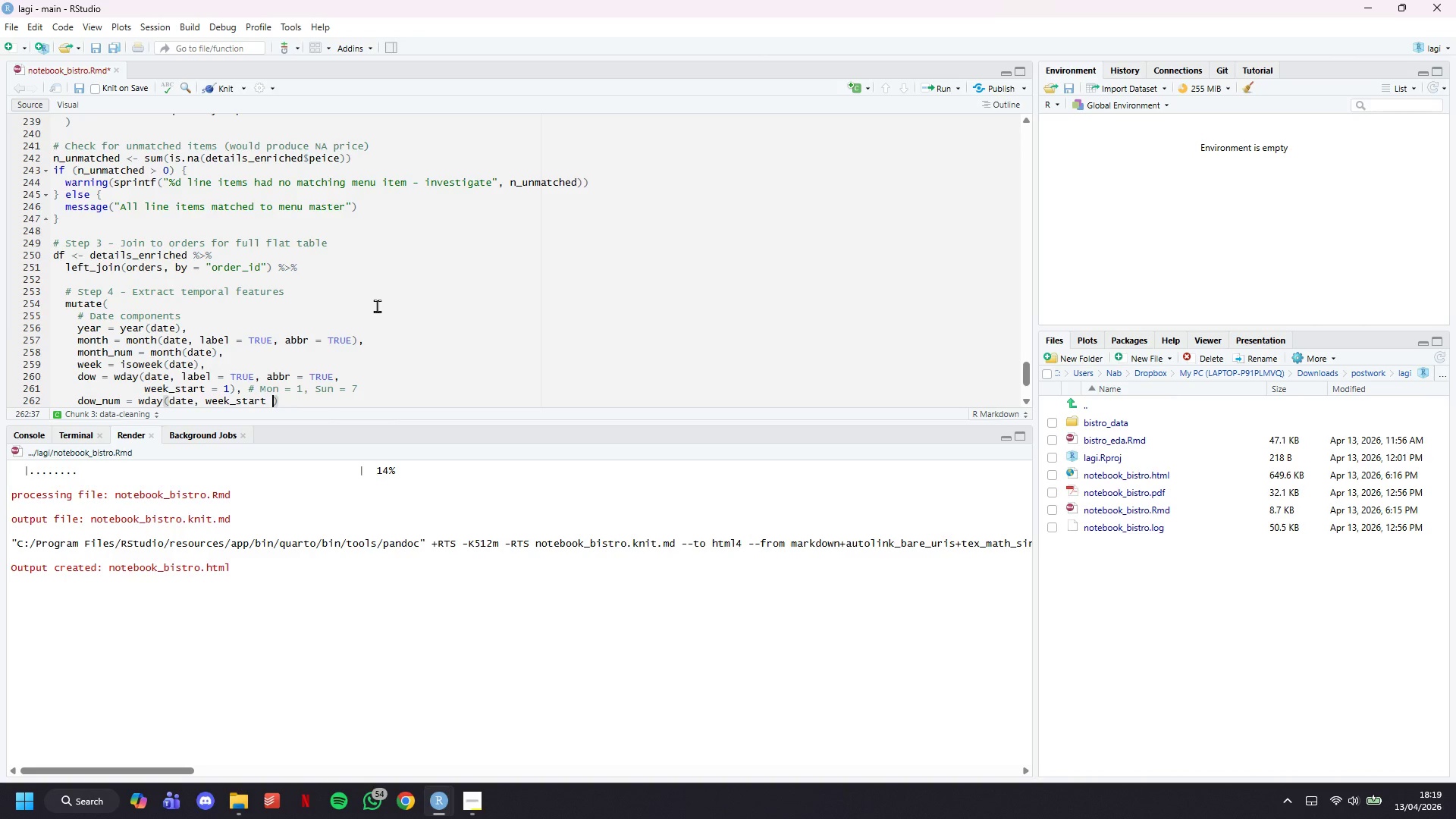 
key(ArrowRight)
 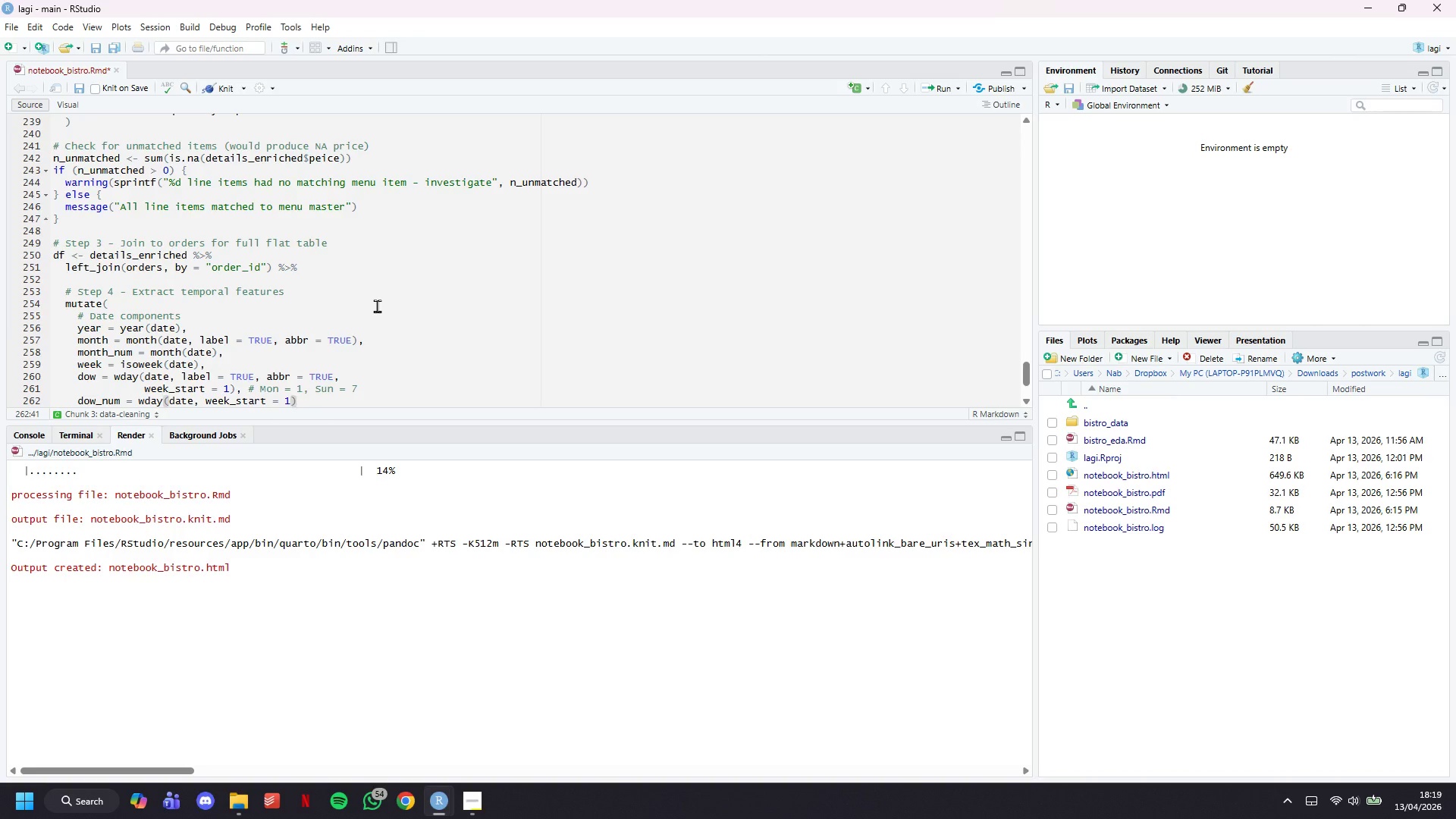 
key(Comma)
 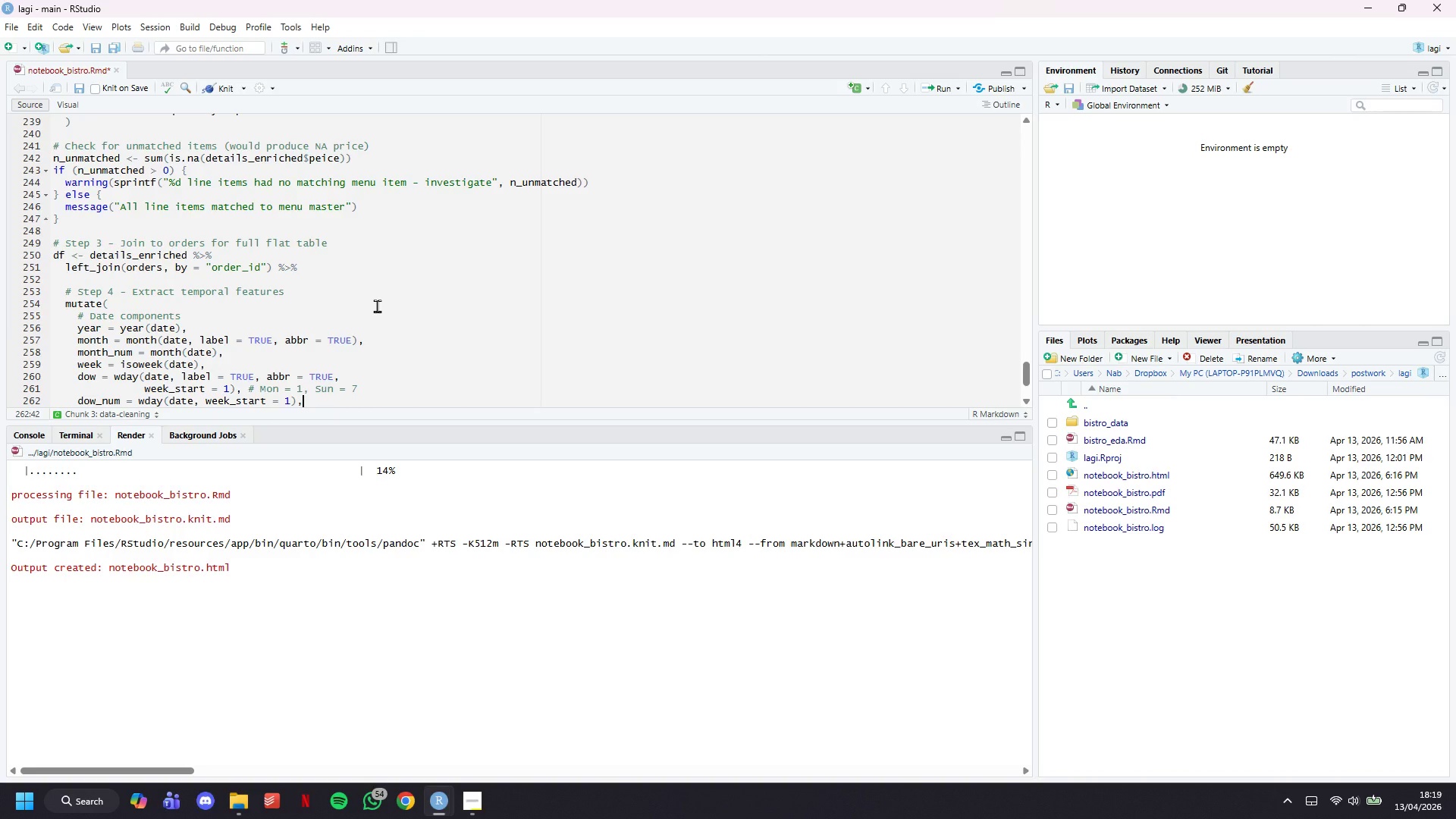 
key(Enter)
 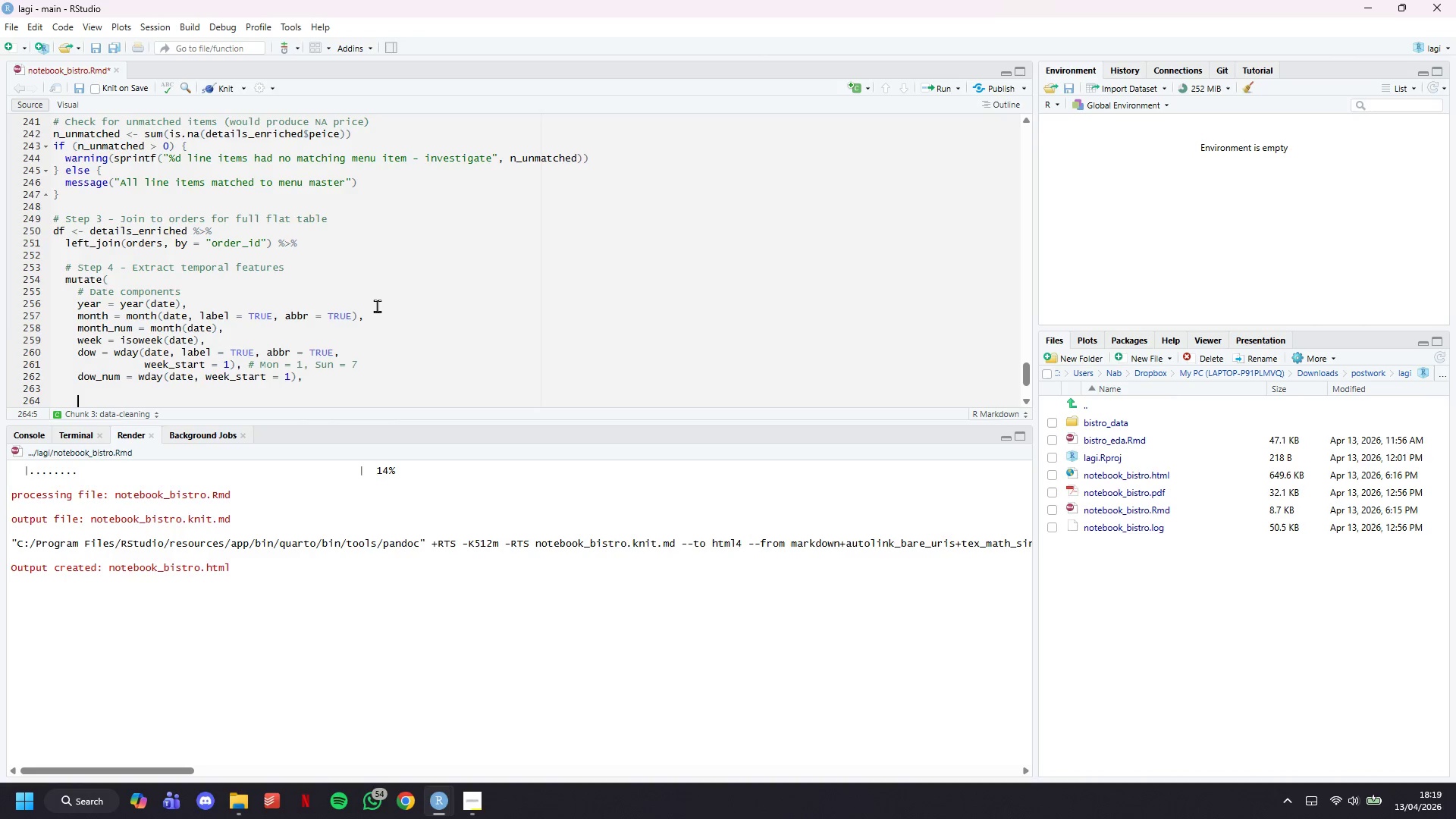 
key(Enter)
 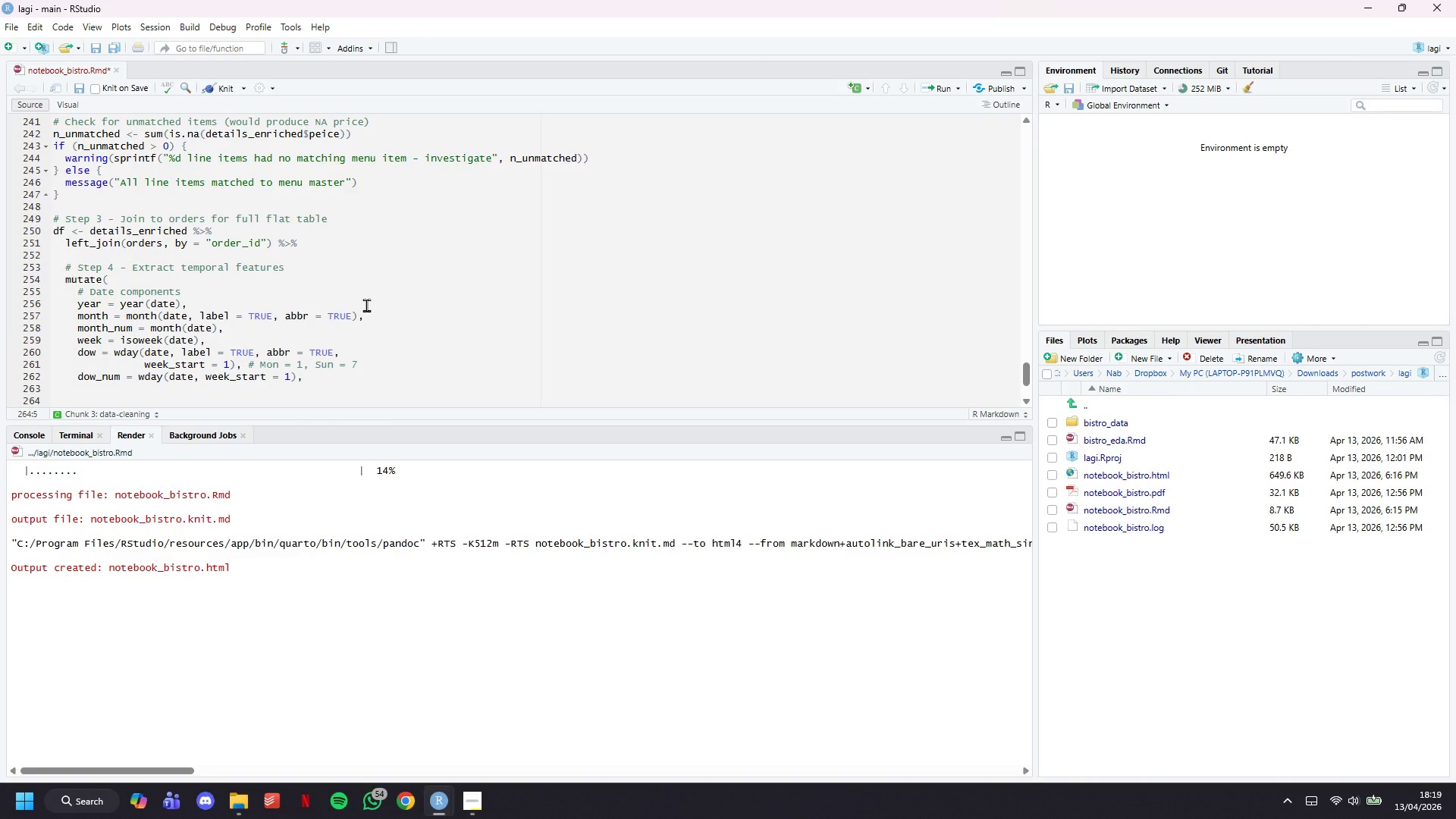 
key(Shift+ShiftLeft)
 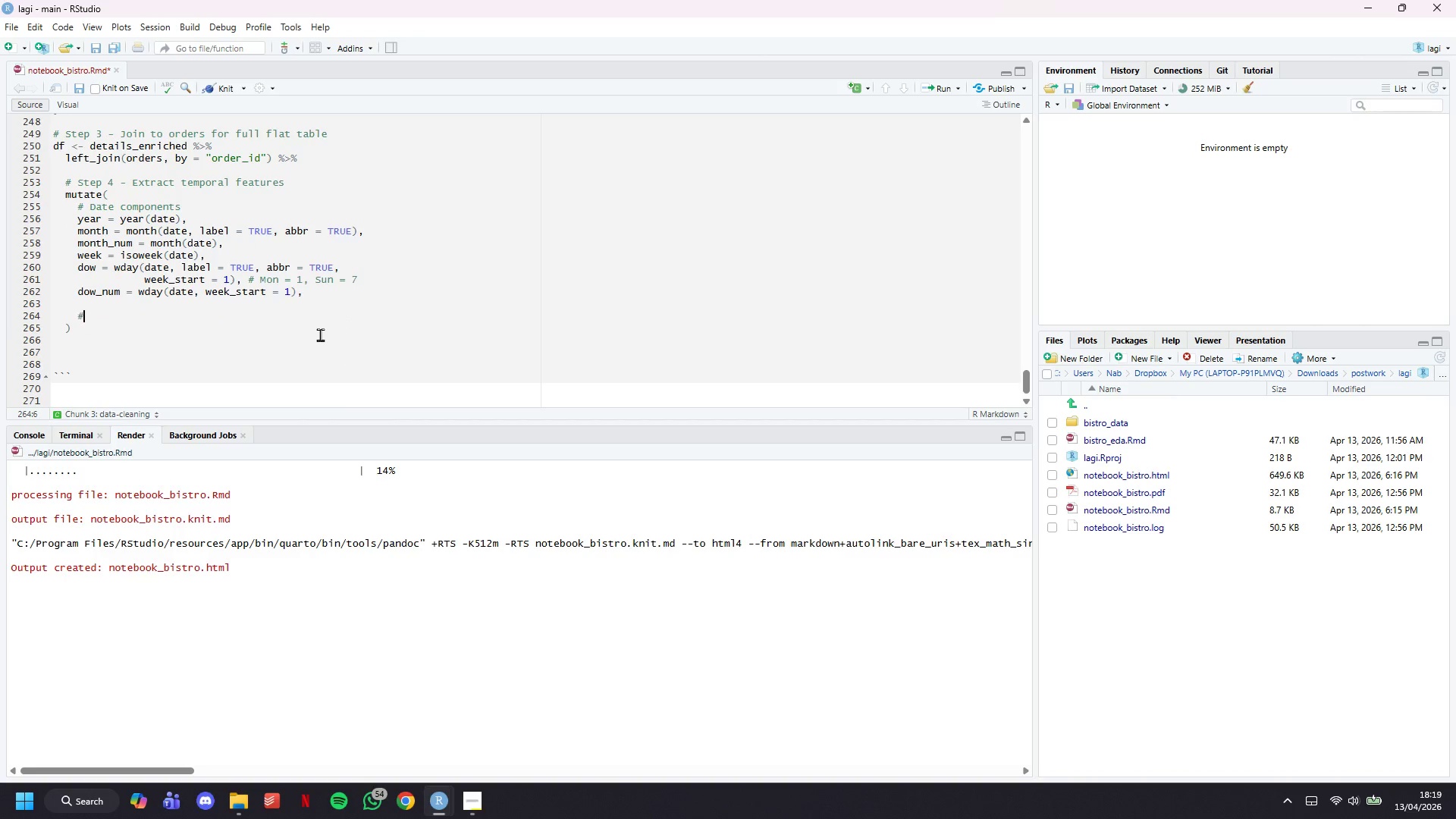 
key(Shift+3)
 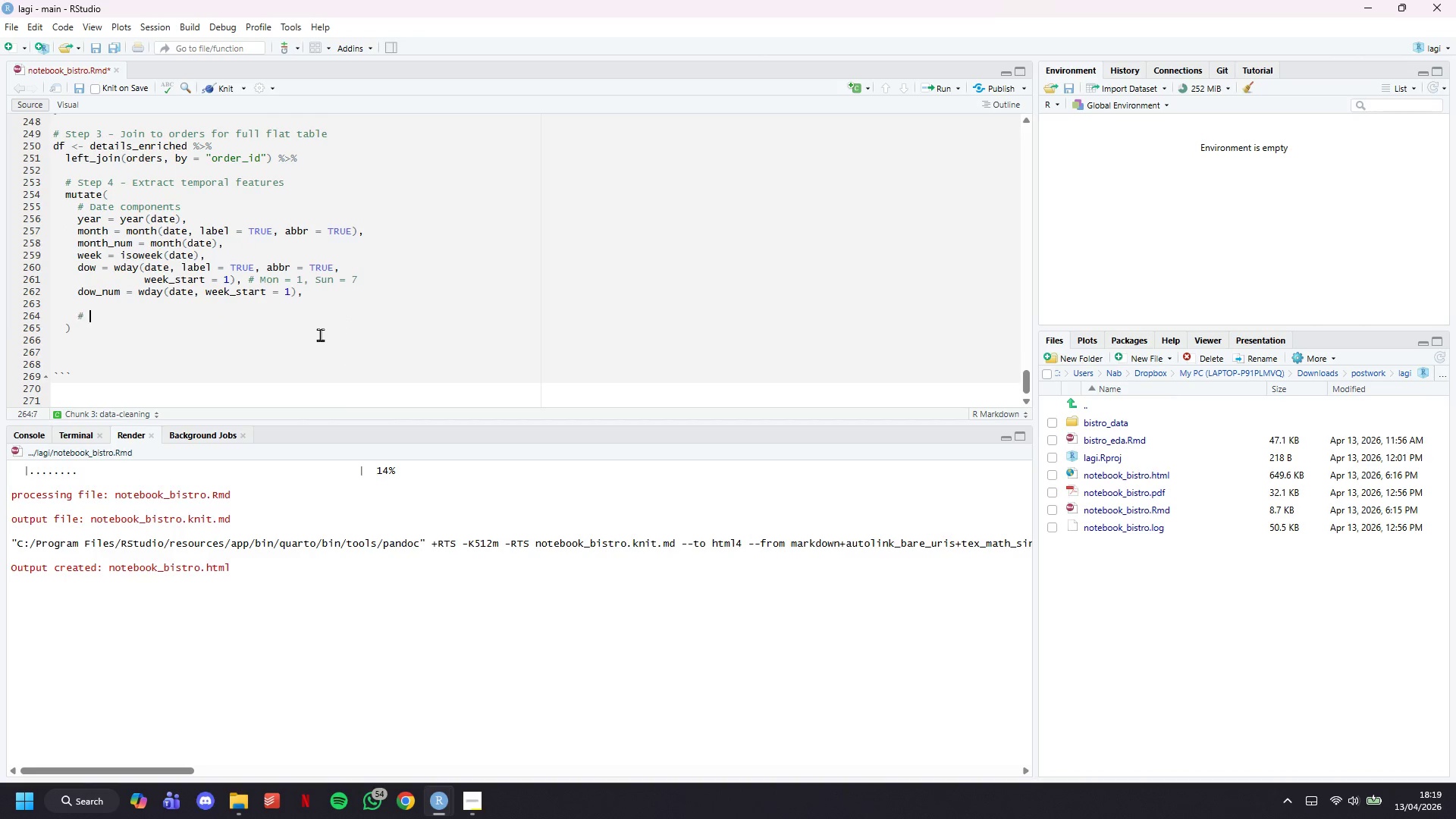 
scroll: coordinate [320, 334], scroll_direction: down, amount: 5.0
 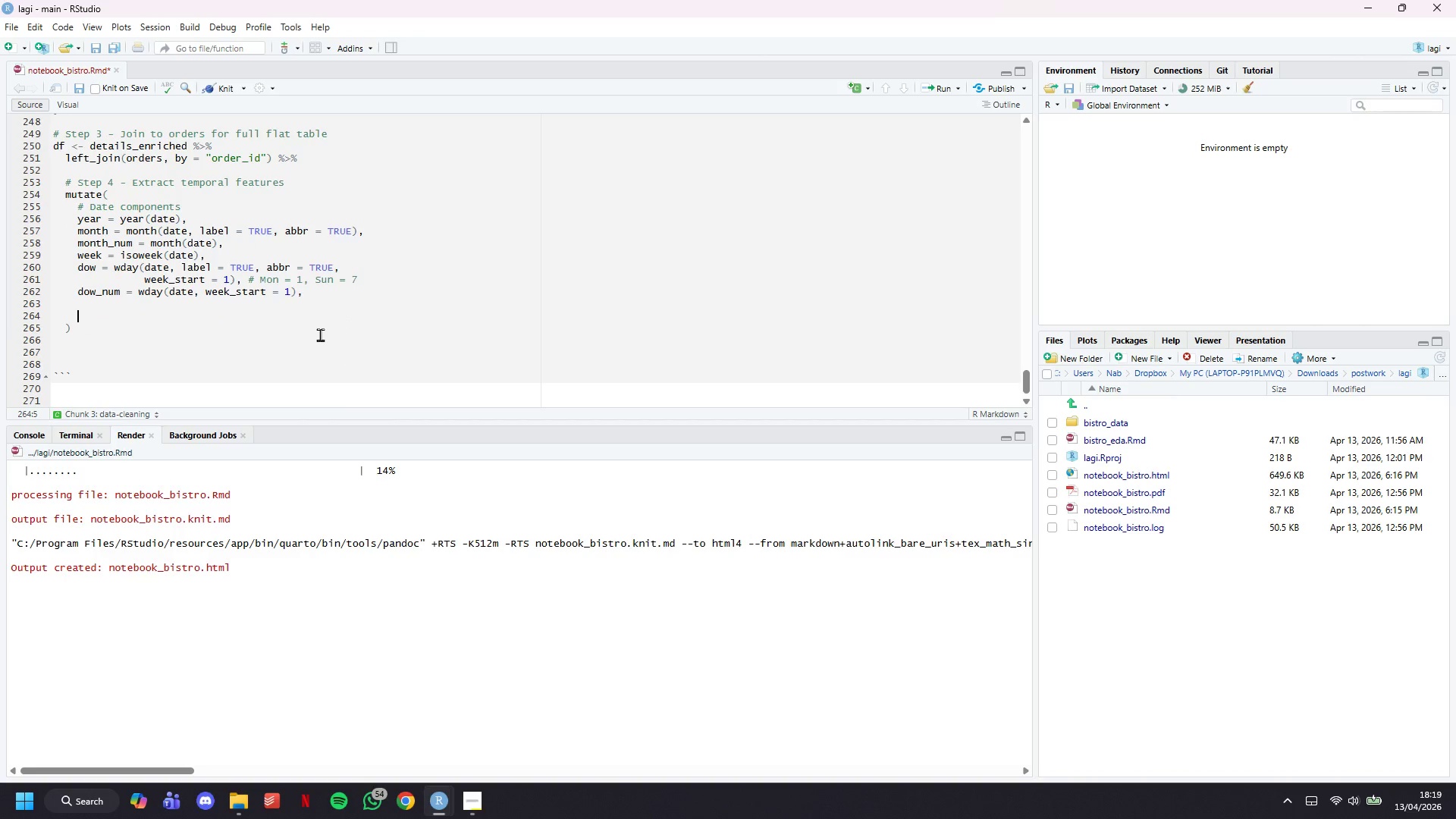 
type( Time components)
 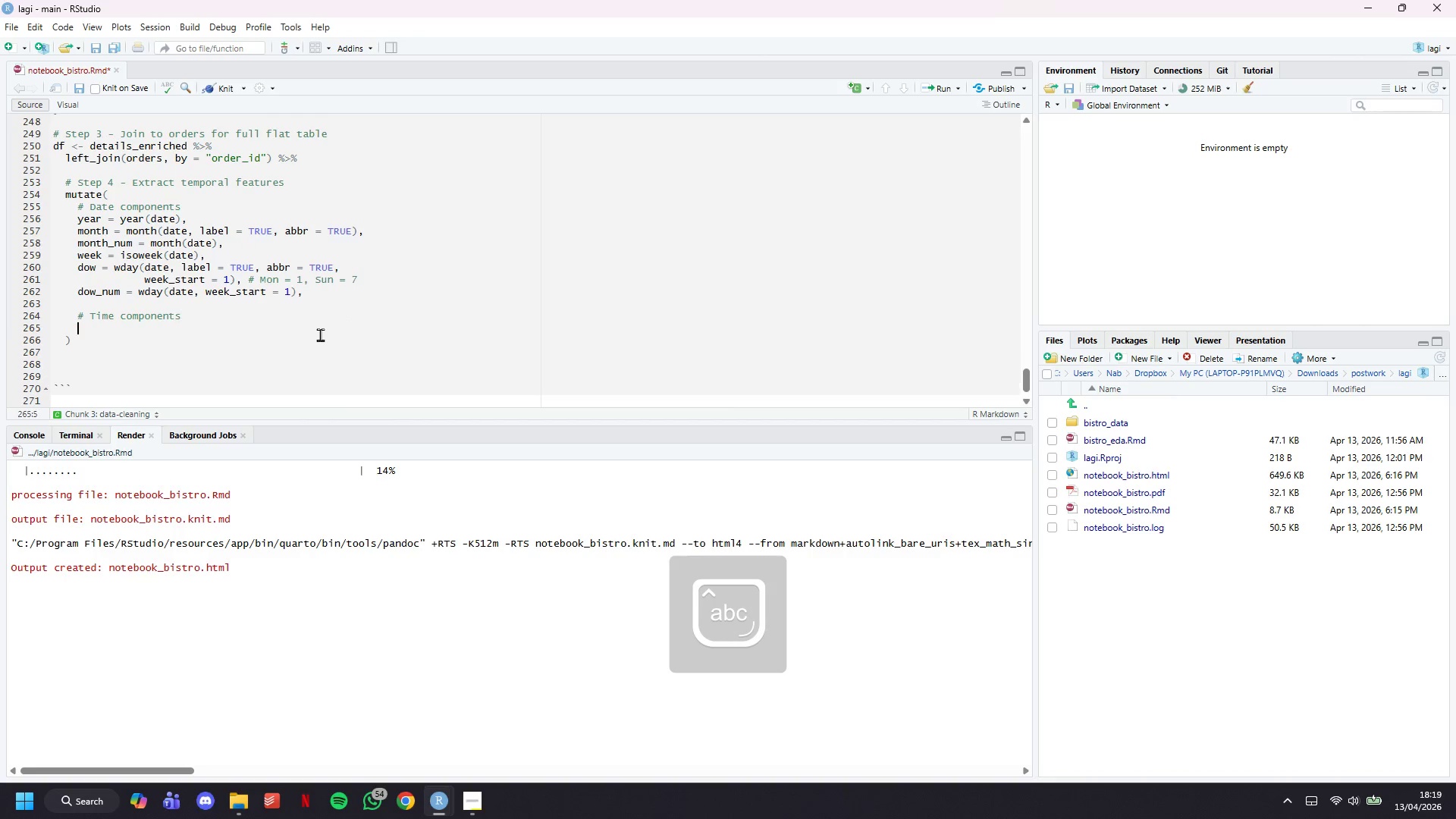 
key(Enter)
 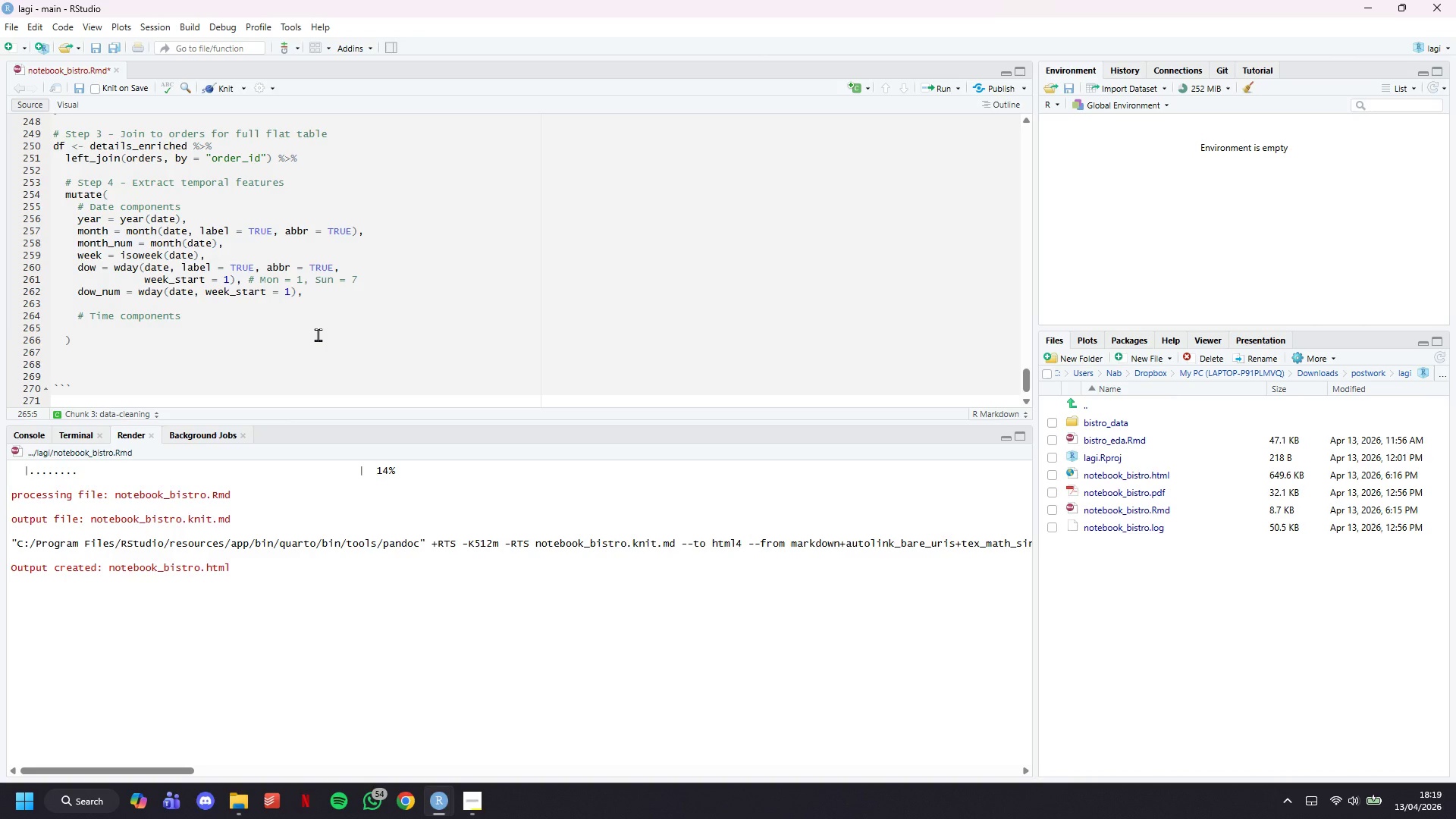 
wait(5.08)
 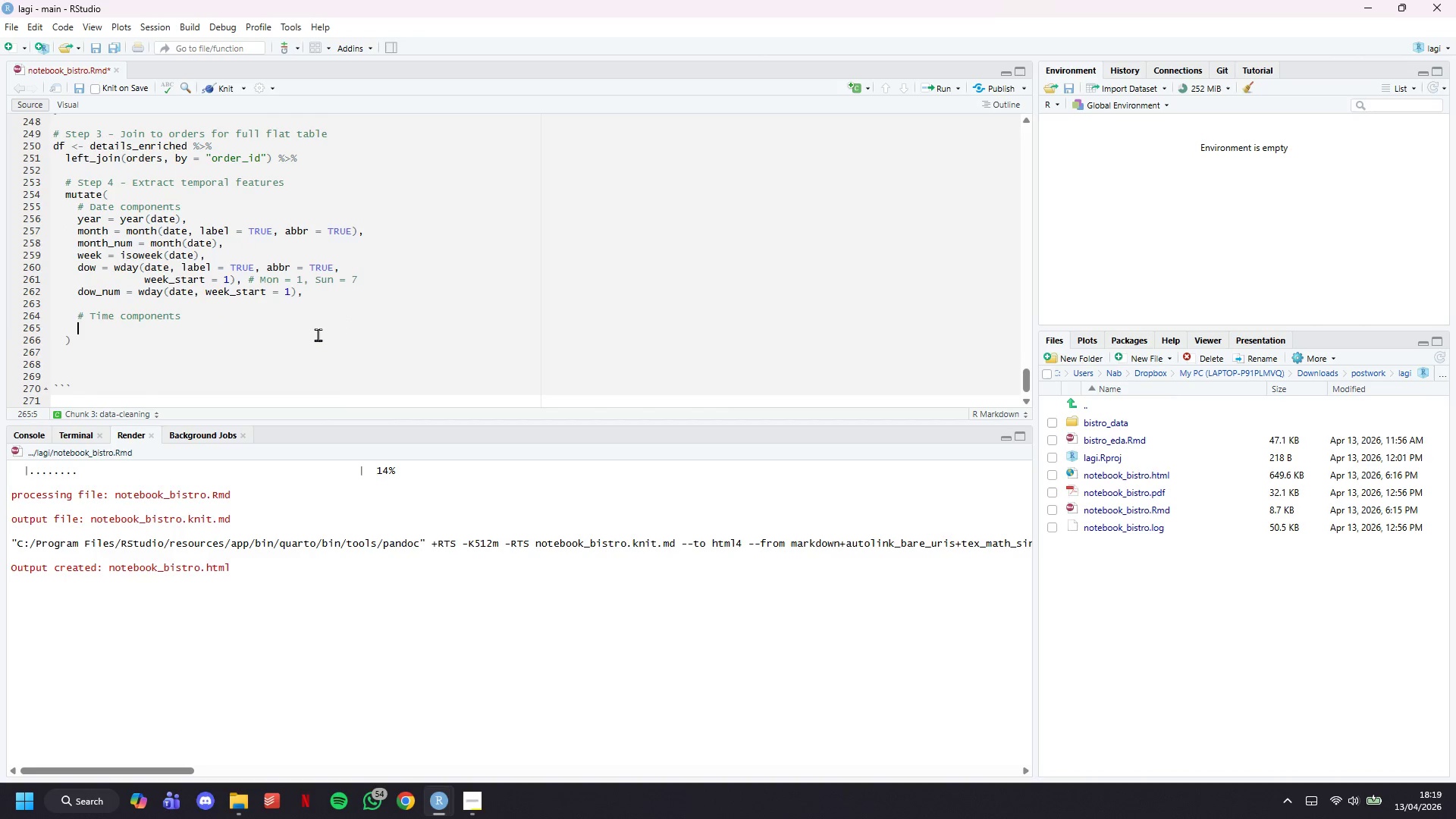 
type(hour = hour(time)
 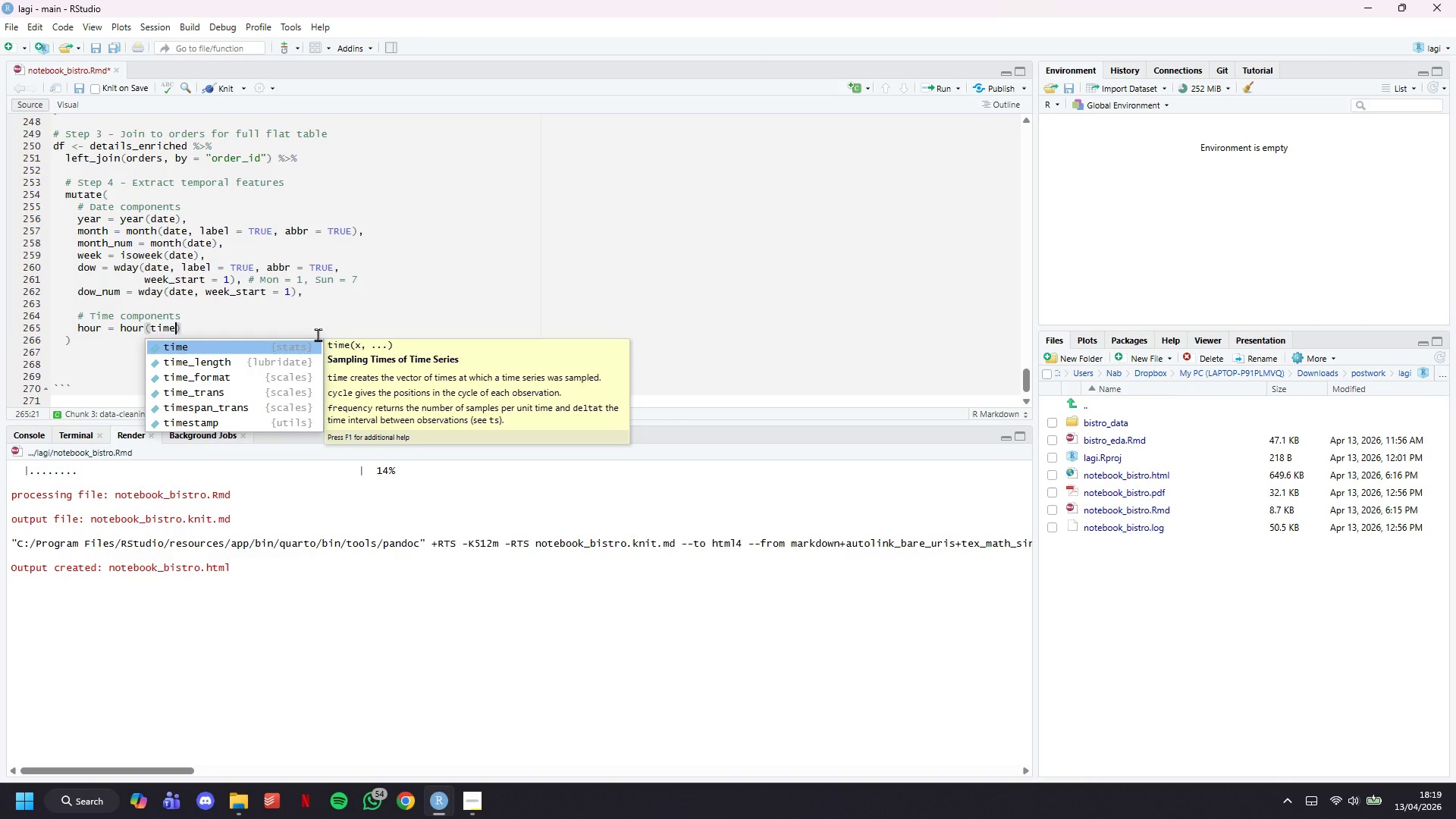 
key(ArrowRight)
 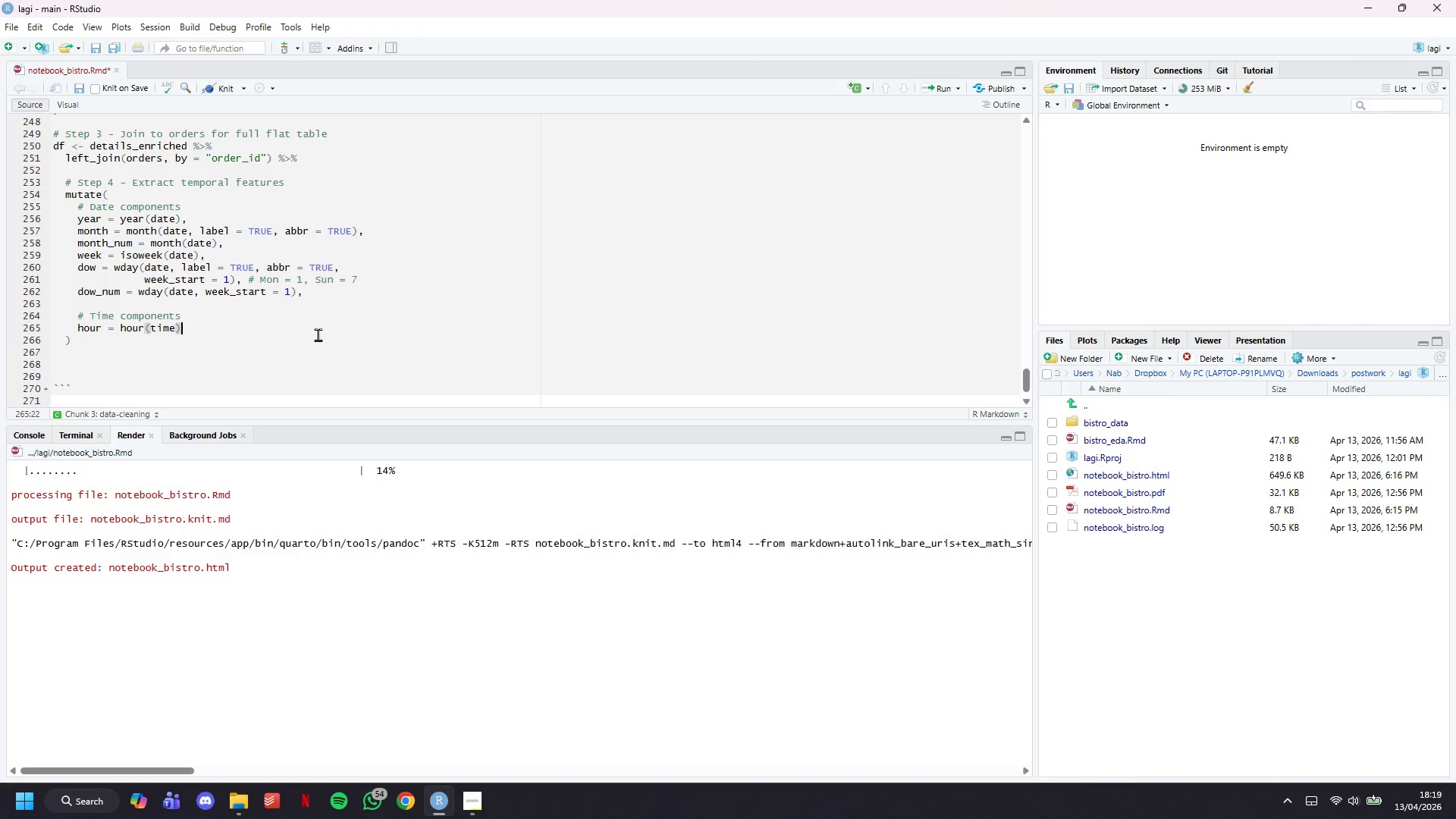 
key(Comma)
 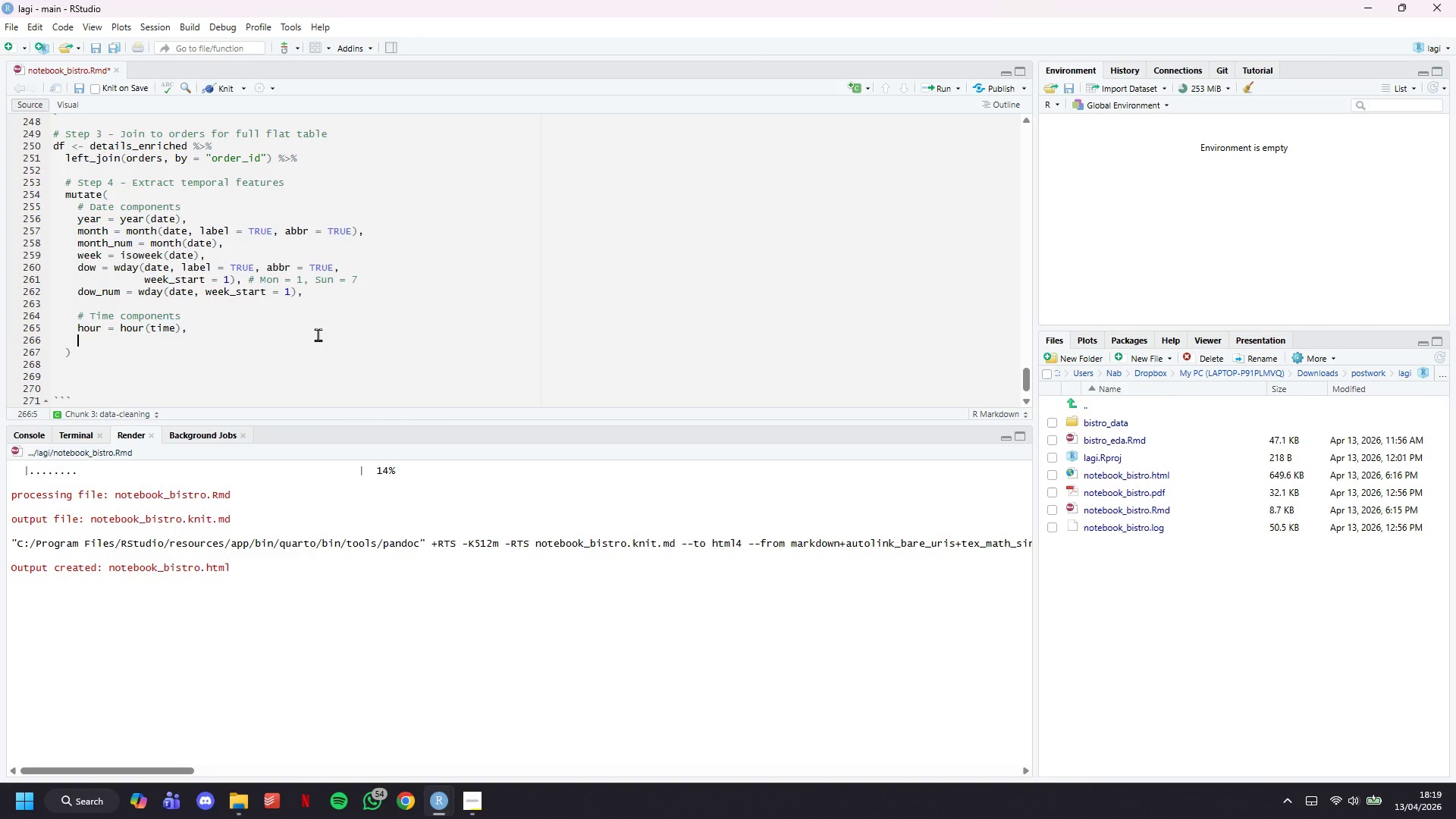 
key(Enter)
 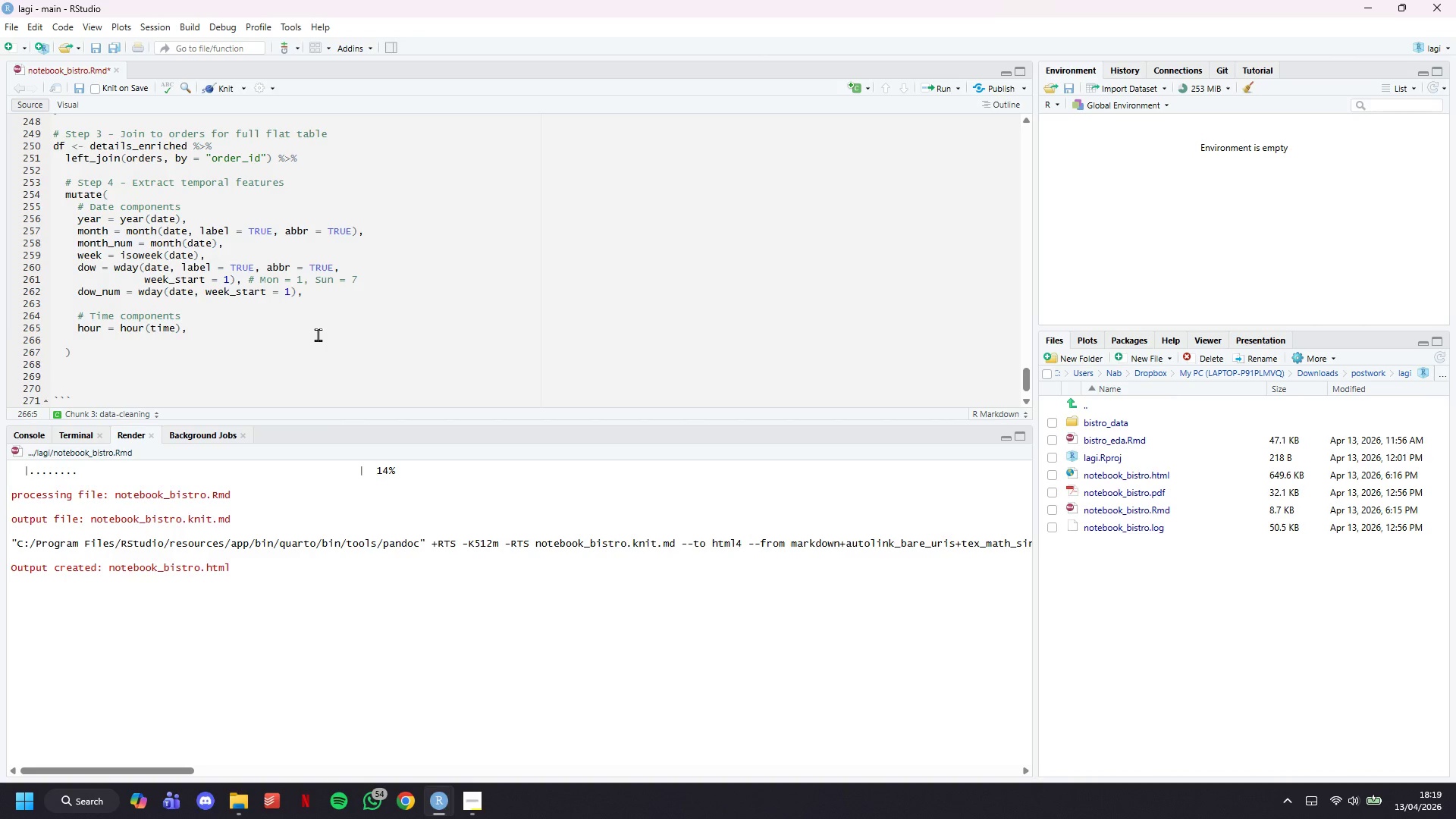 
key(Enter)
 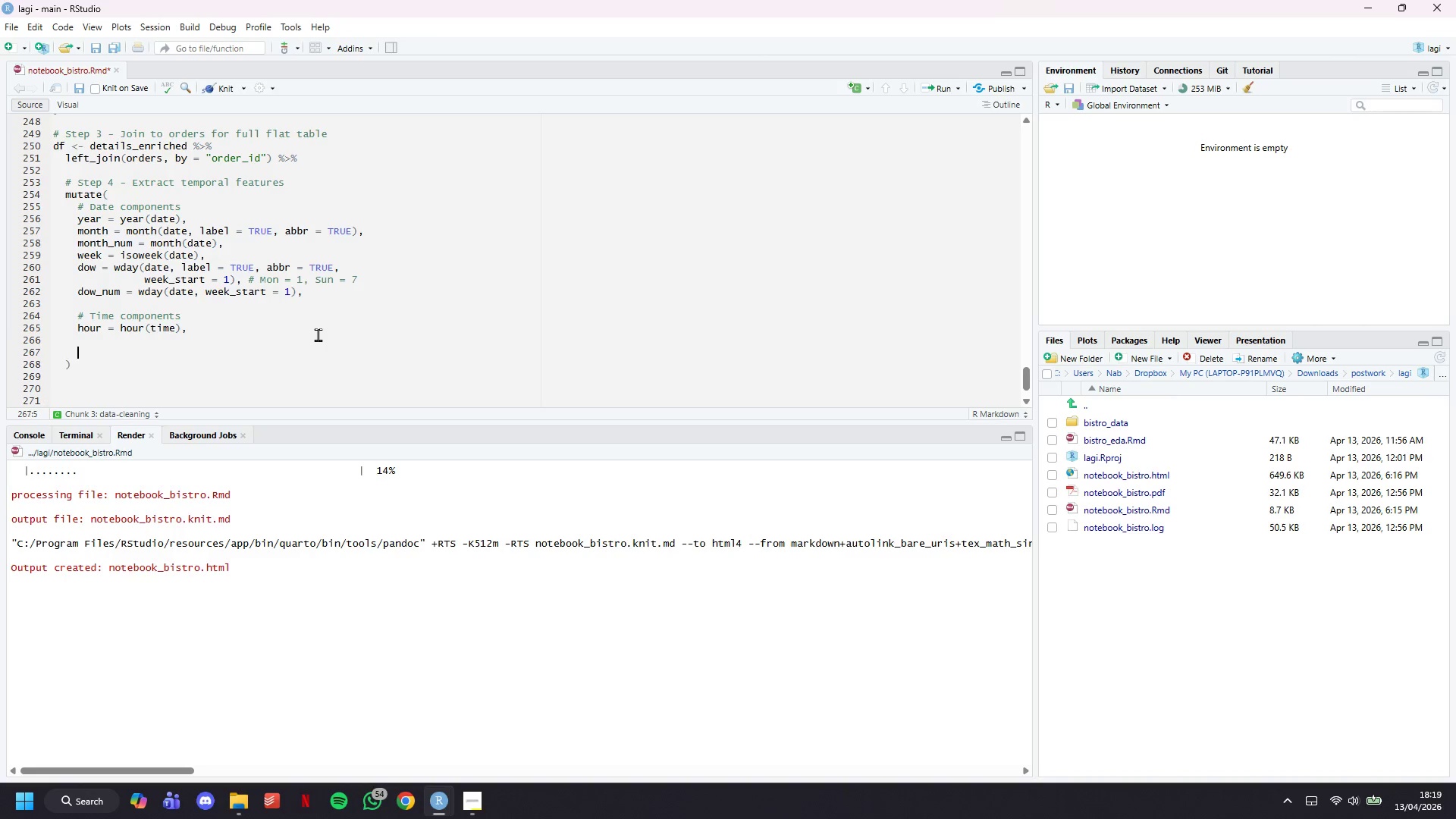 
type(# Shift classification)
 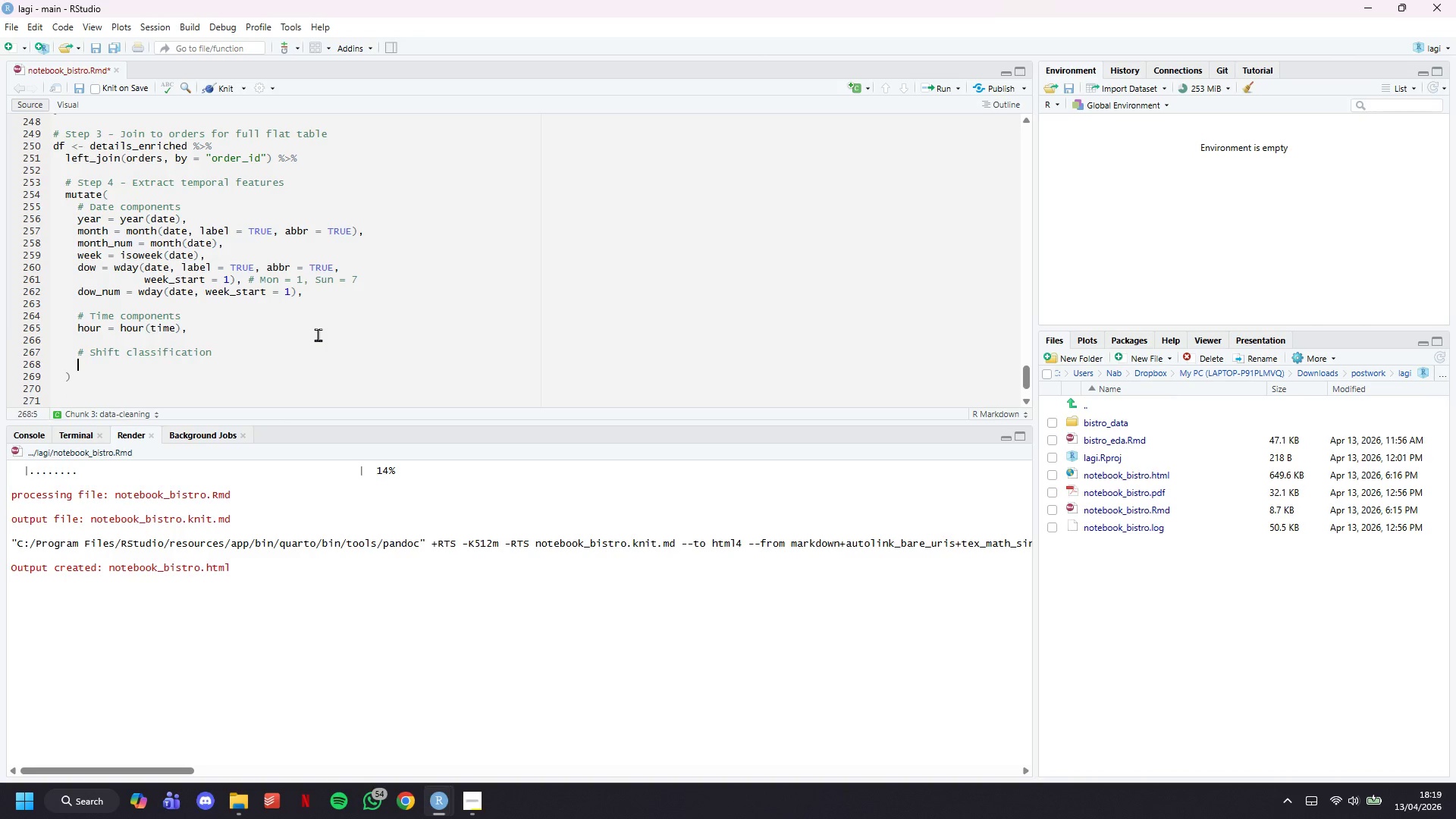 
key(Enter)
 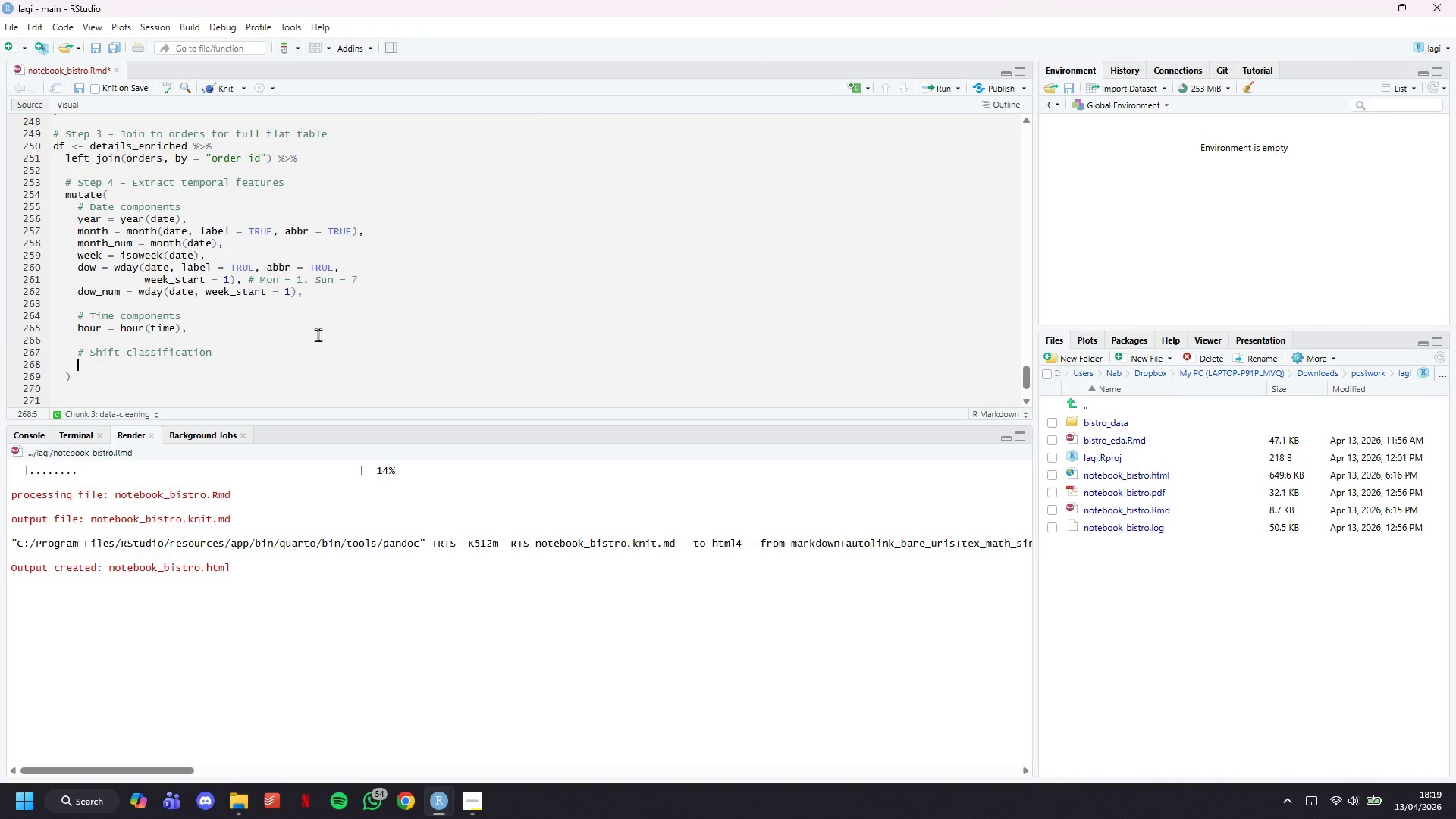 
type(# Prep : 11.00 (kitchen open, lo)
key(Backspace)
type(ight traffic)
 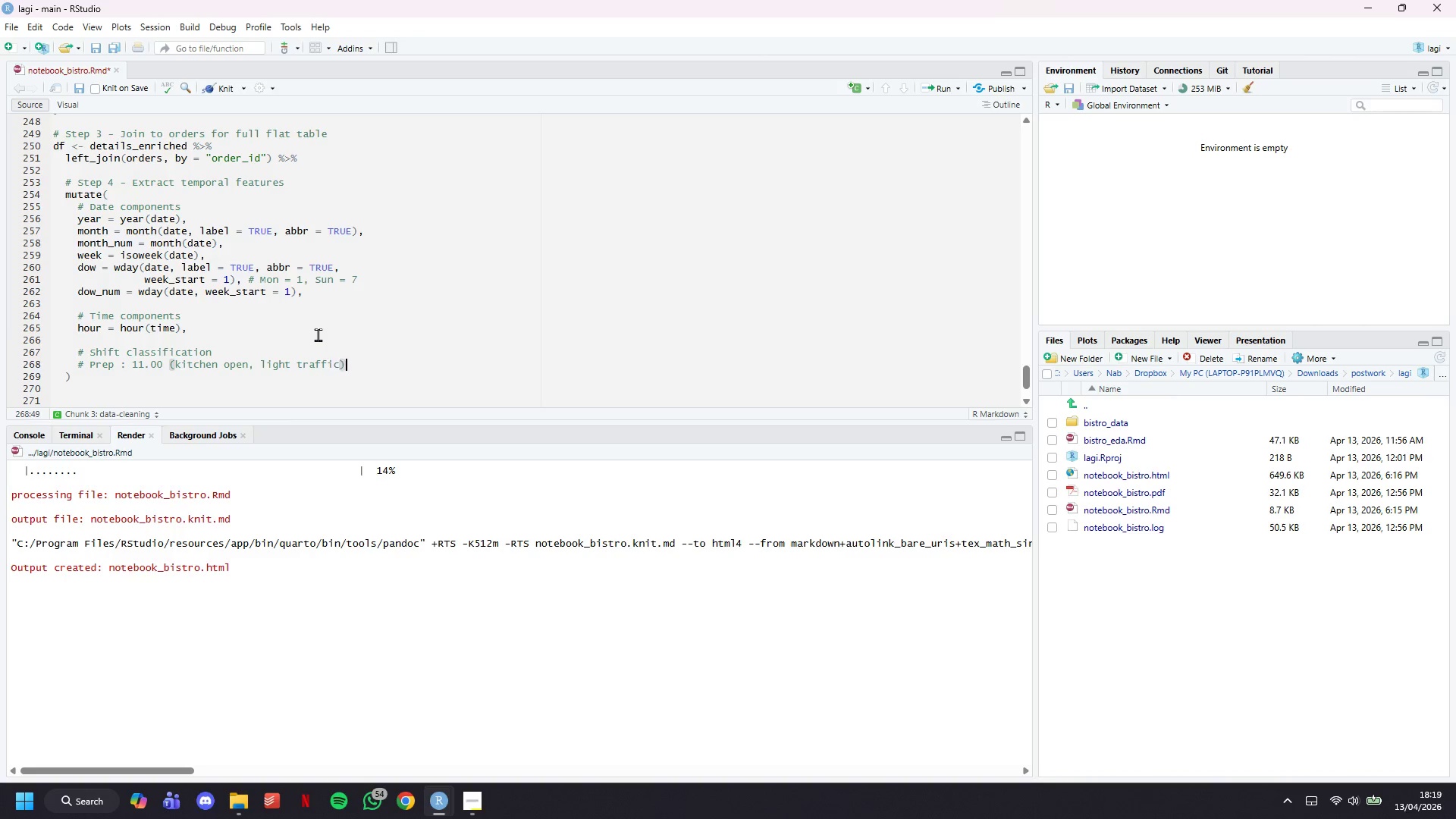 
 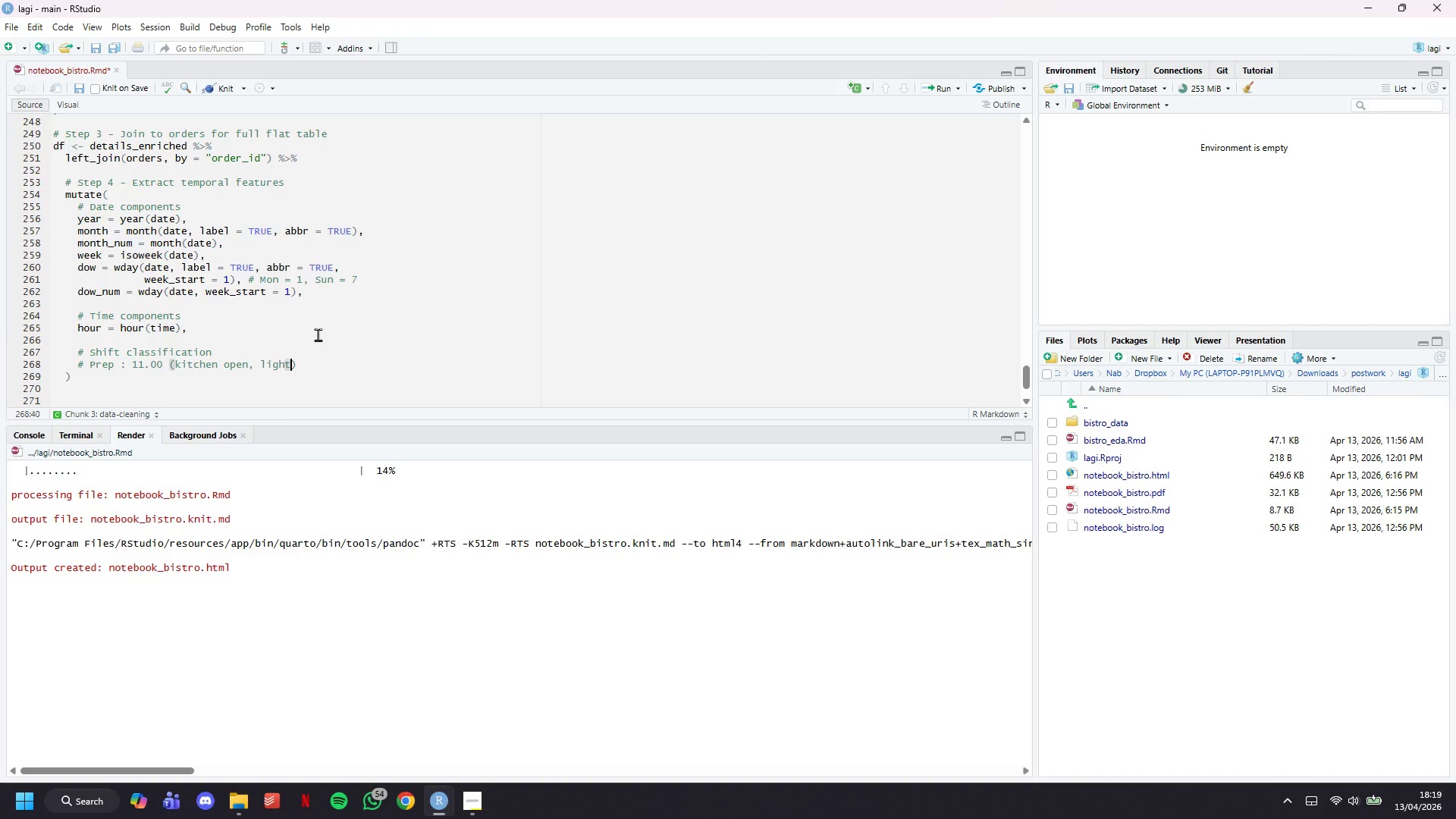 
key(ArrowRight)
 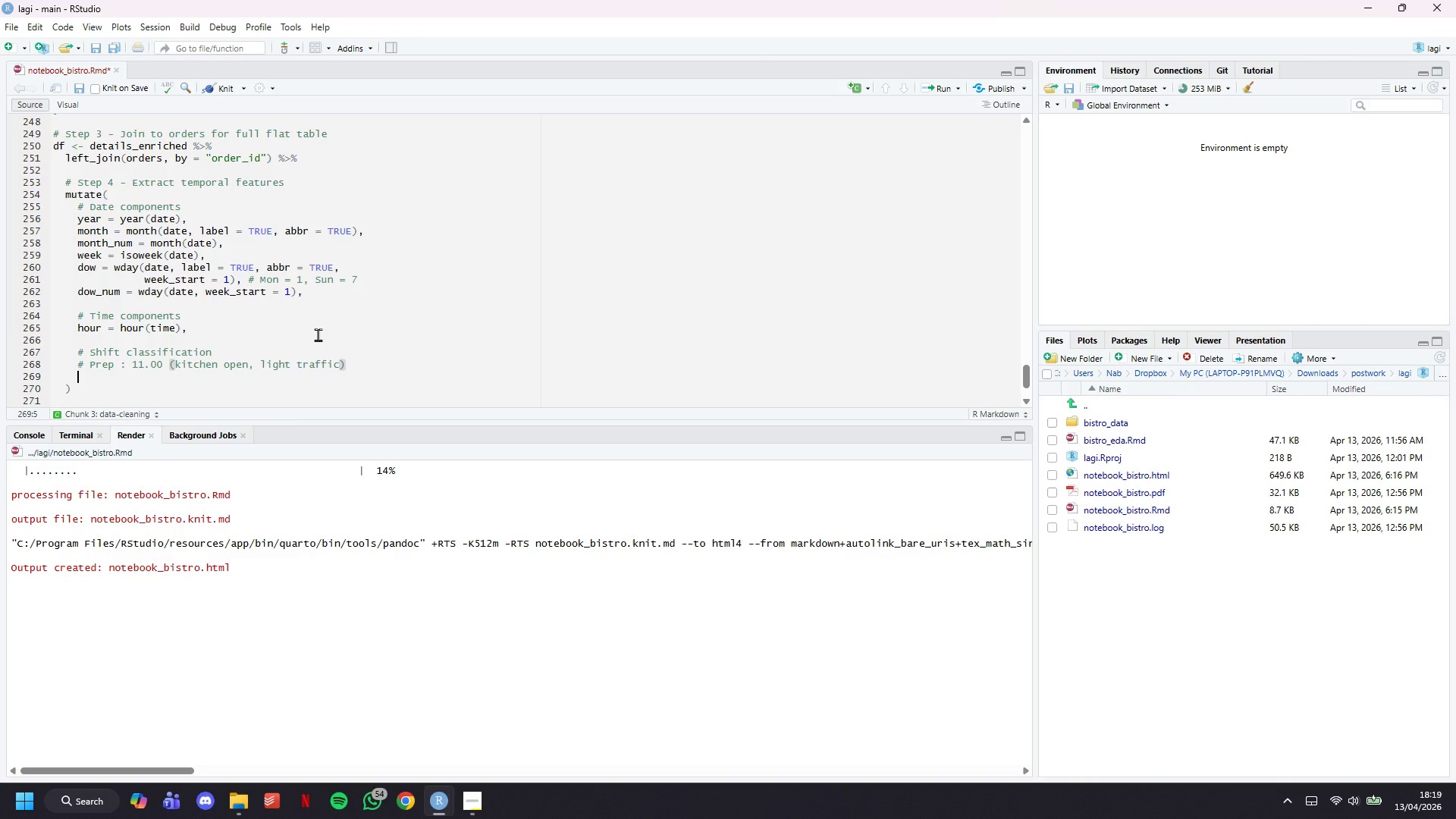 
key(Enter)
 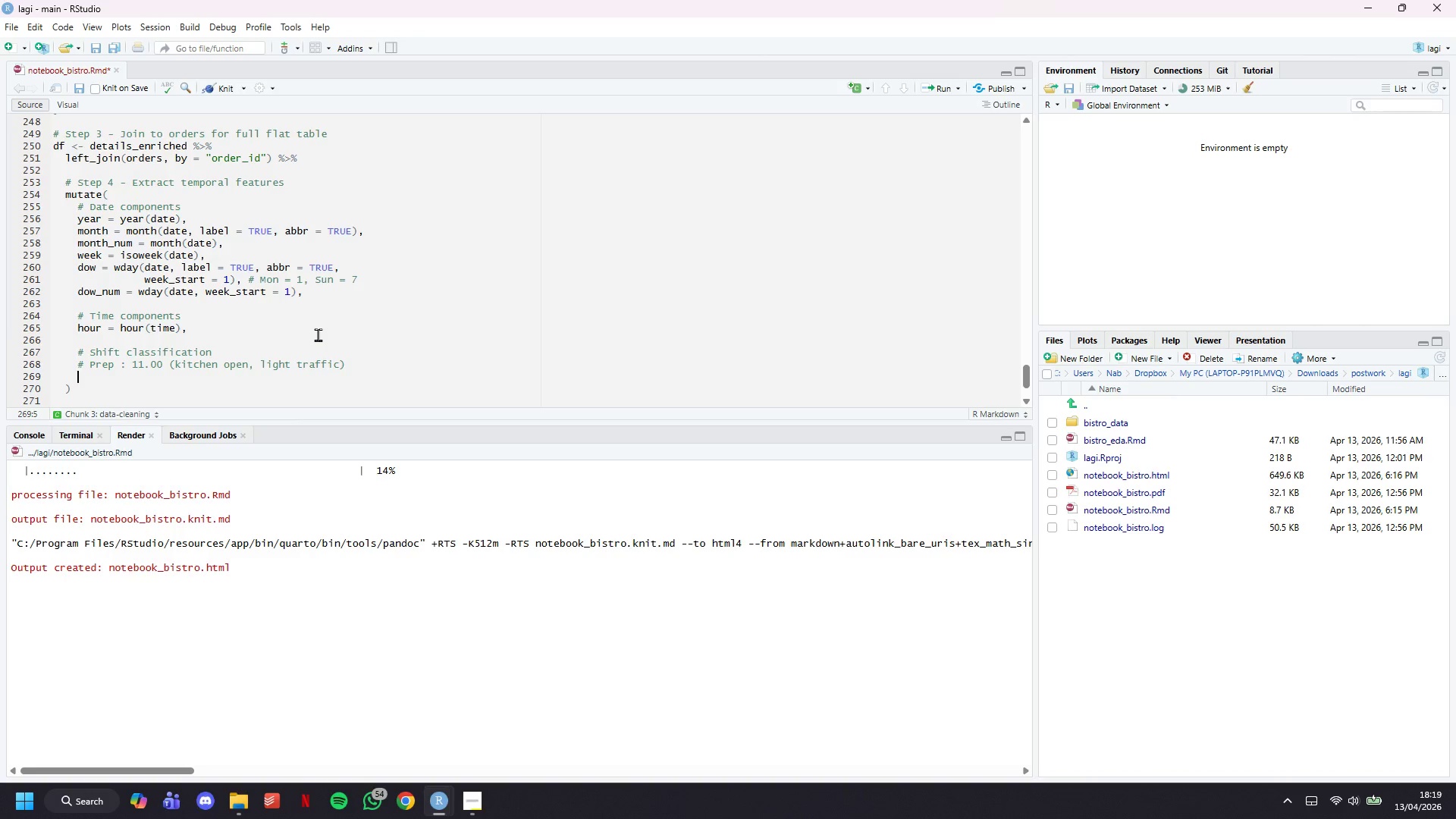 
type(# Lunch : 12.00-14.00 (peak midday service)
 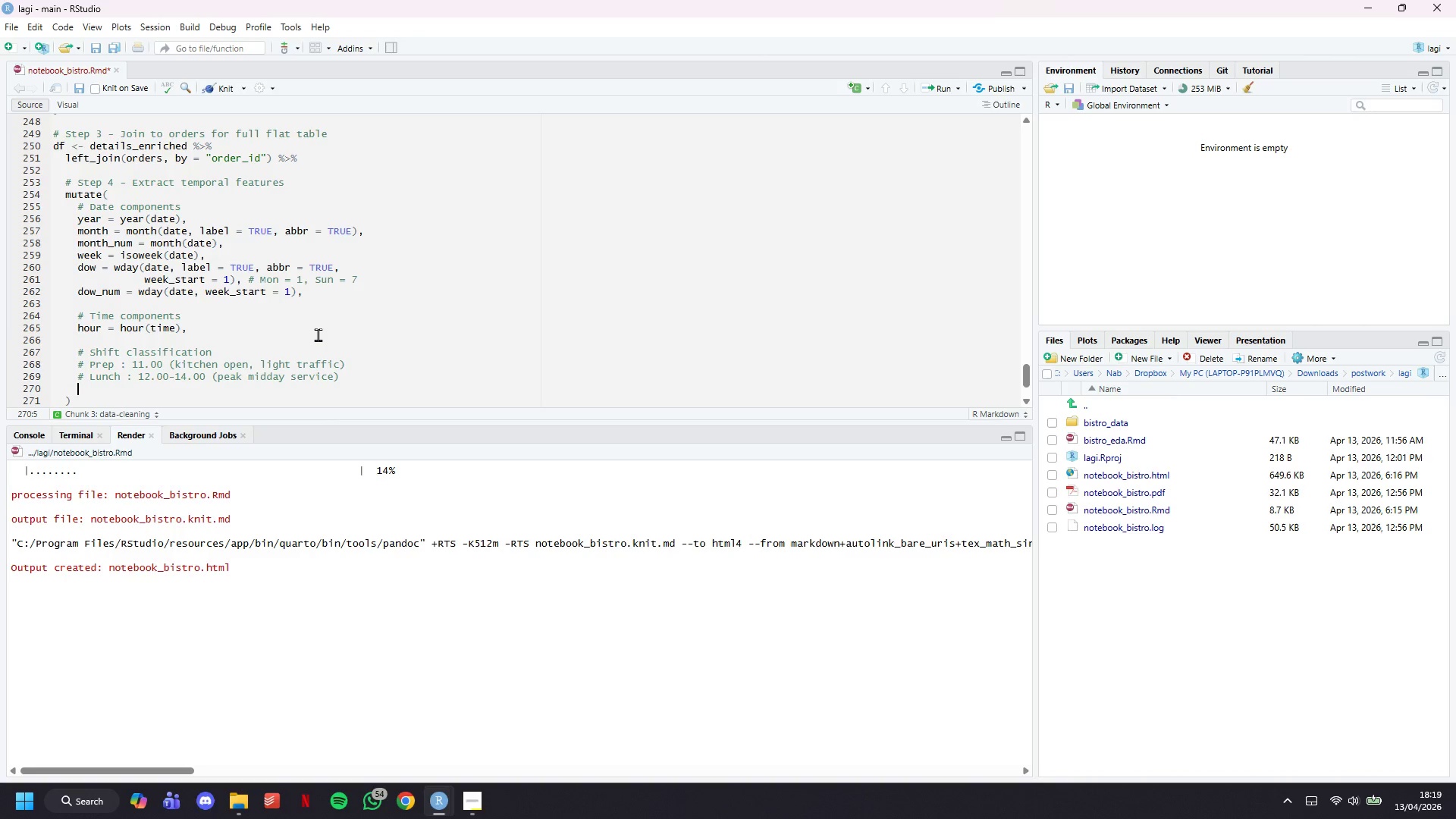 
 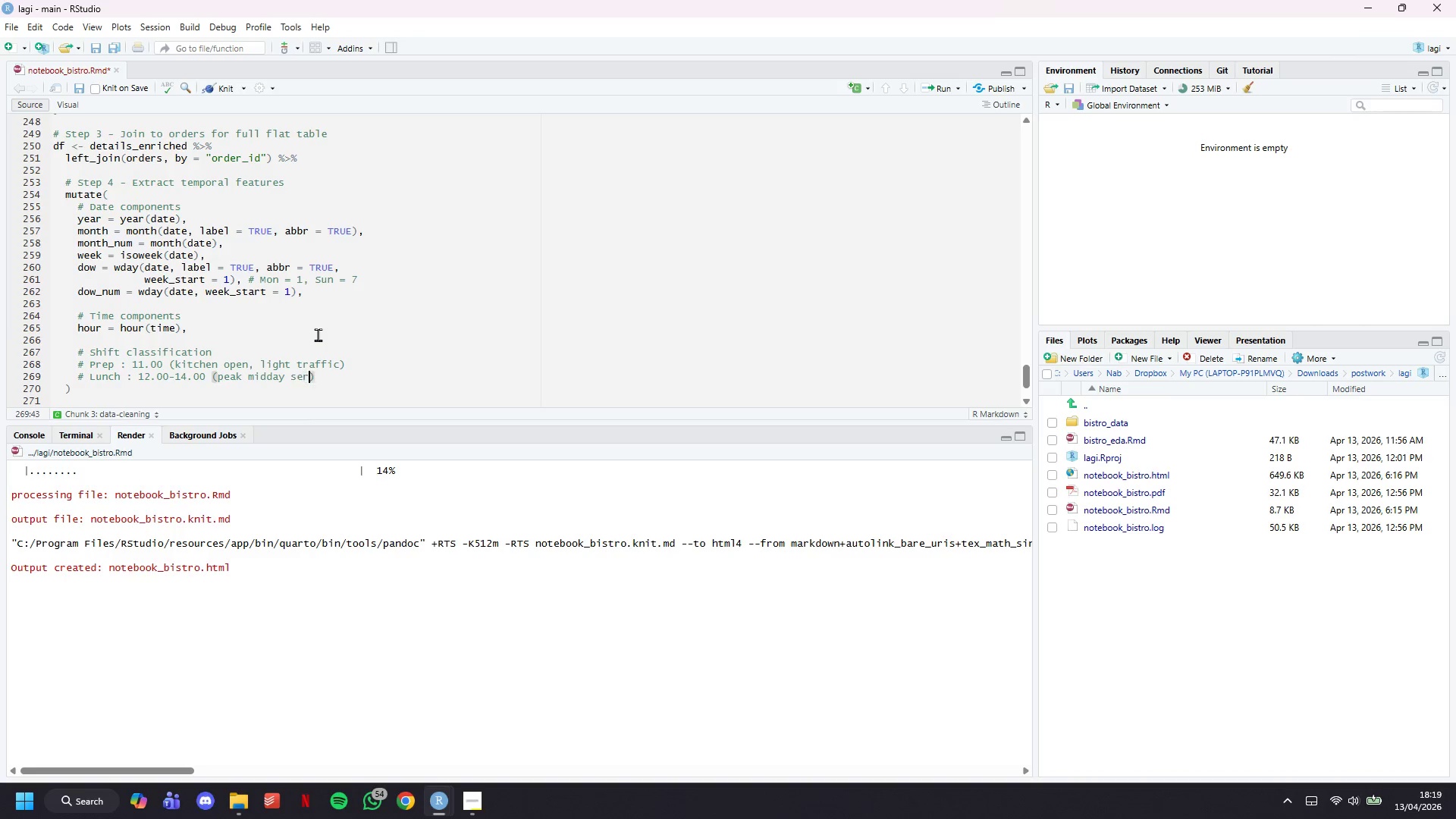 
key(ArrowRight)
 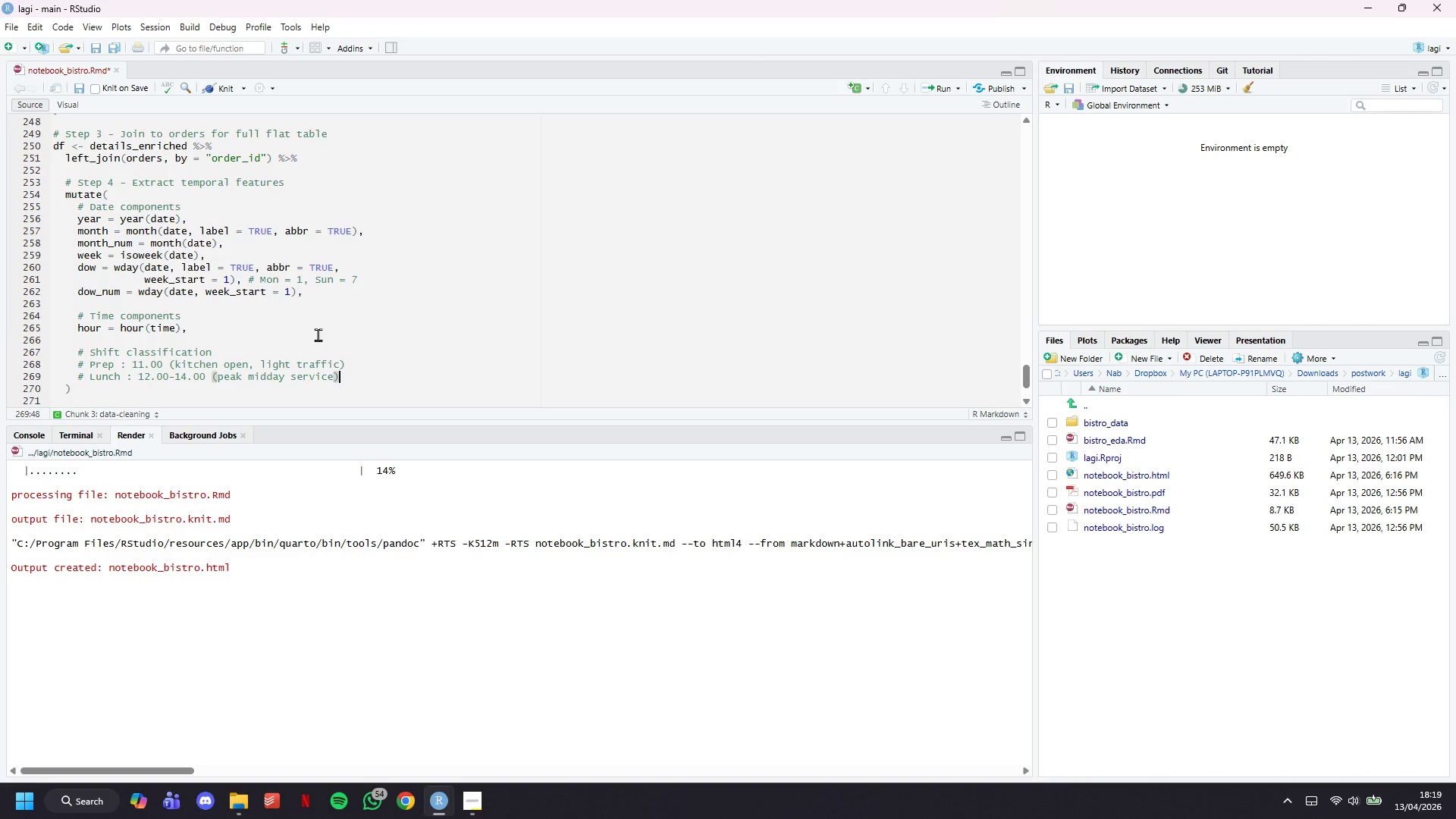 
key(Enter)
 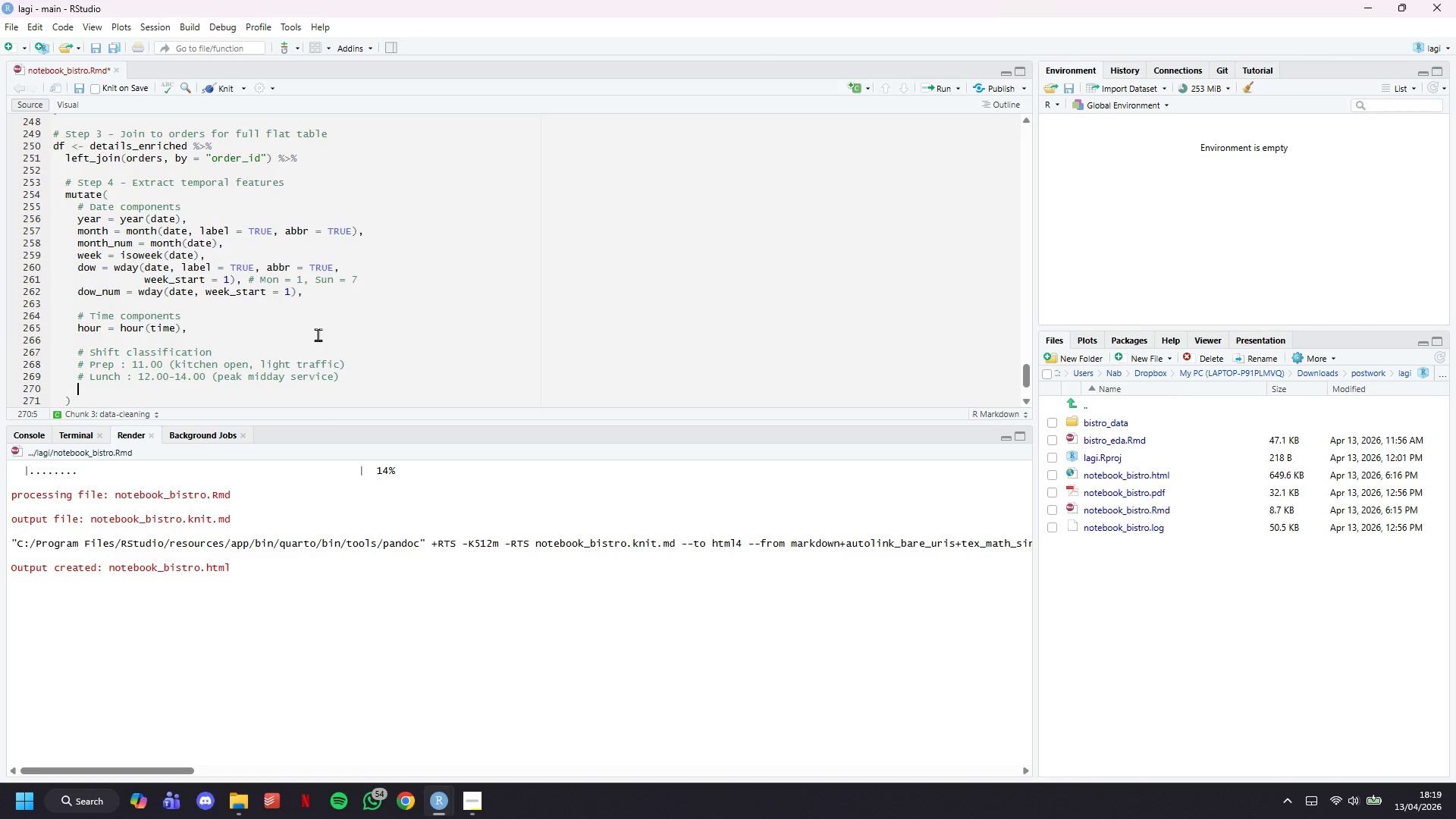 
key(Shift+ShiftLeft)
 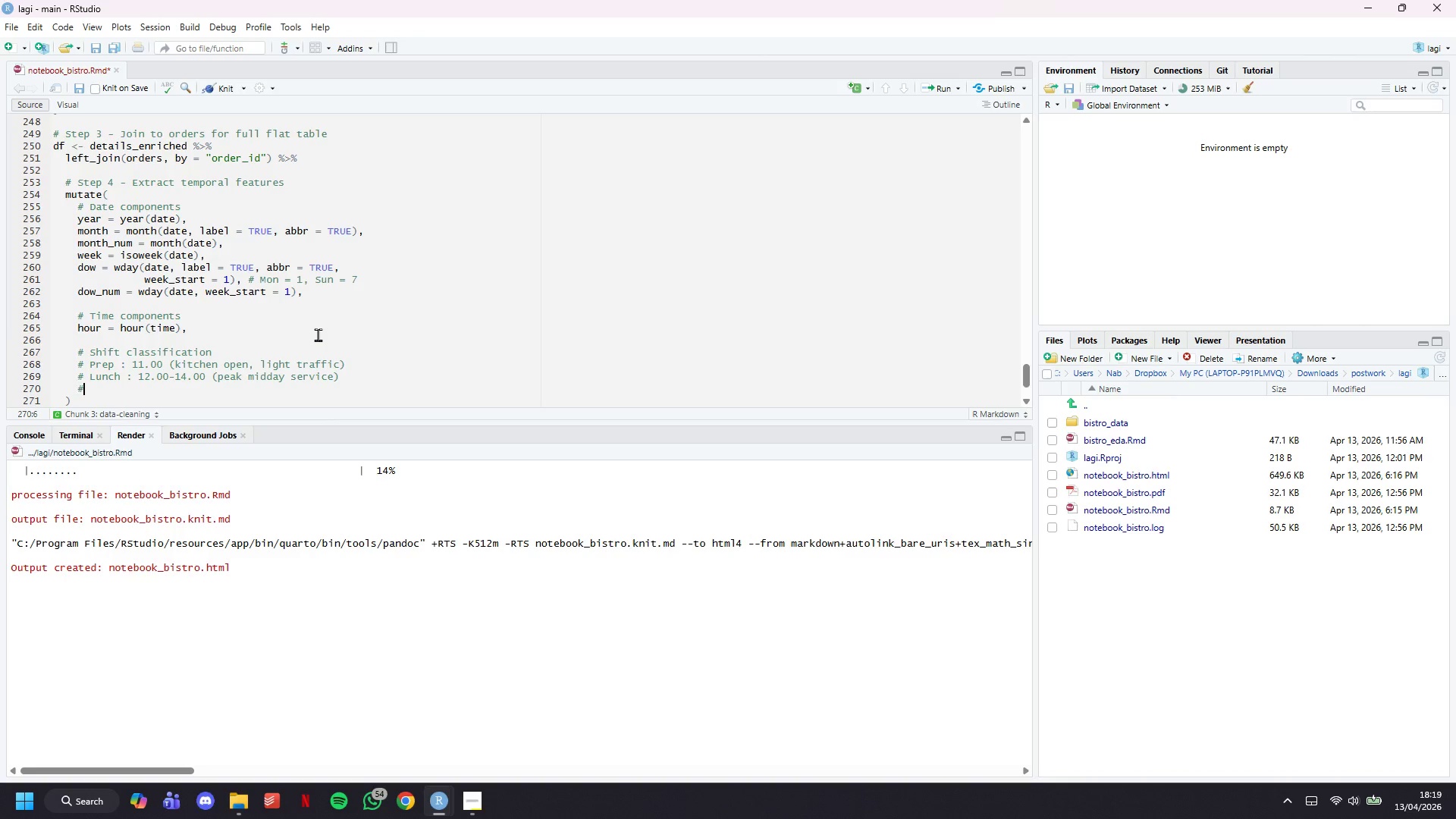 
key(Shift+3)
 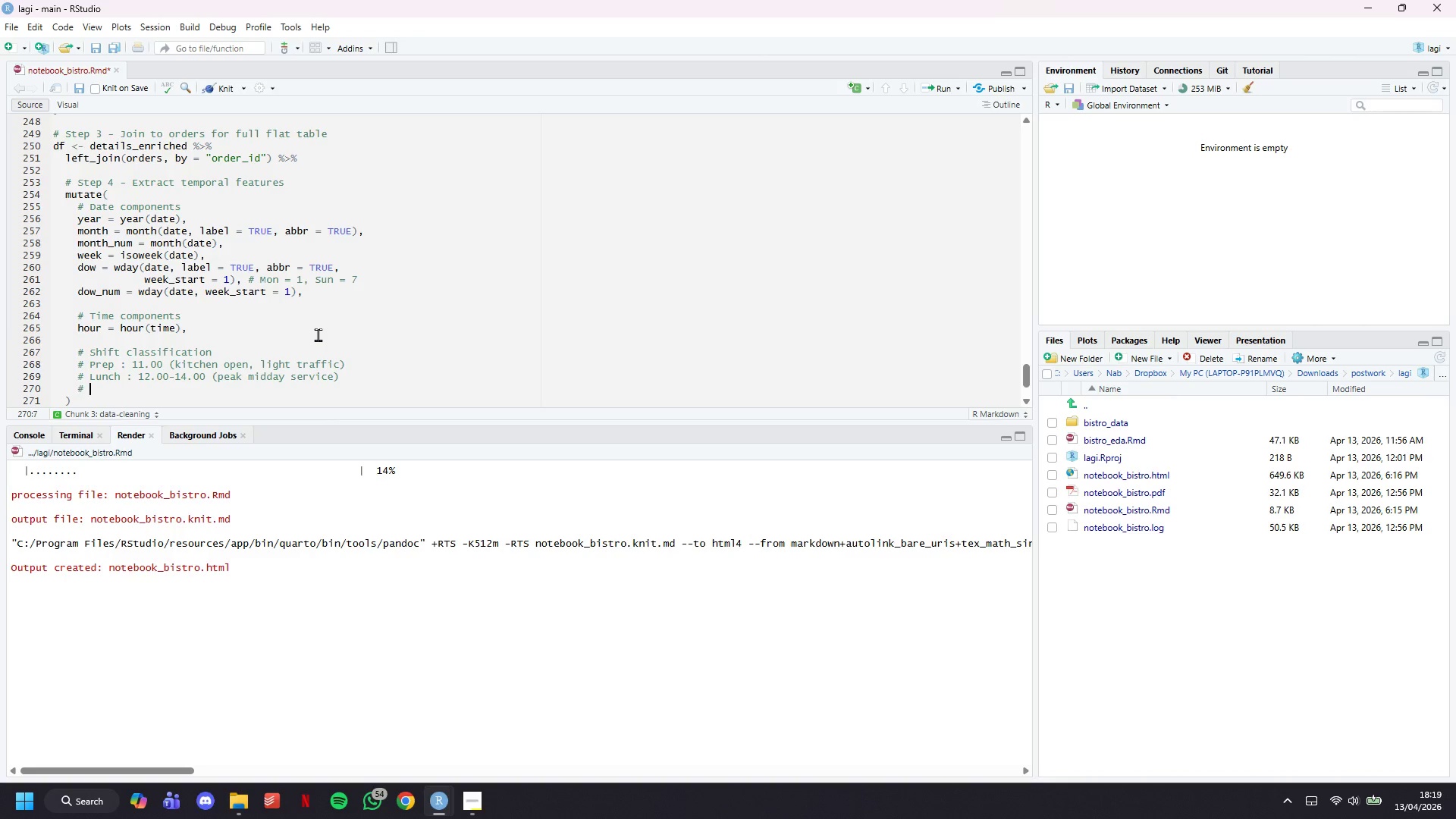 
key(Shift+Space)
 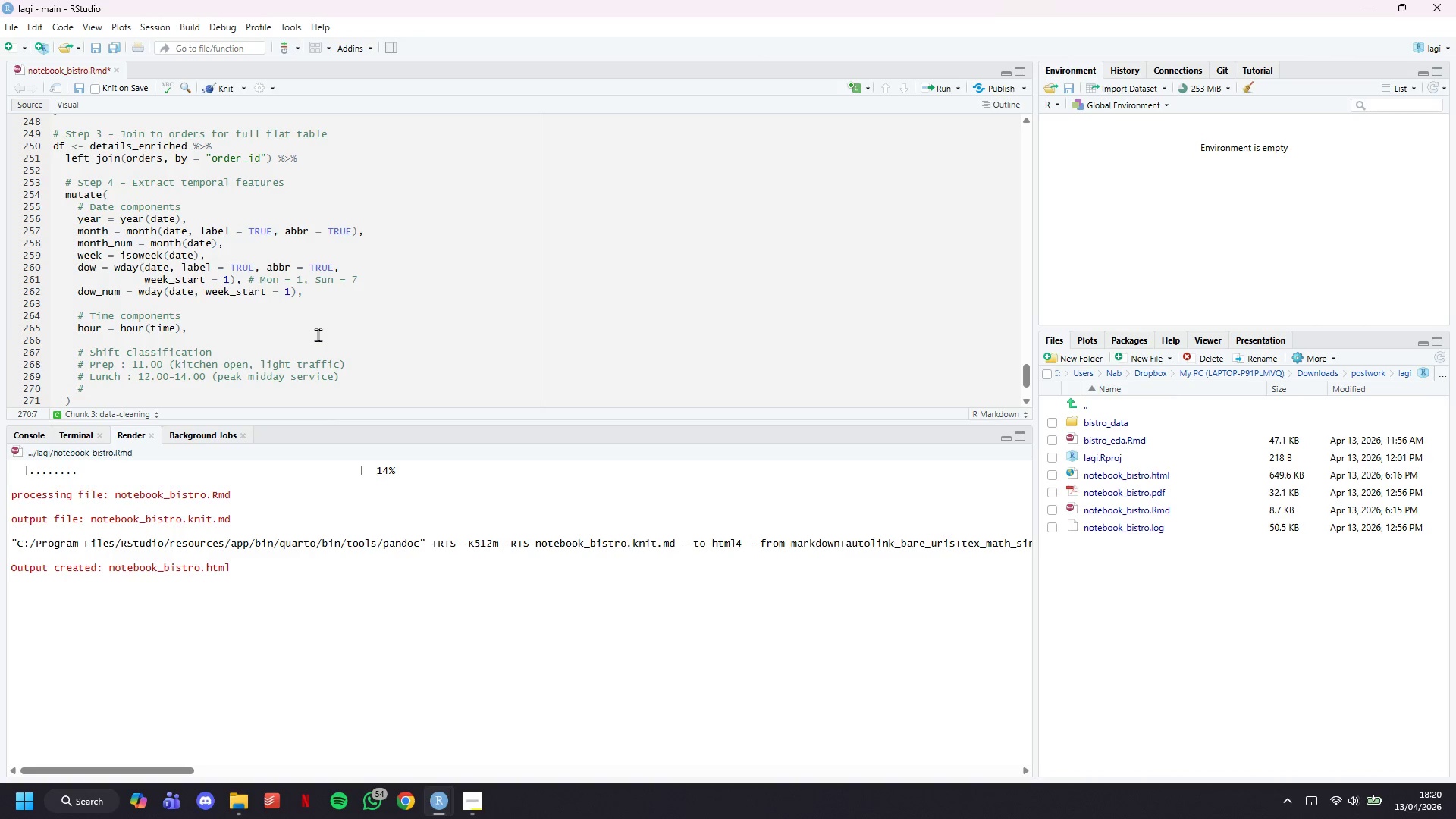 
type(Interlude)
 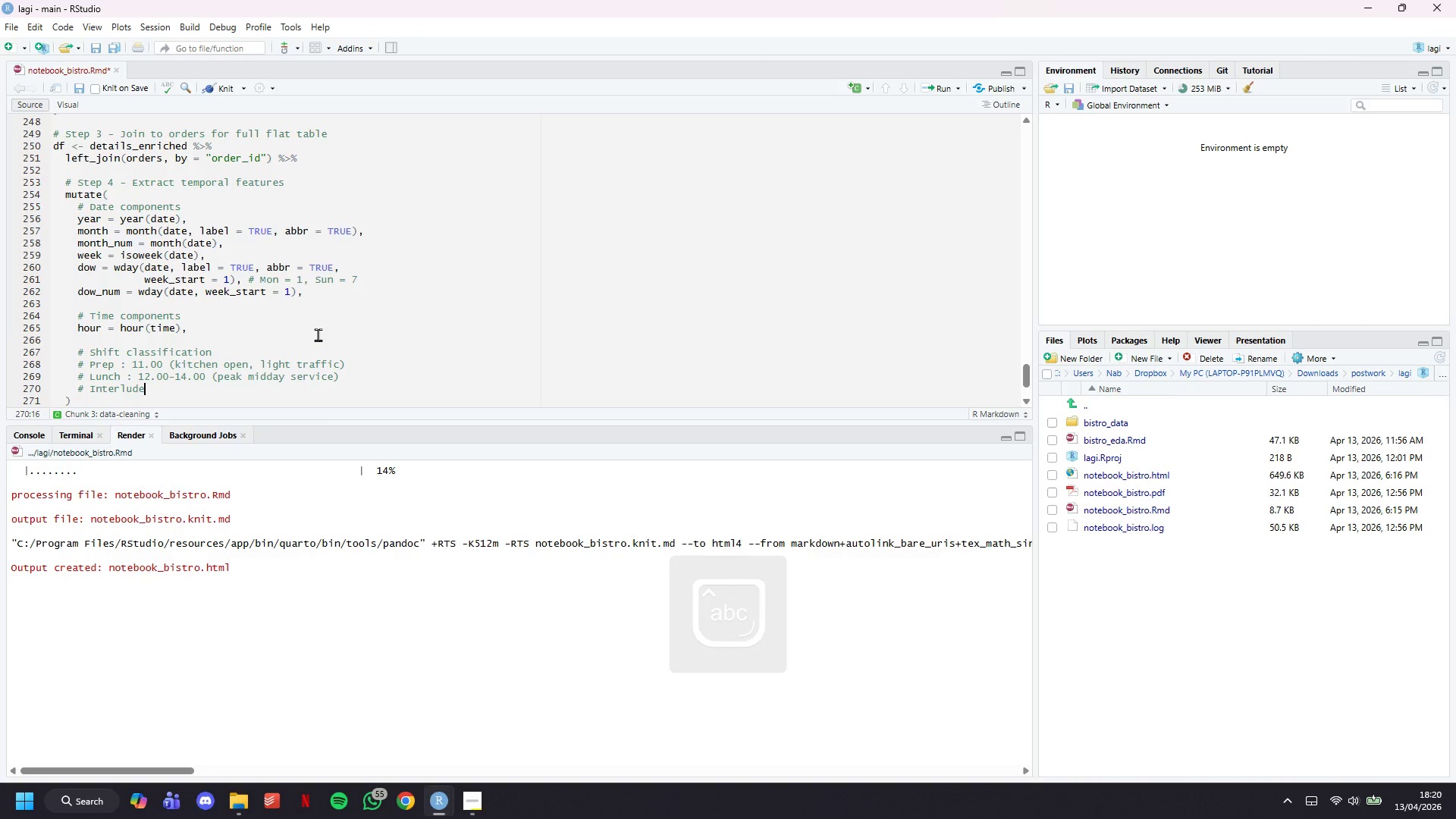 
type( : 15.00 - )
 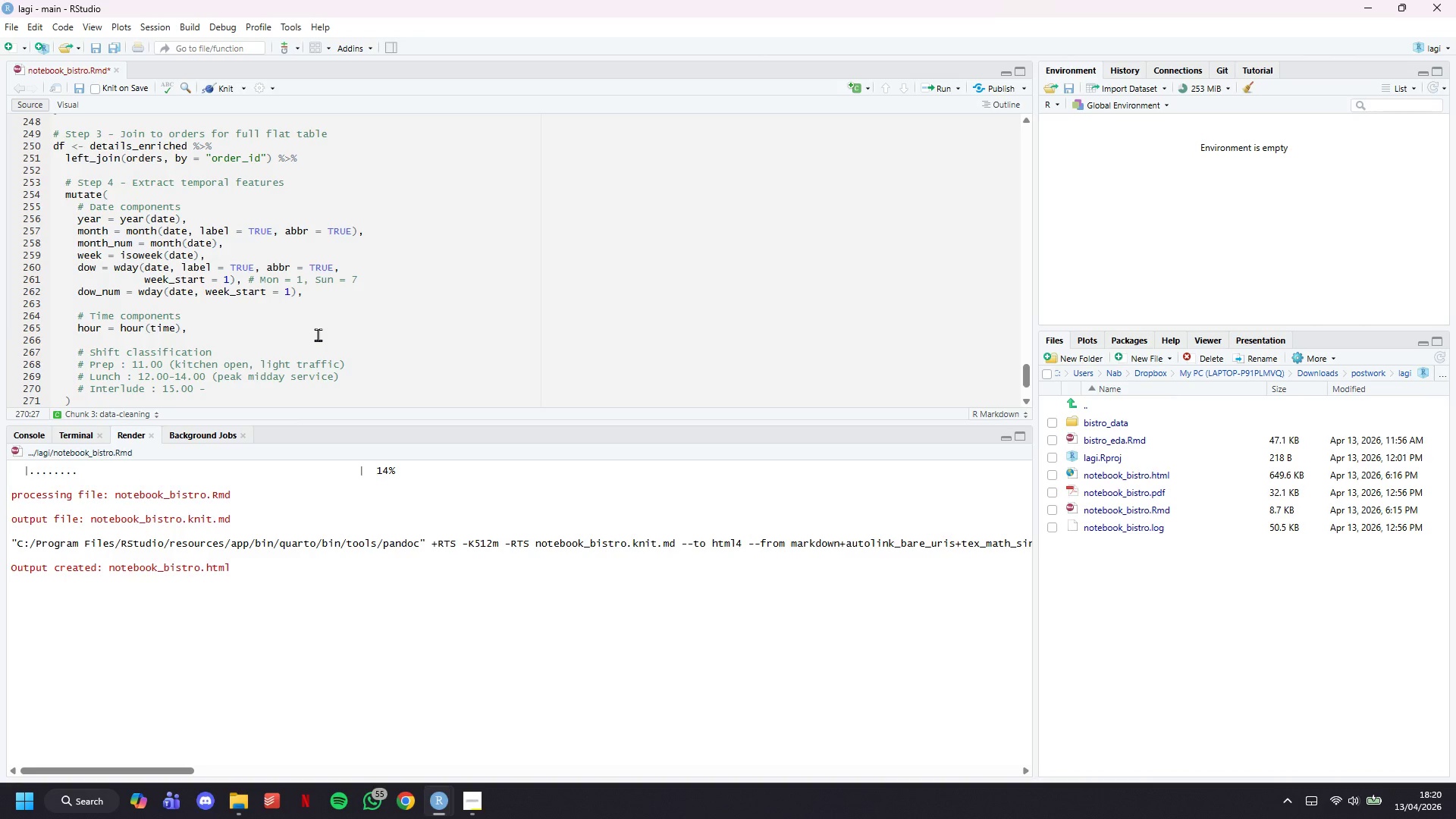 
type(17.00 )
 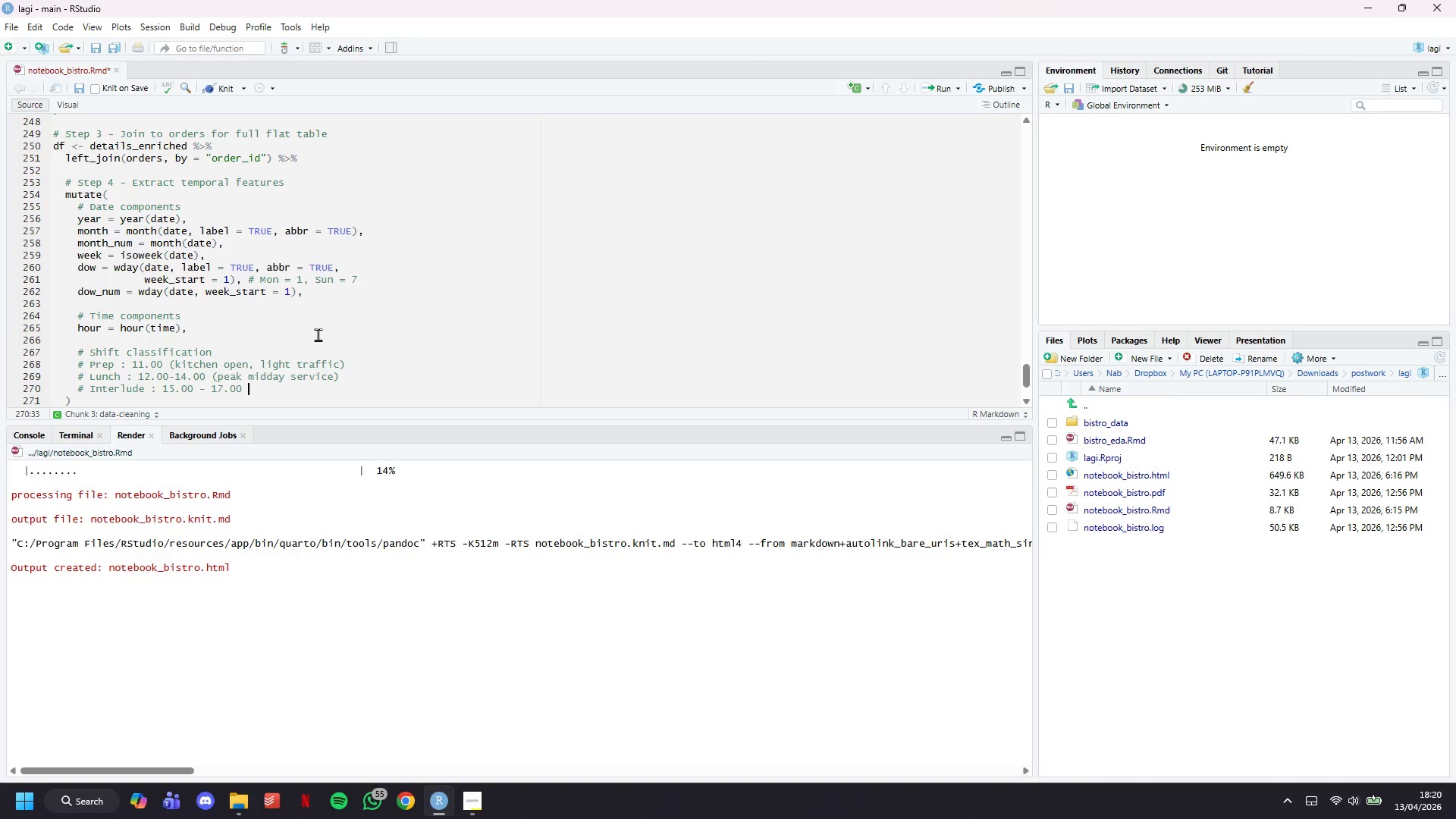 
wait(13.52)
 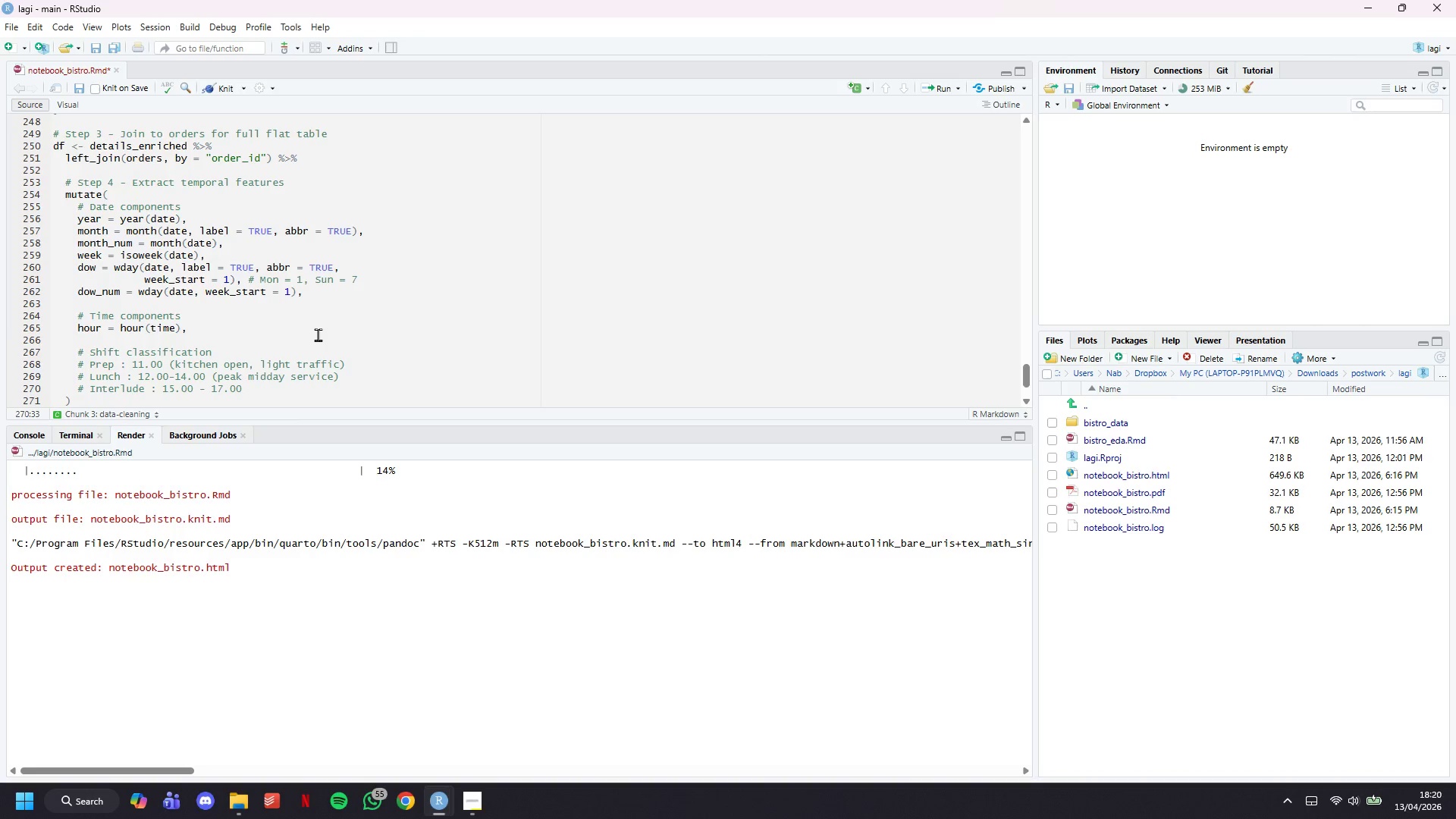 
type((typically slow)
 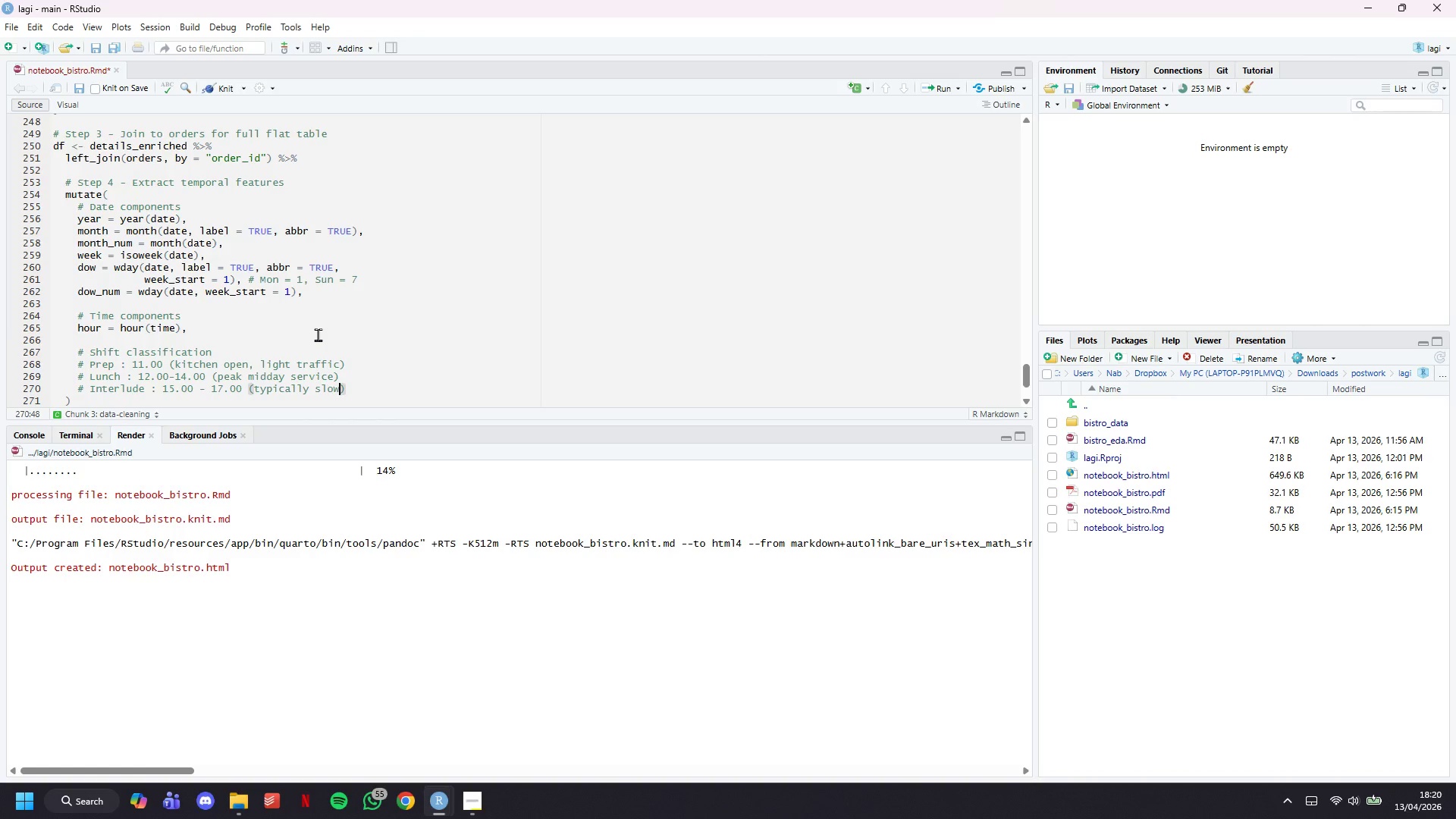 
key(ArrowRight)
 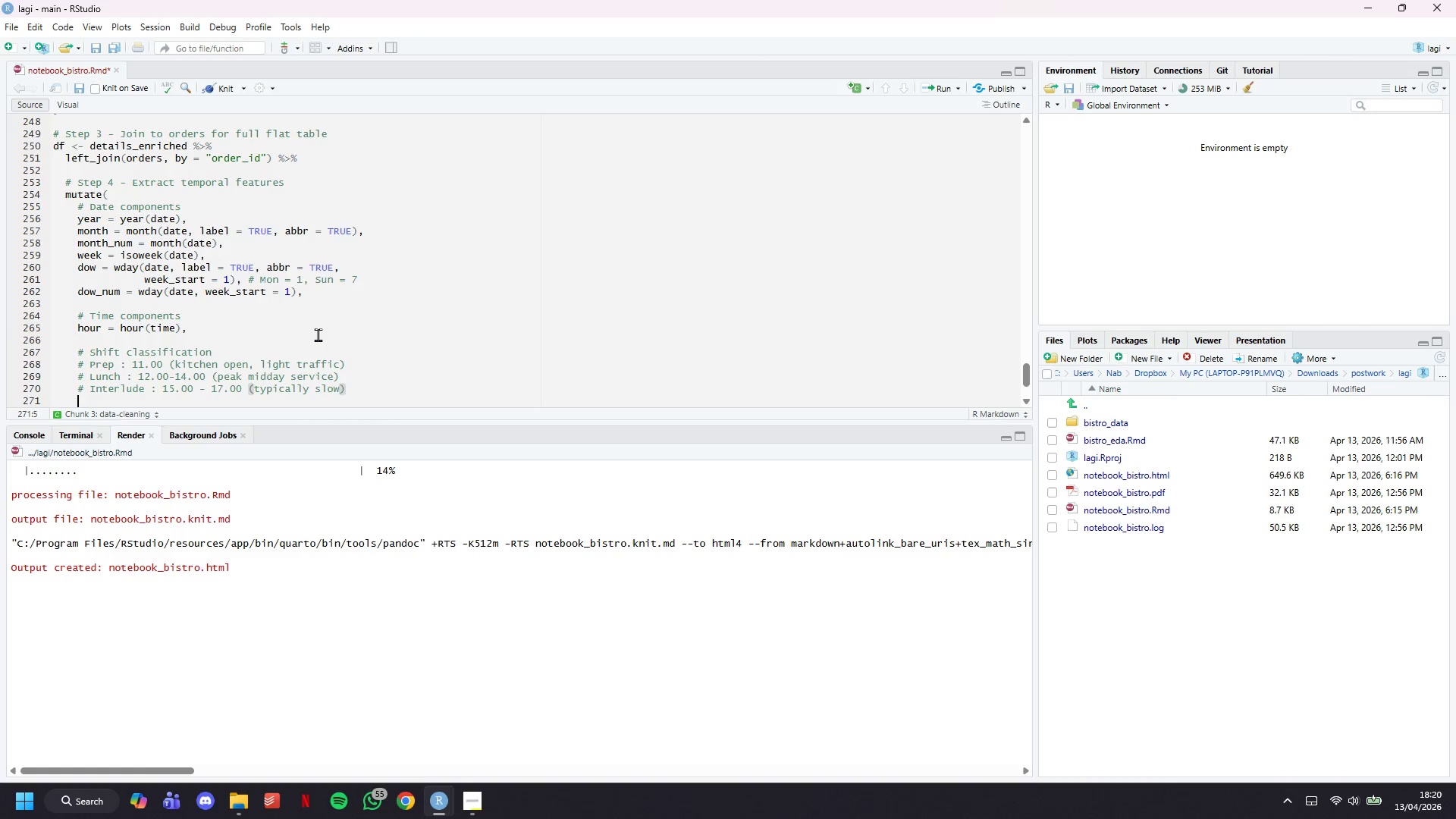 
key(Enter)
 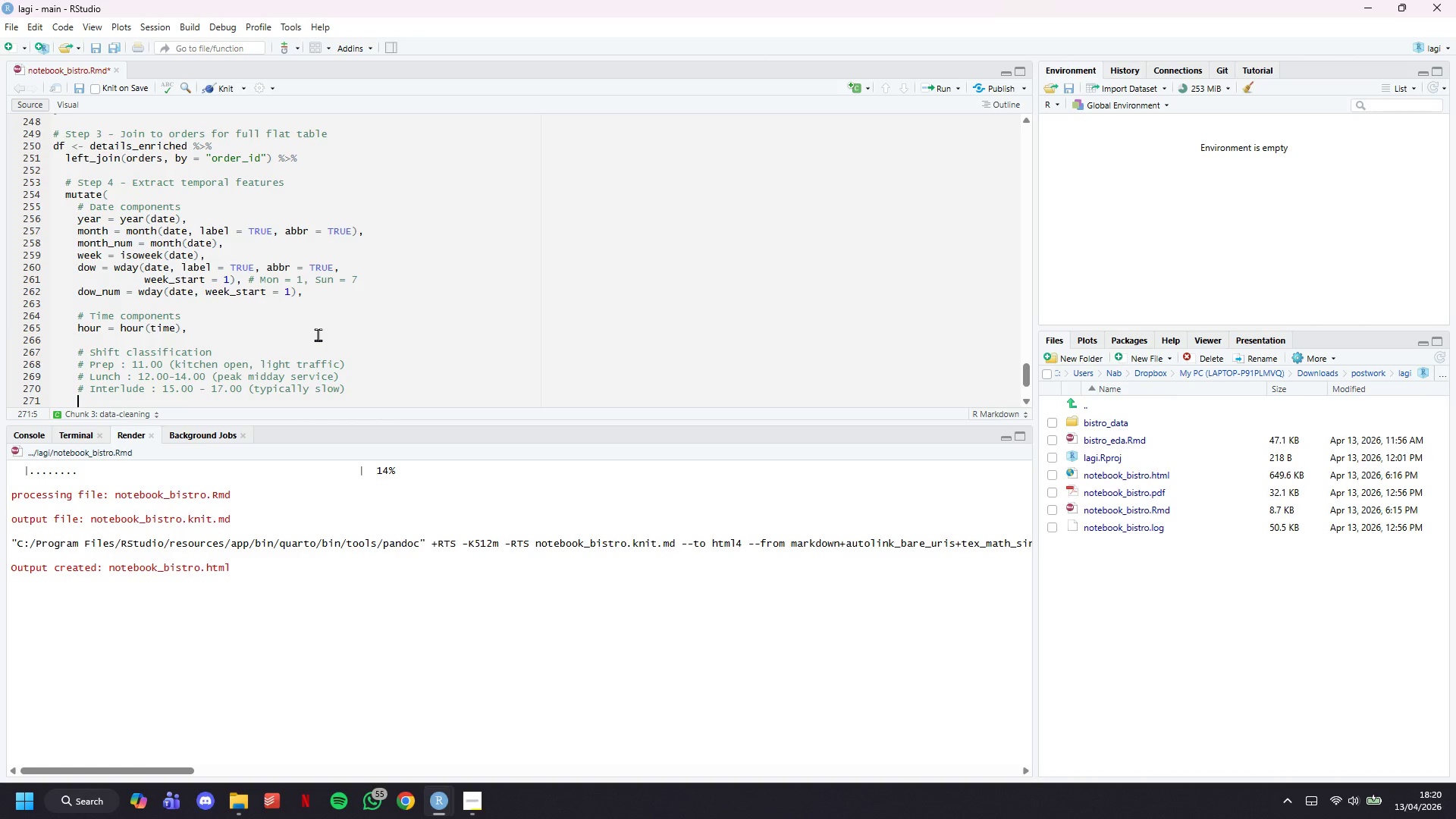 
type(# Dinner = )
 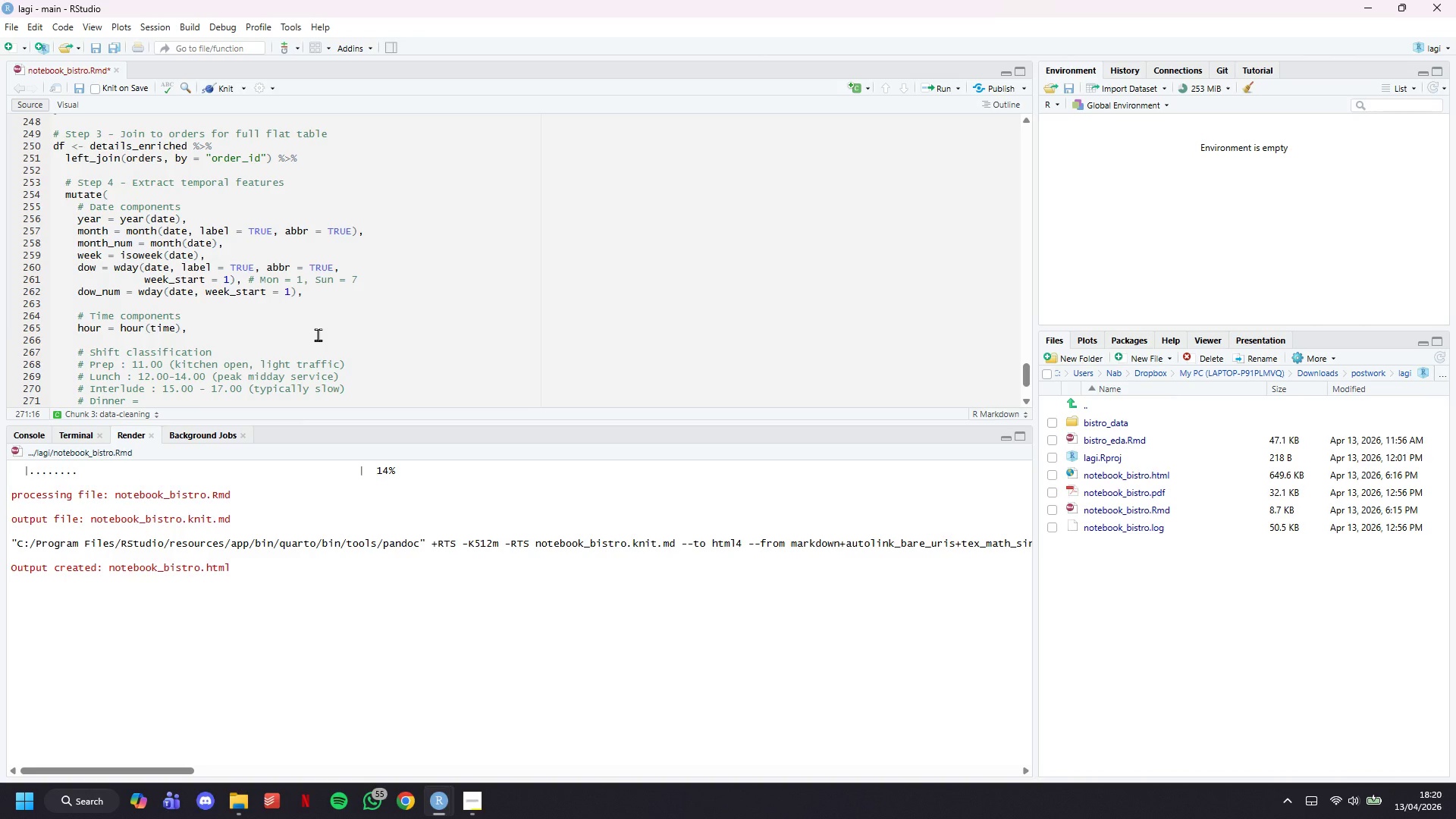 
wait(8.78)
 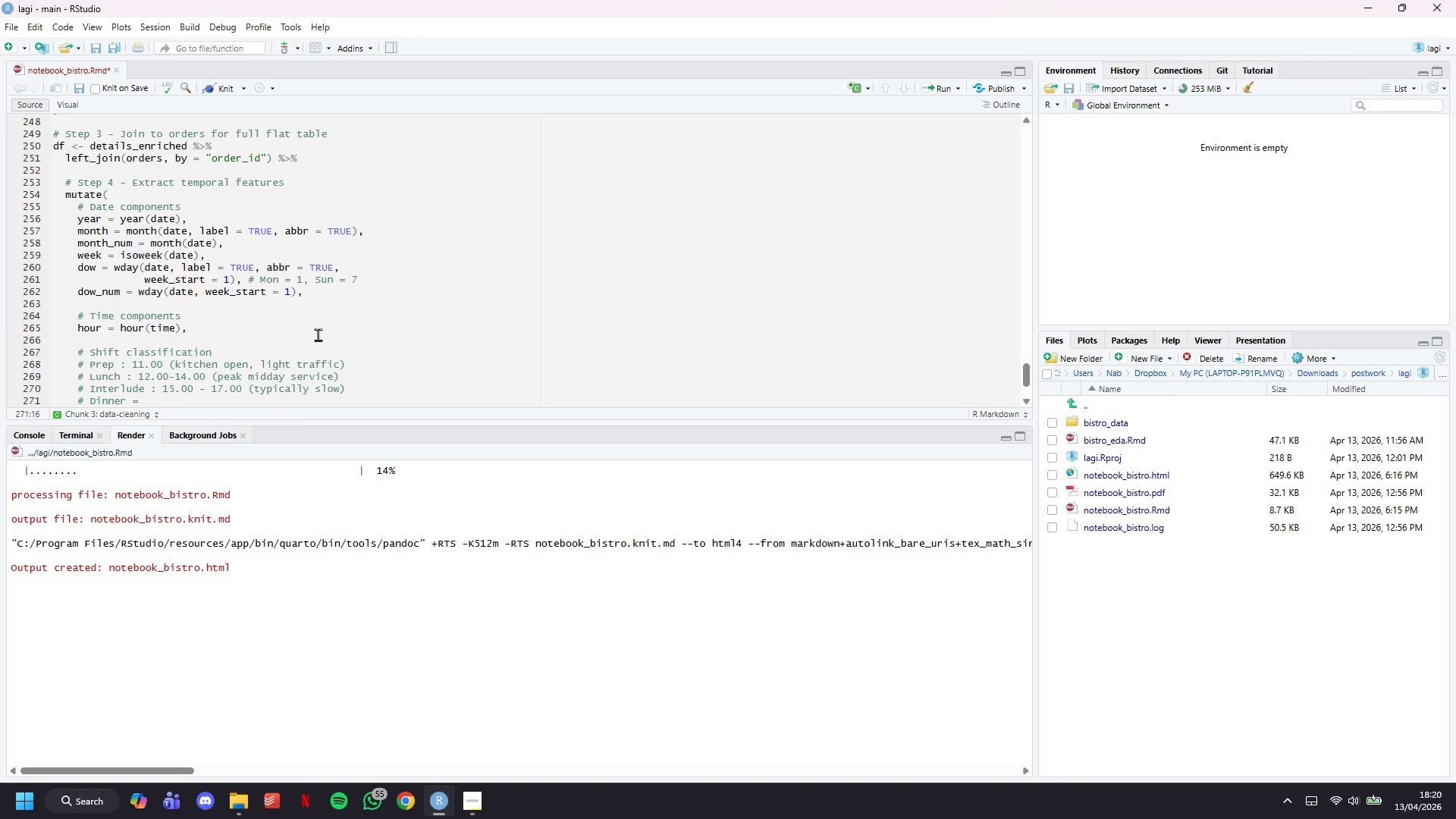 
type(18.00 - 22.00 (peak evening service)
 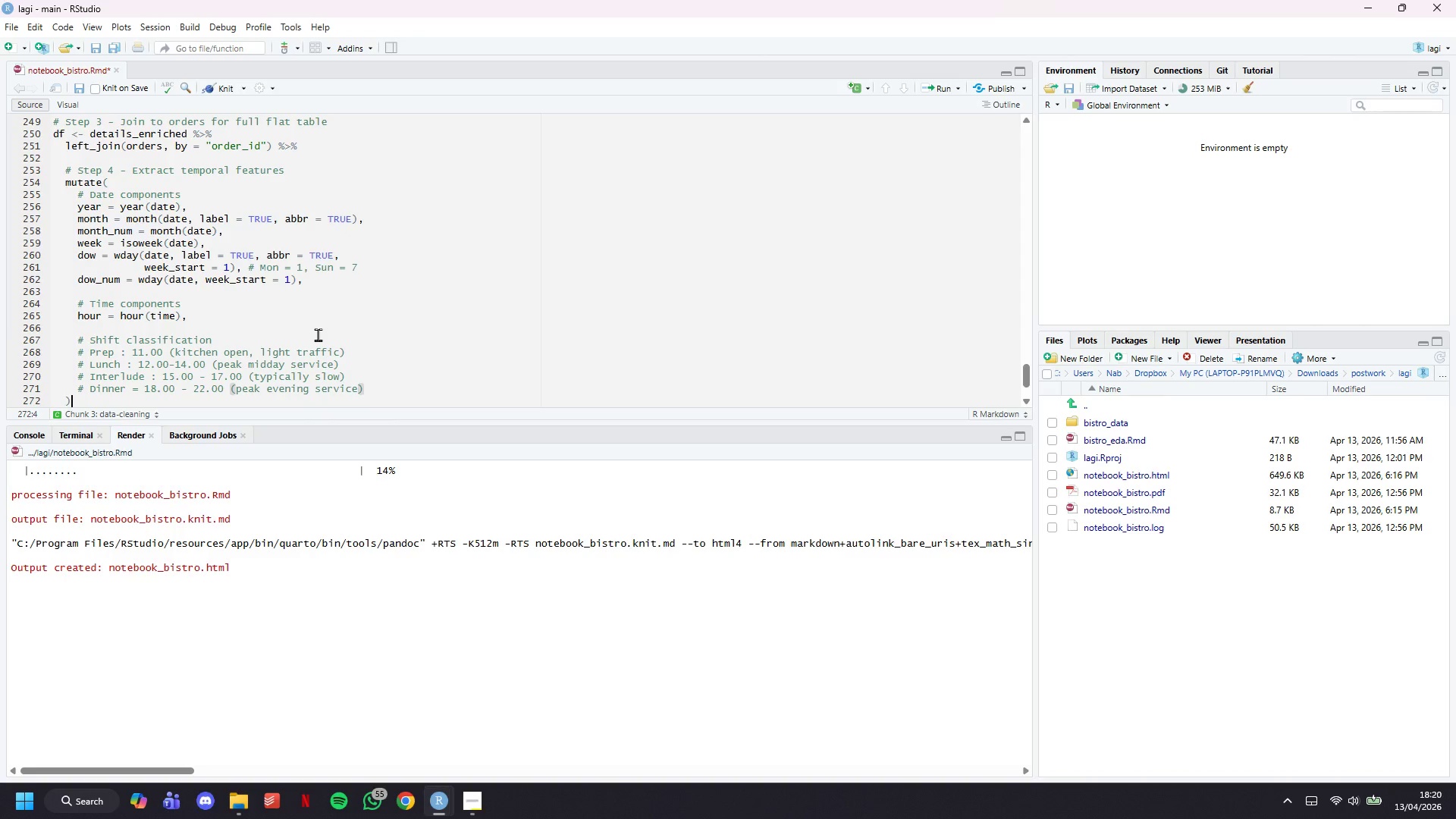 
 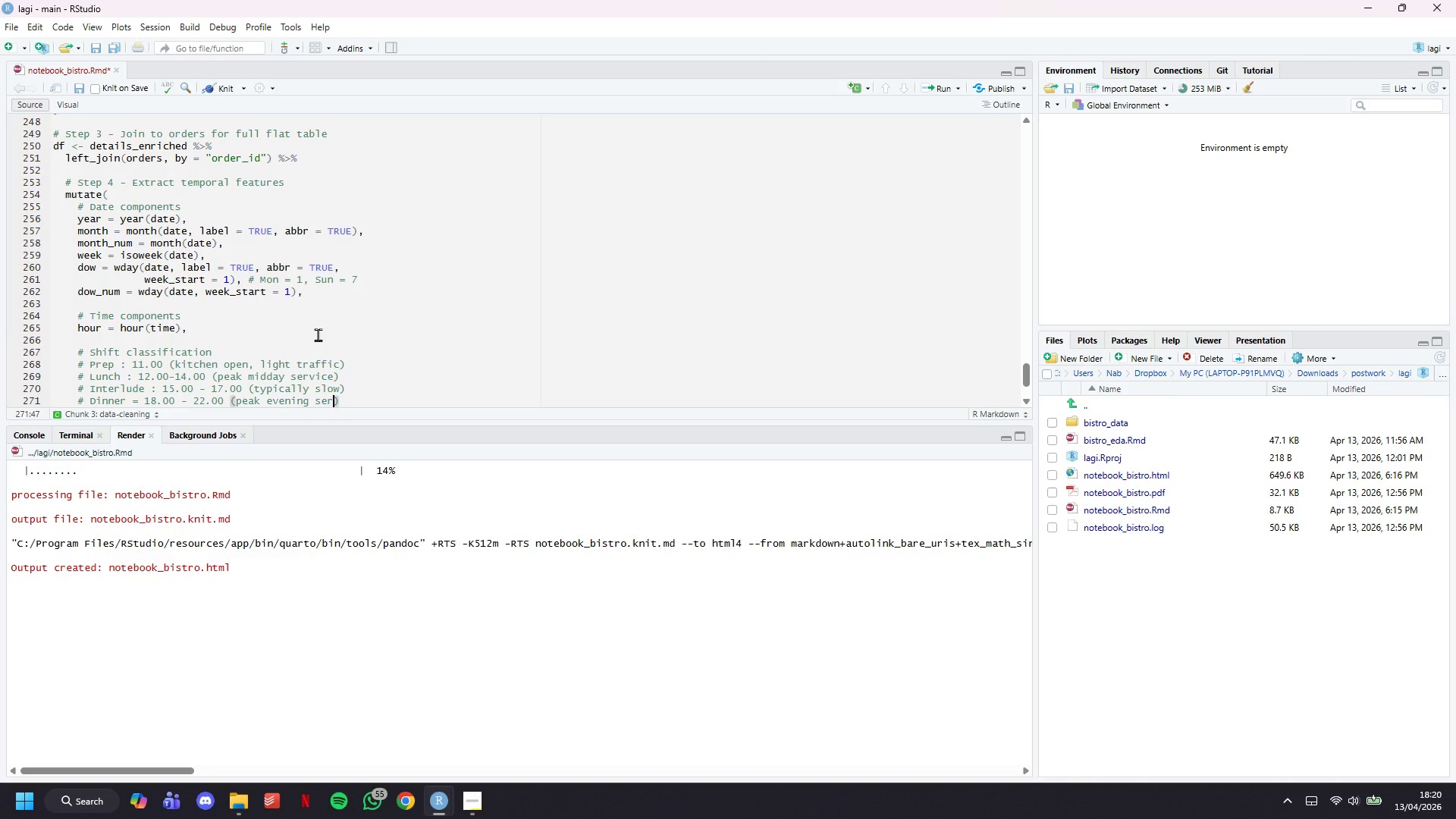 
key(ArrowRight)
 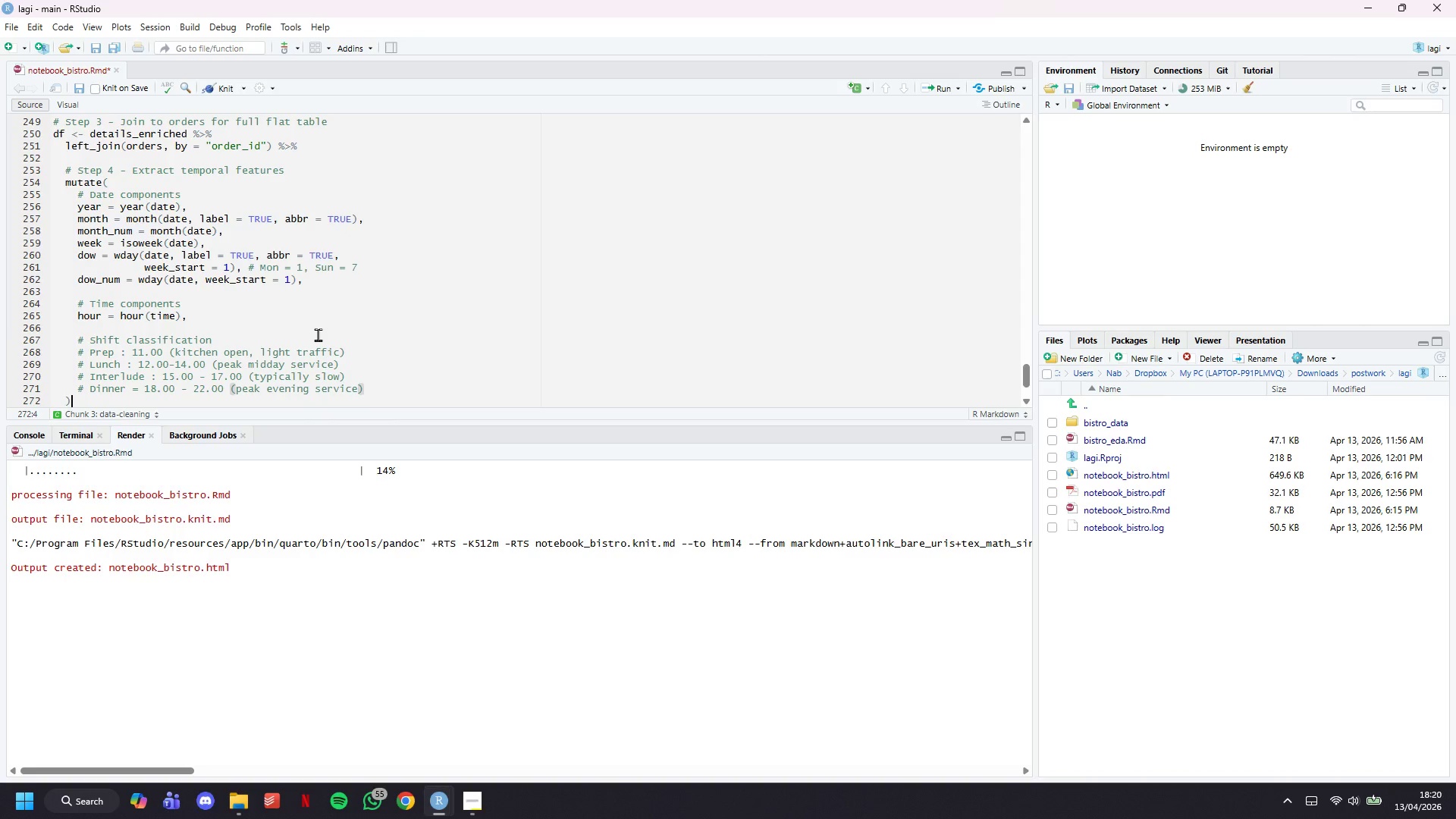 
key(ArrowDown)
 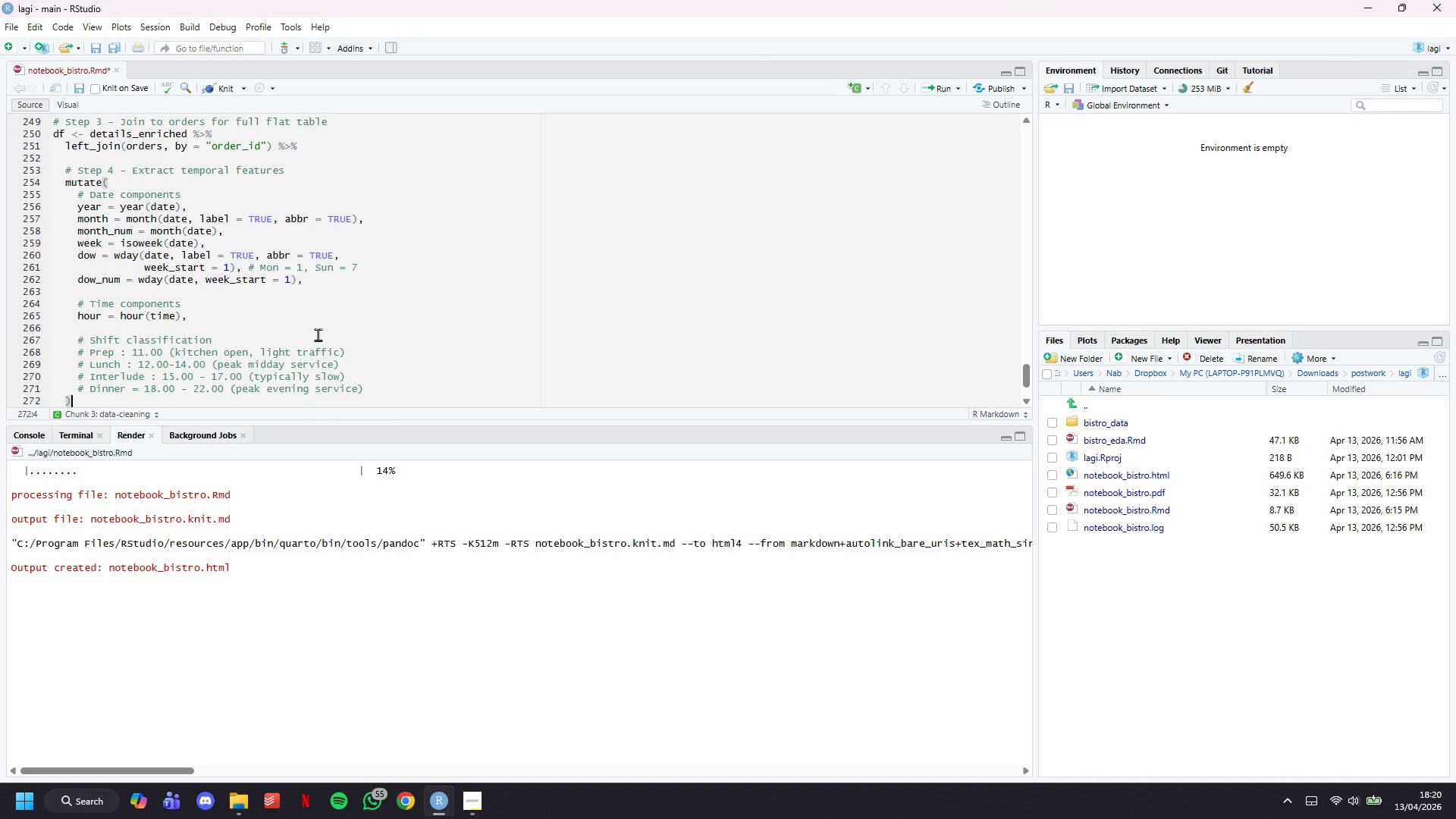 
key(ArrowLeft)
 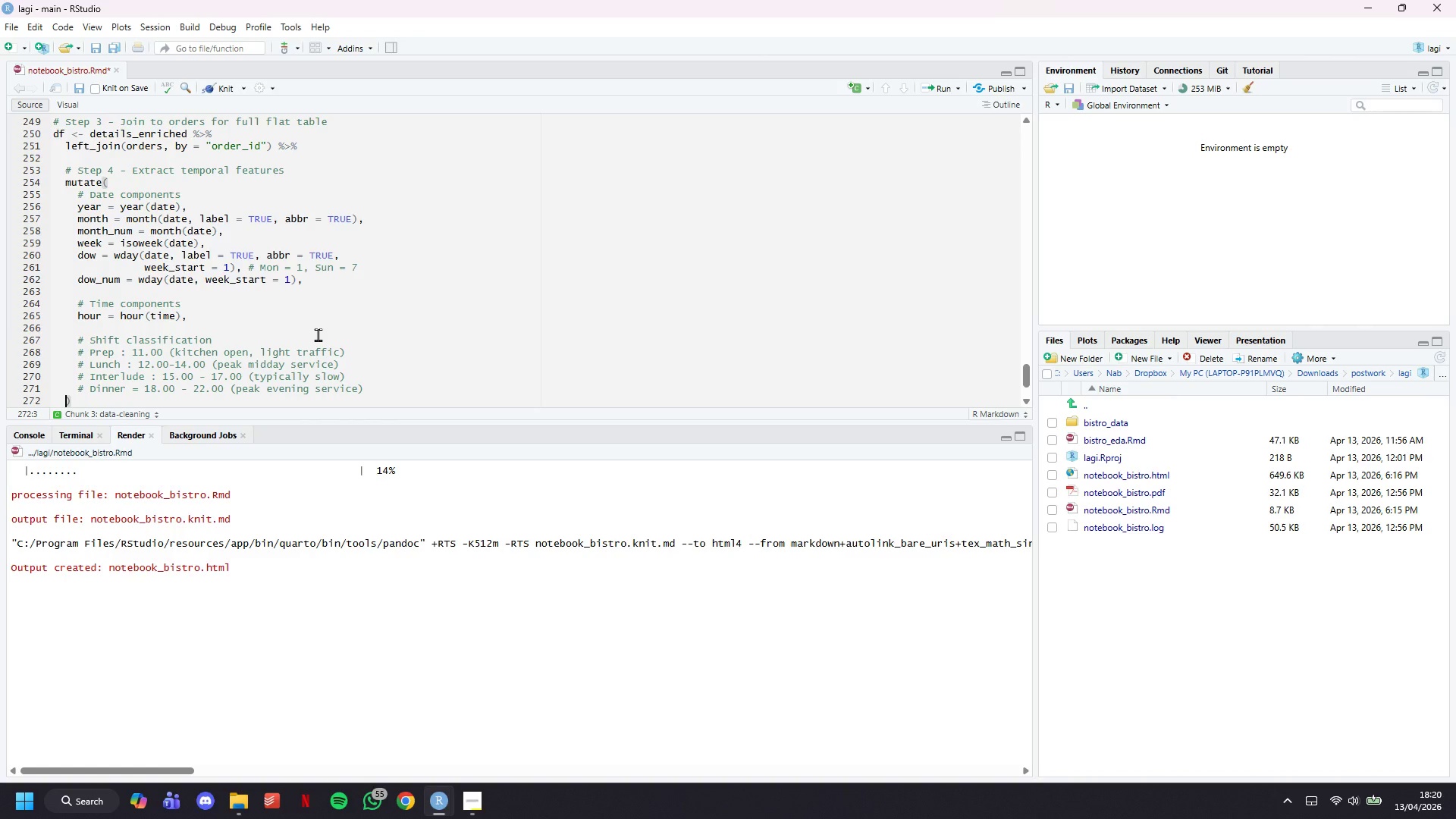 
key(ArrowLeft)
 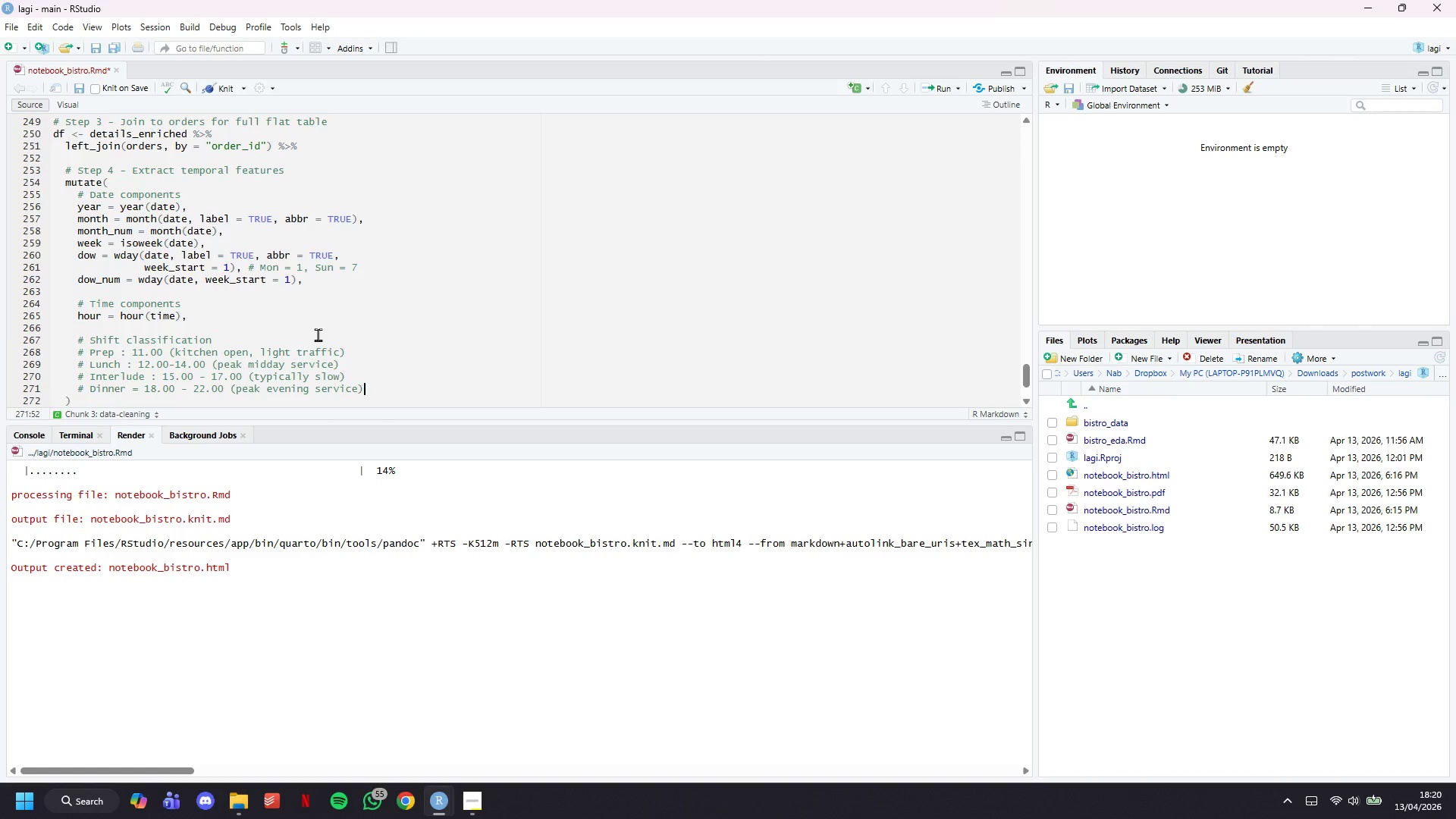 
key(ArrowLeft)
 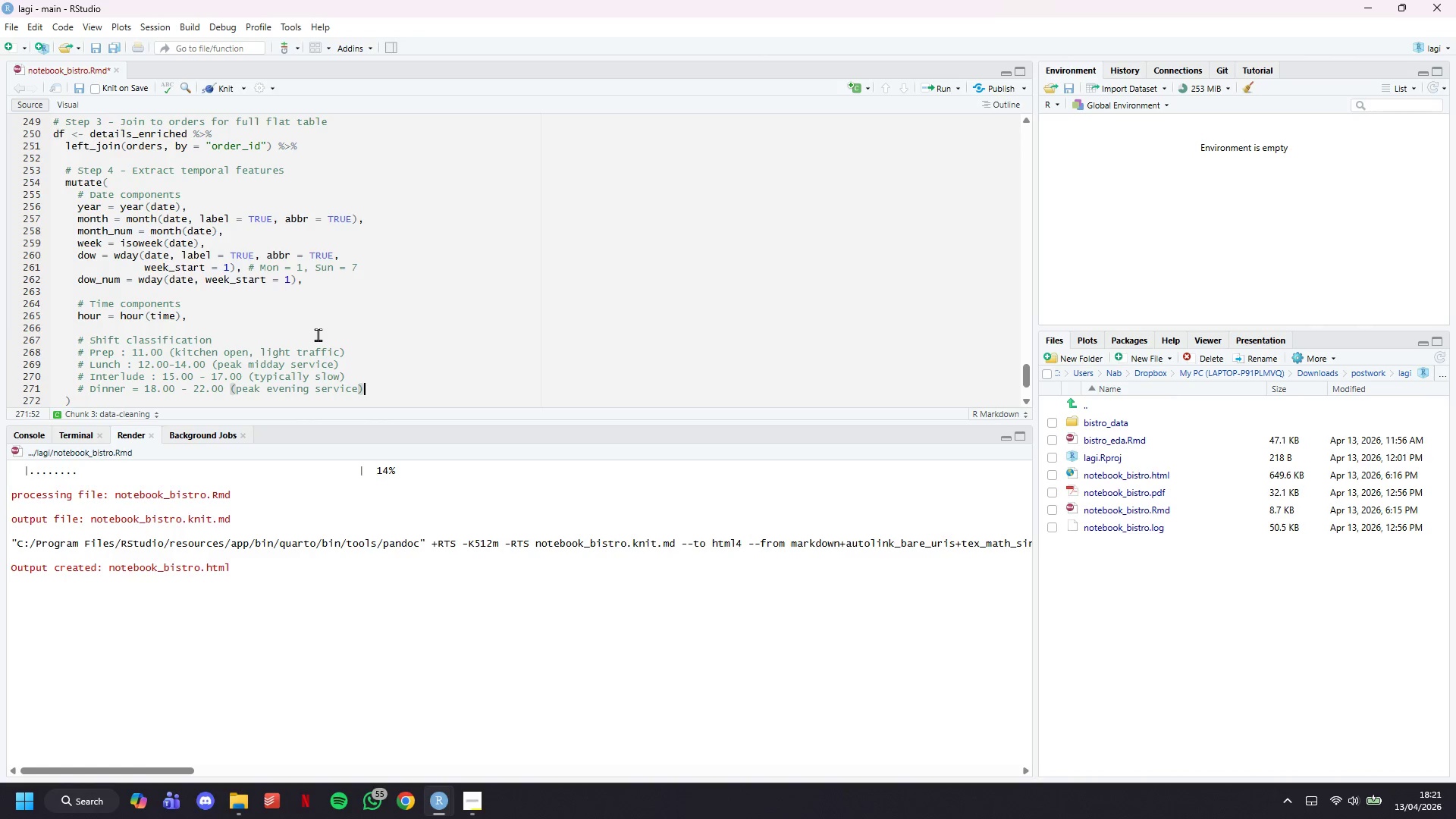 
key(Enter)
 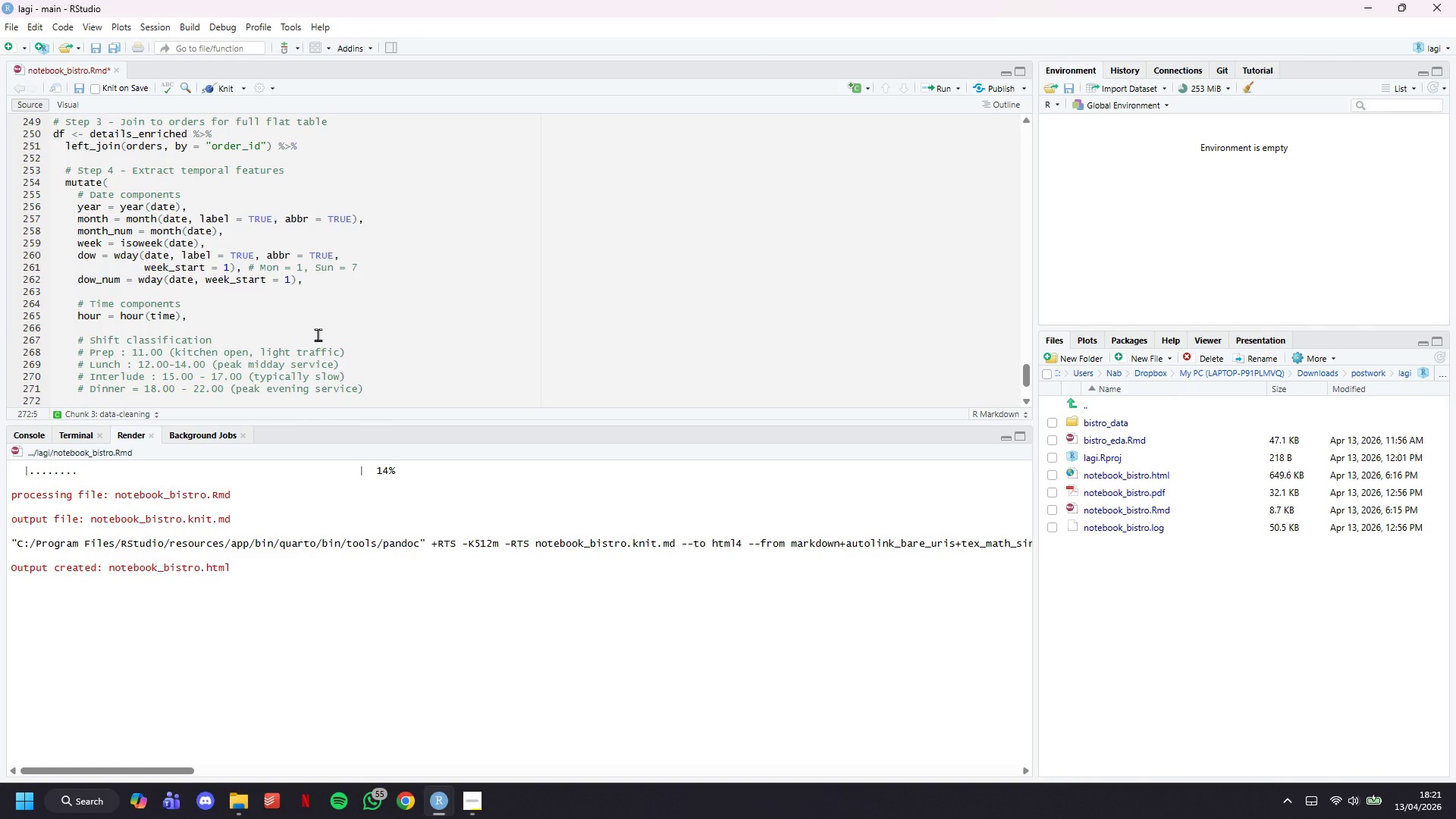 
key(Enter)
 